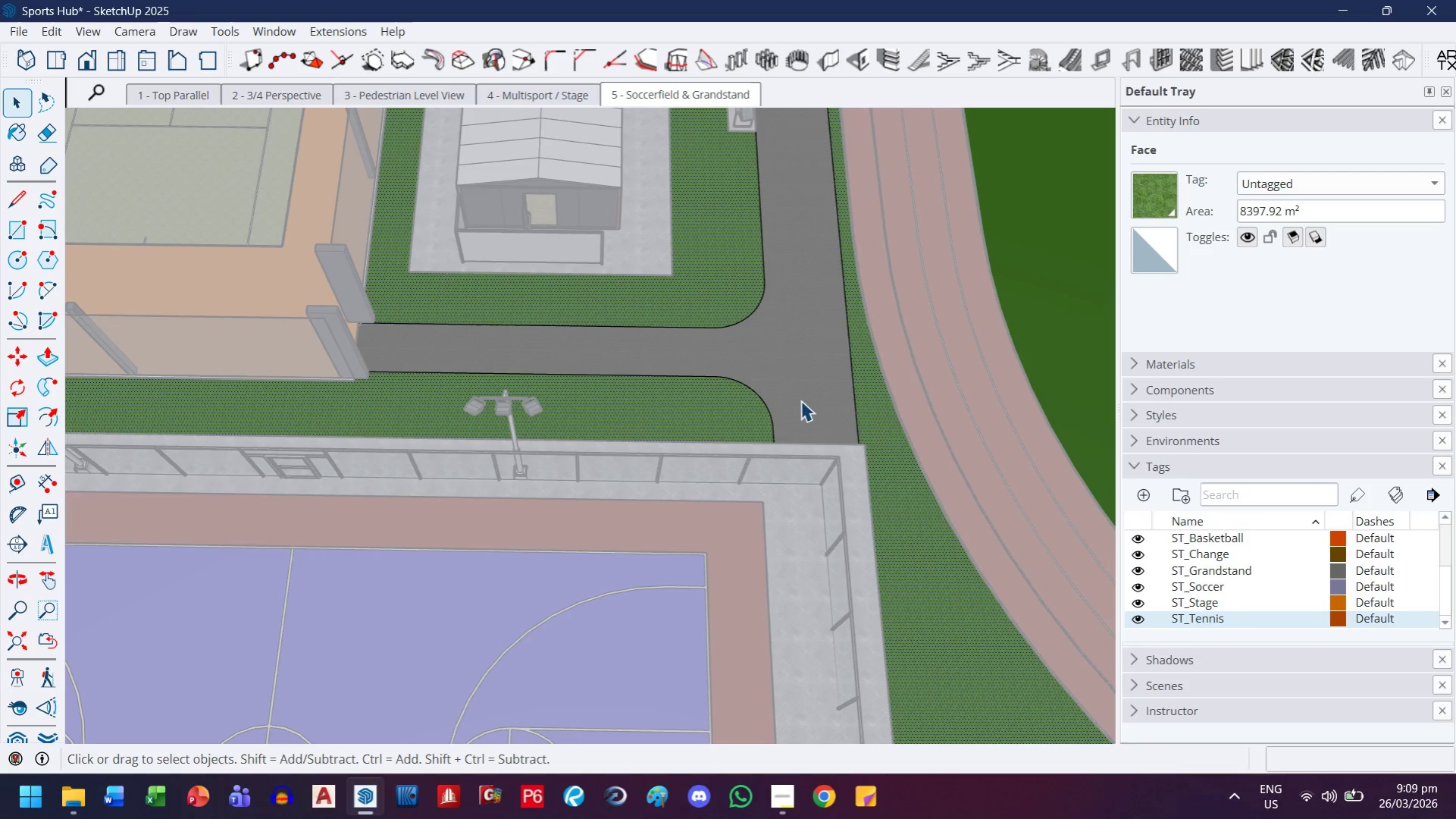 
left_click([803, 396])
 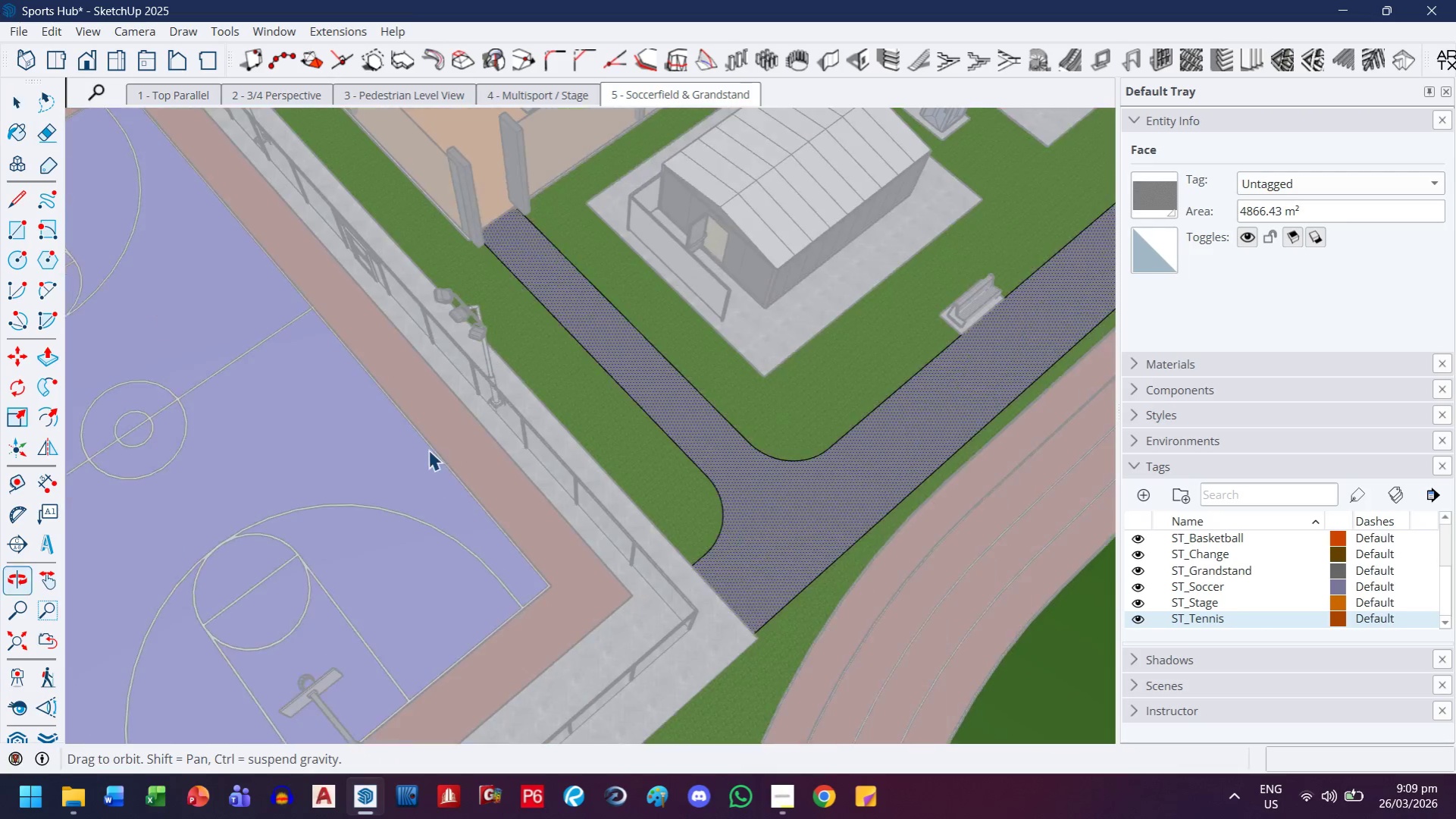 
scroll: coordinate [713, 470], scroll_direction: up, amount: 3.0
 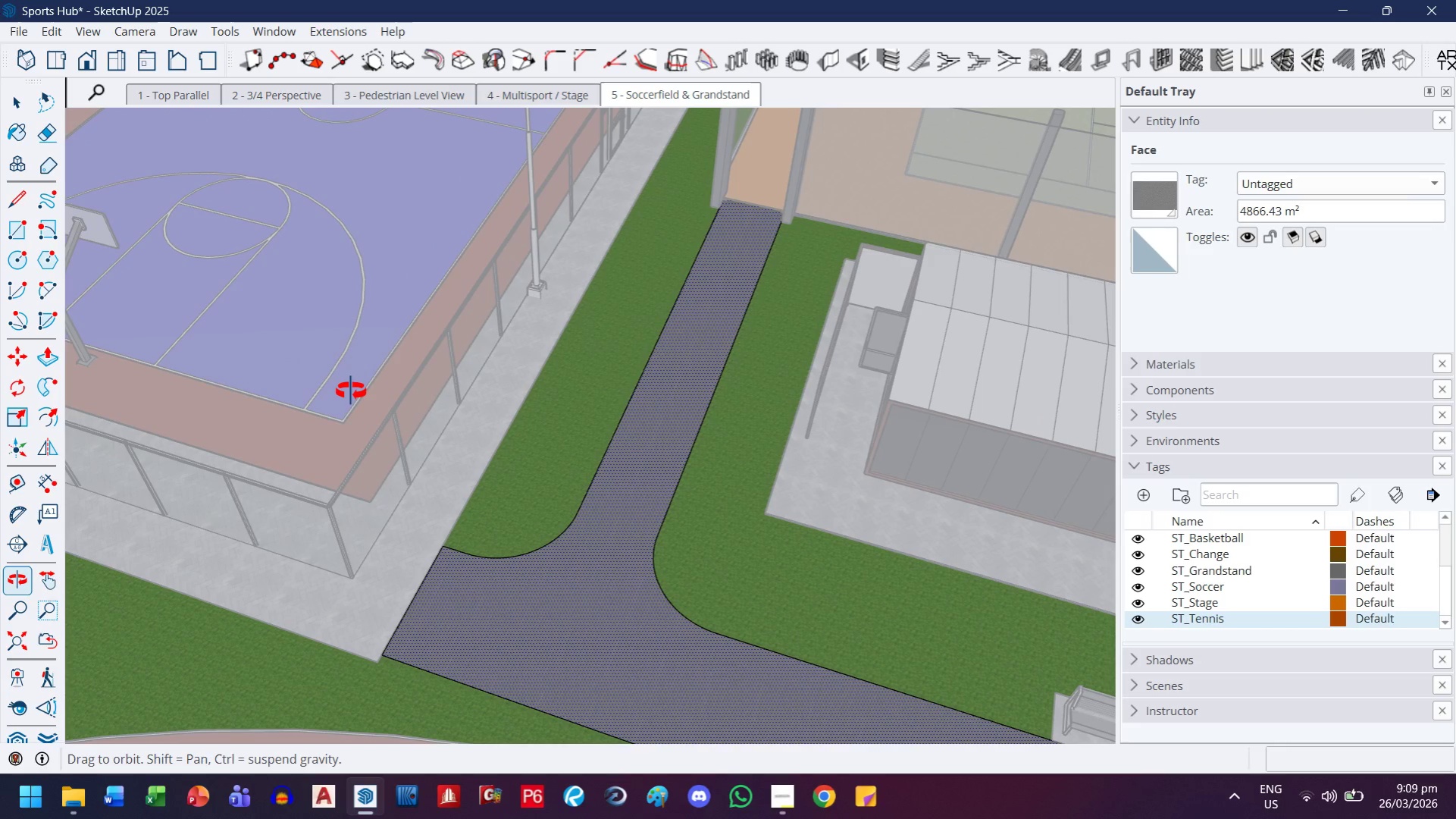 
key(H)
 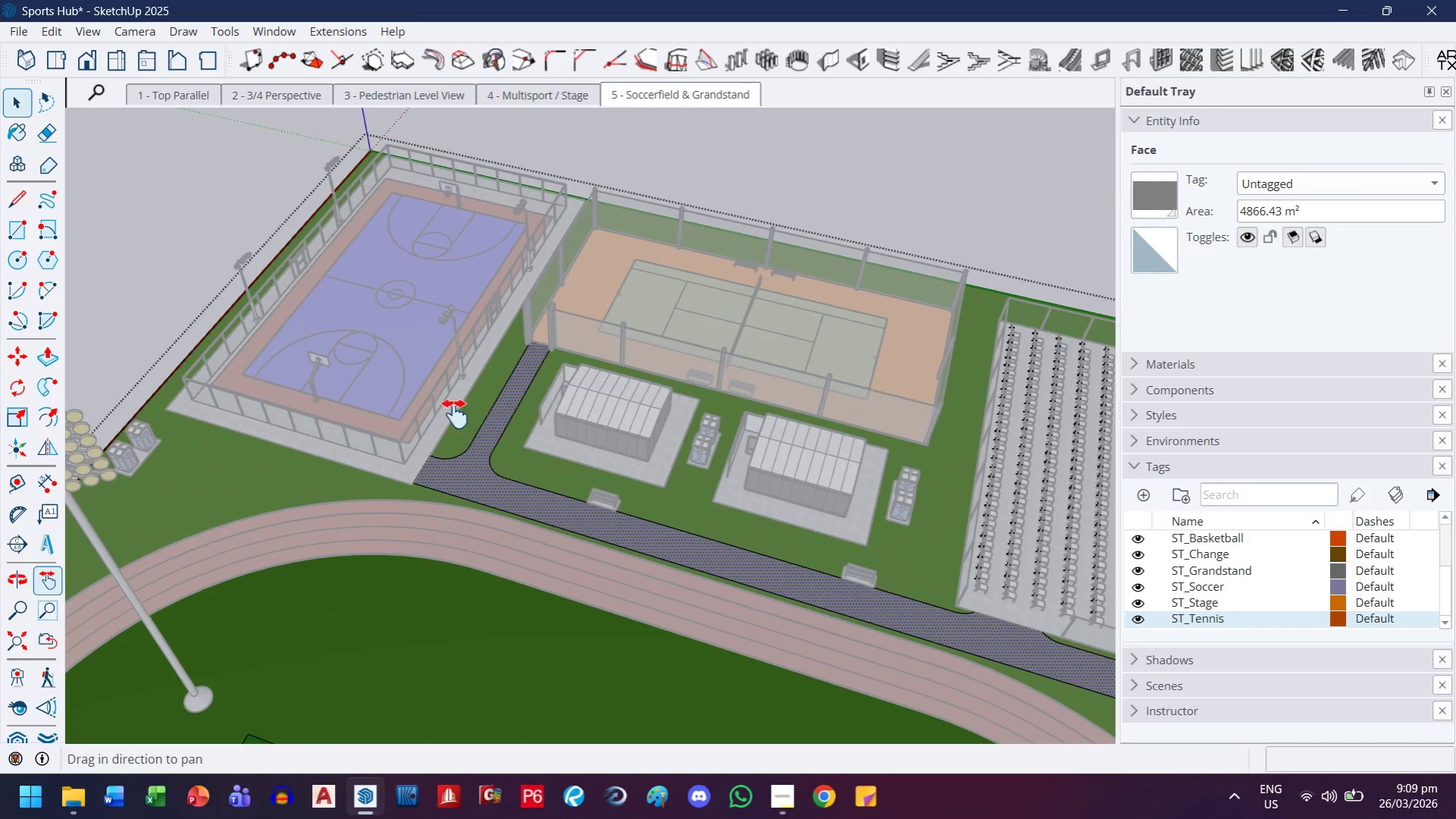 
left_click_drag(start_coordinate=[487, 421], to_coordinate=[415, 411])
 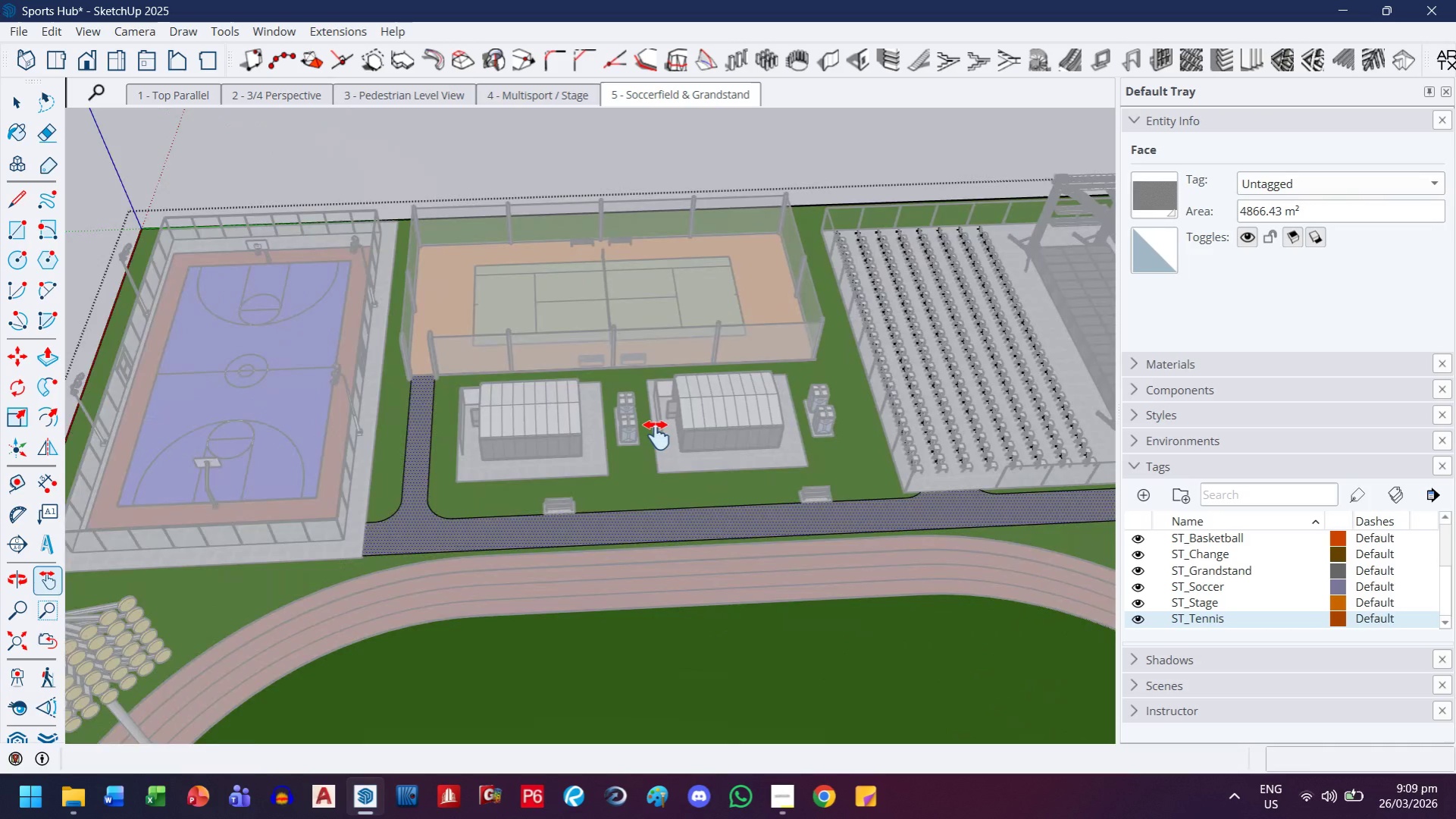 
scroll: coordinate [427, 421], scroll_direction: down, amount: 13.0
 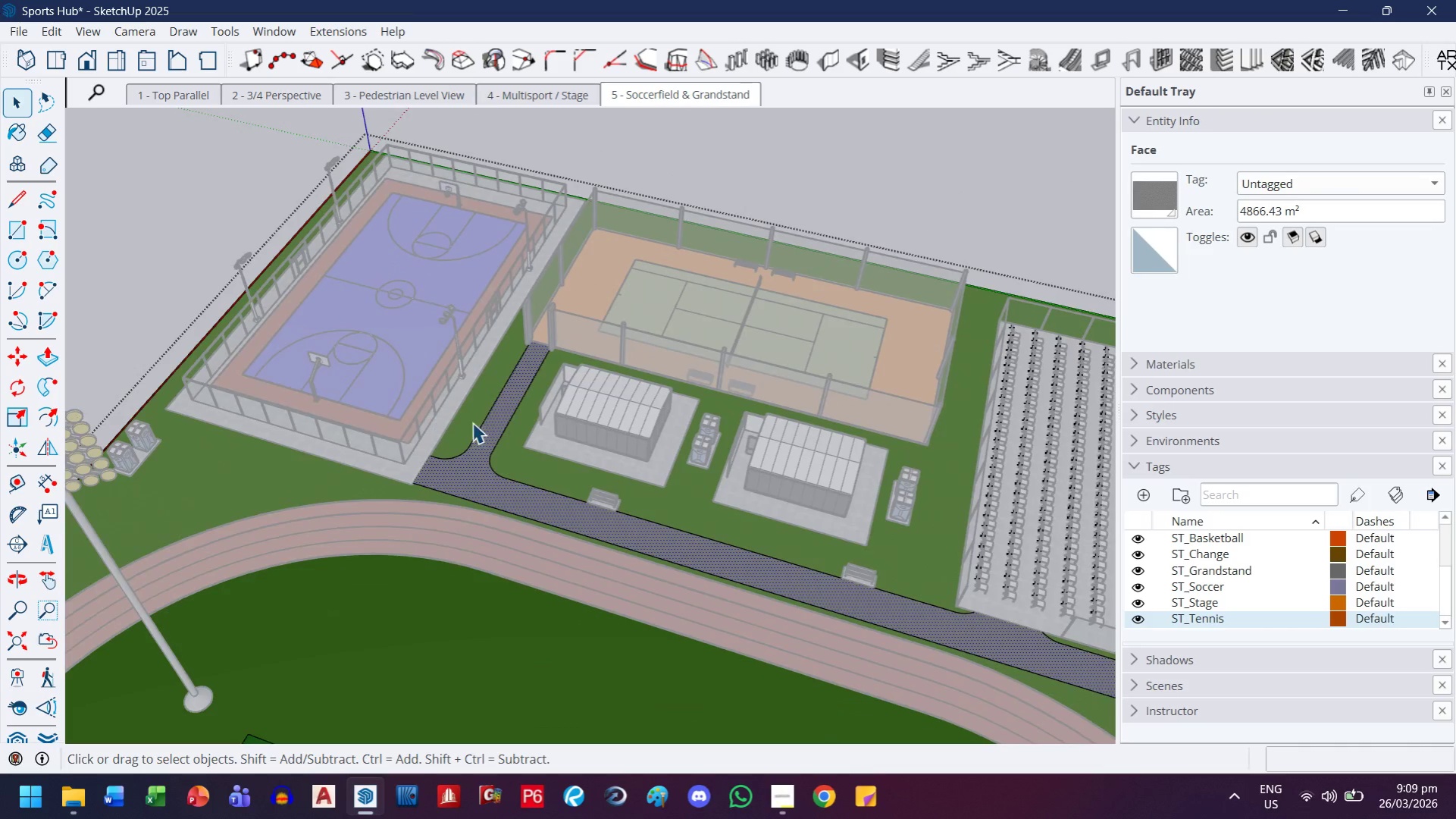 
scroll: coordinate [656, 441], scroll_direction: up, amount: 3.0
 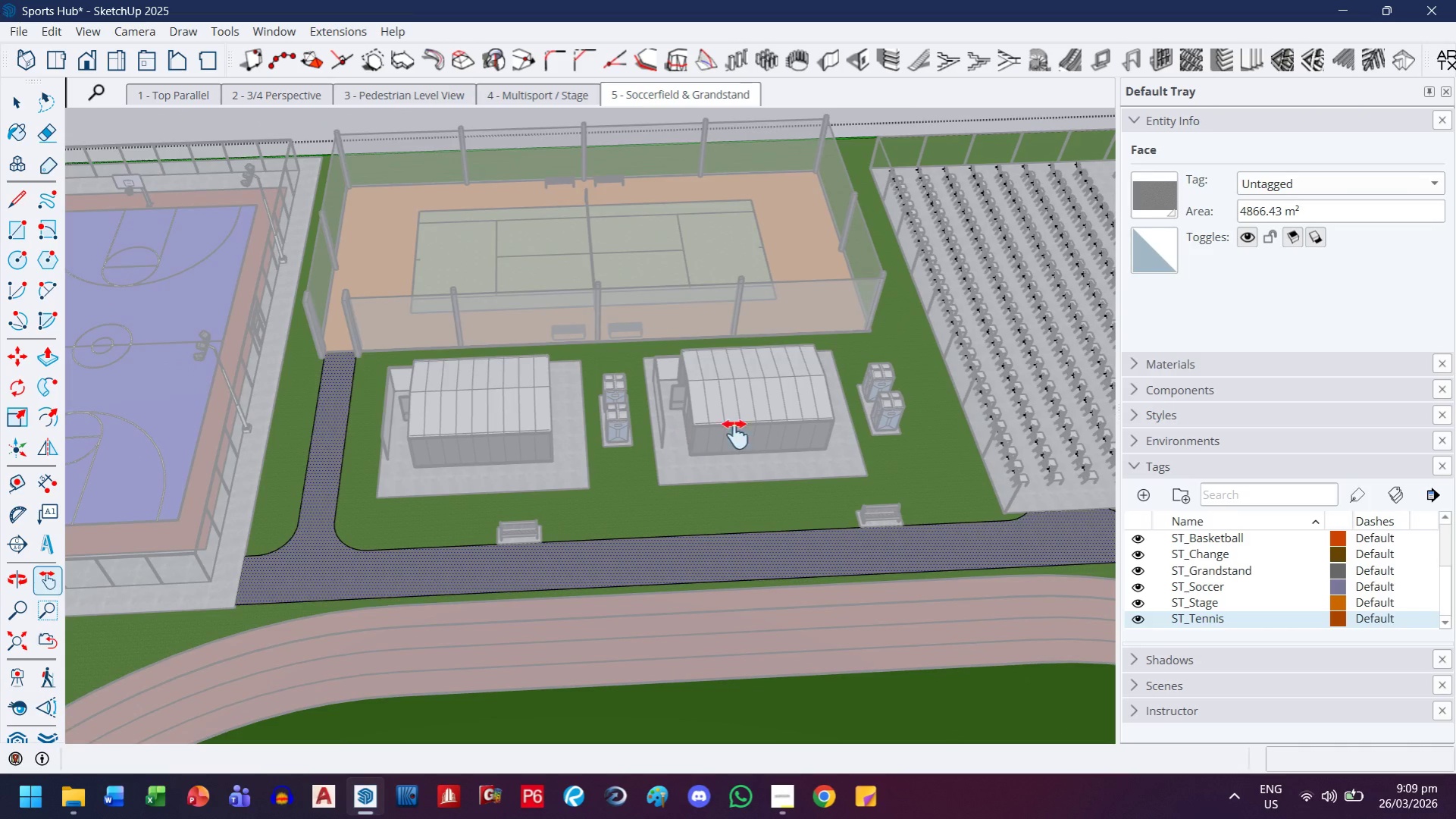 
left_click_drag(start_coordinate=[769, 416], to_coordinate=[606, 418])
 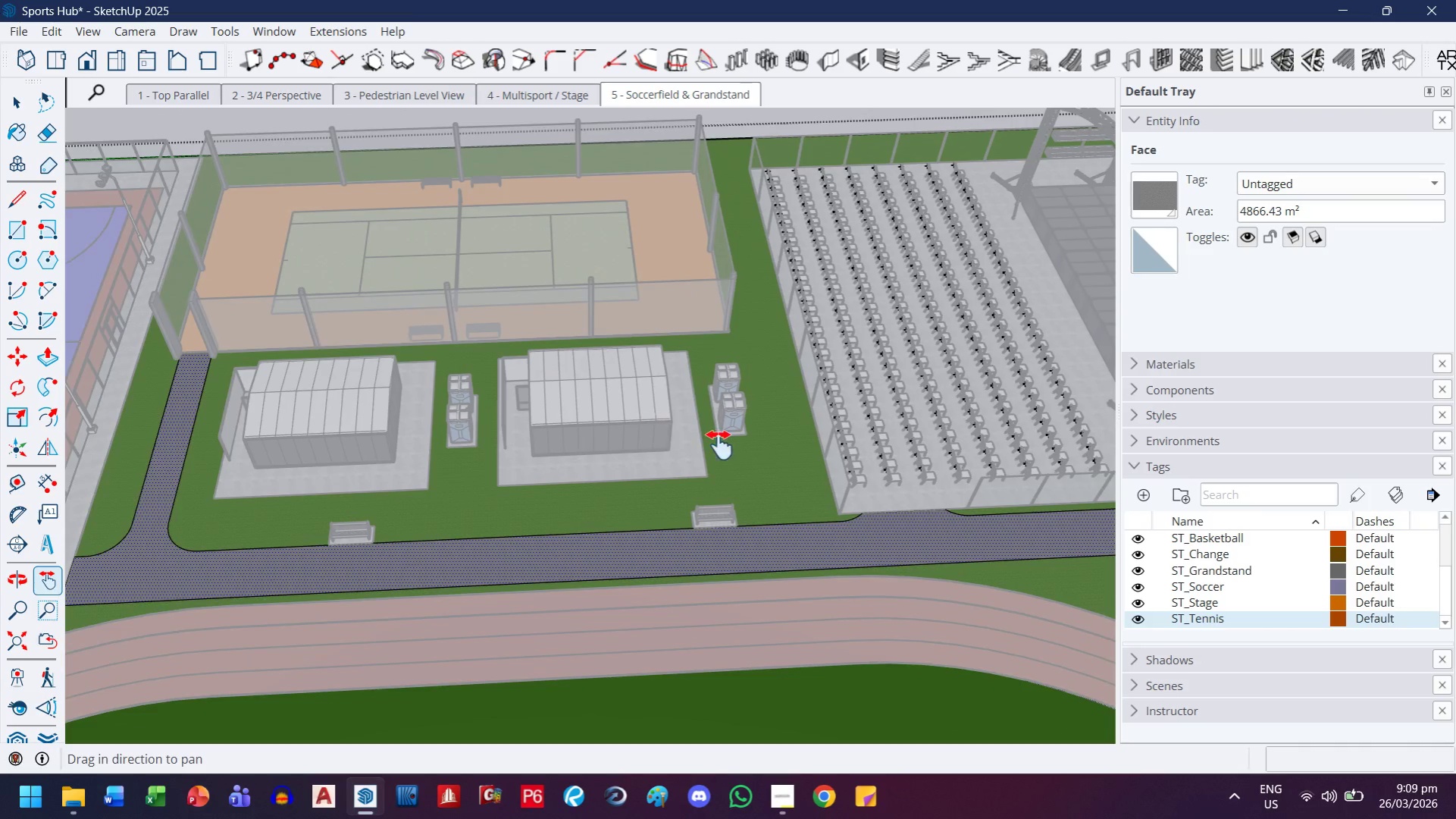 
scroll: coordinate [719, 445], scroll_direction: up, amount: 4.0
 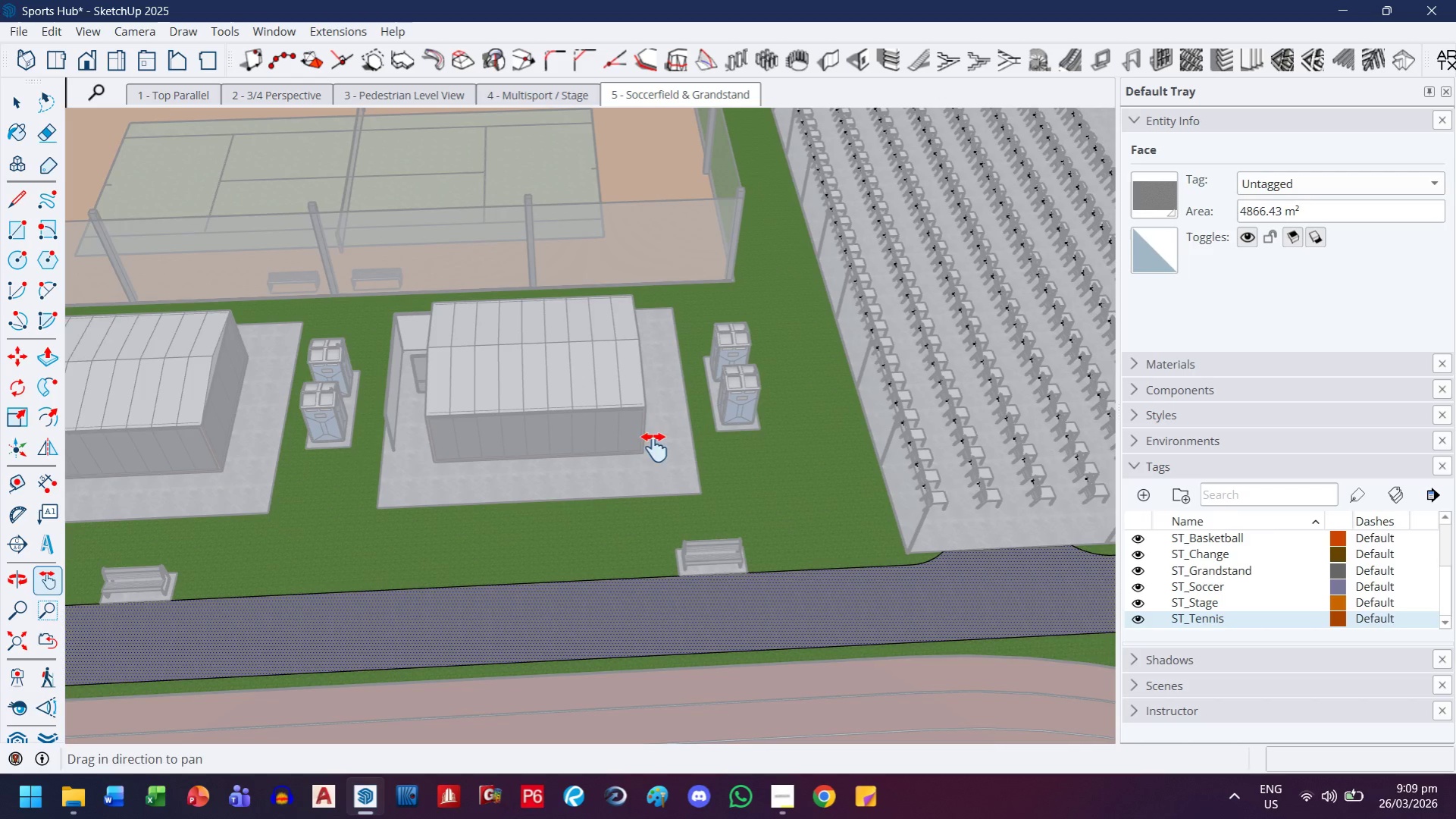 
left_click_drag(start_coordinate=[189, 465], to_coordinate=[741, 424])
 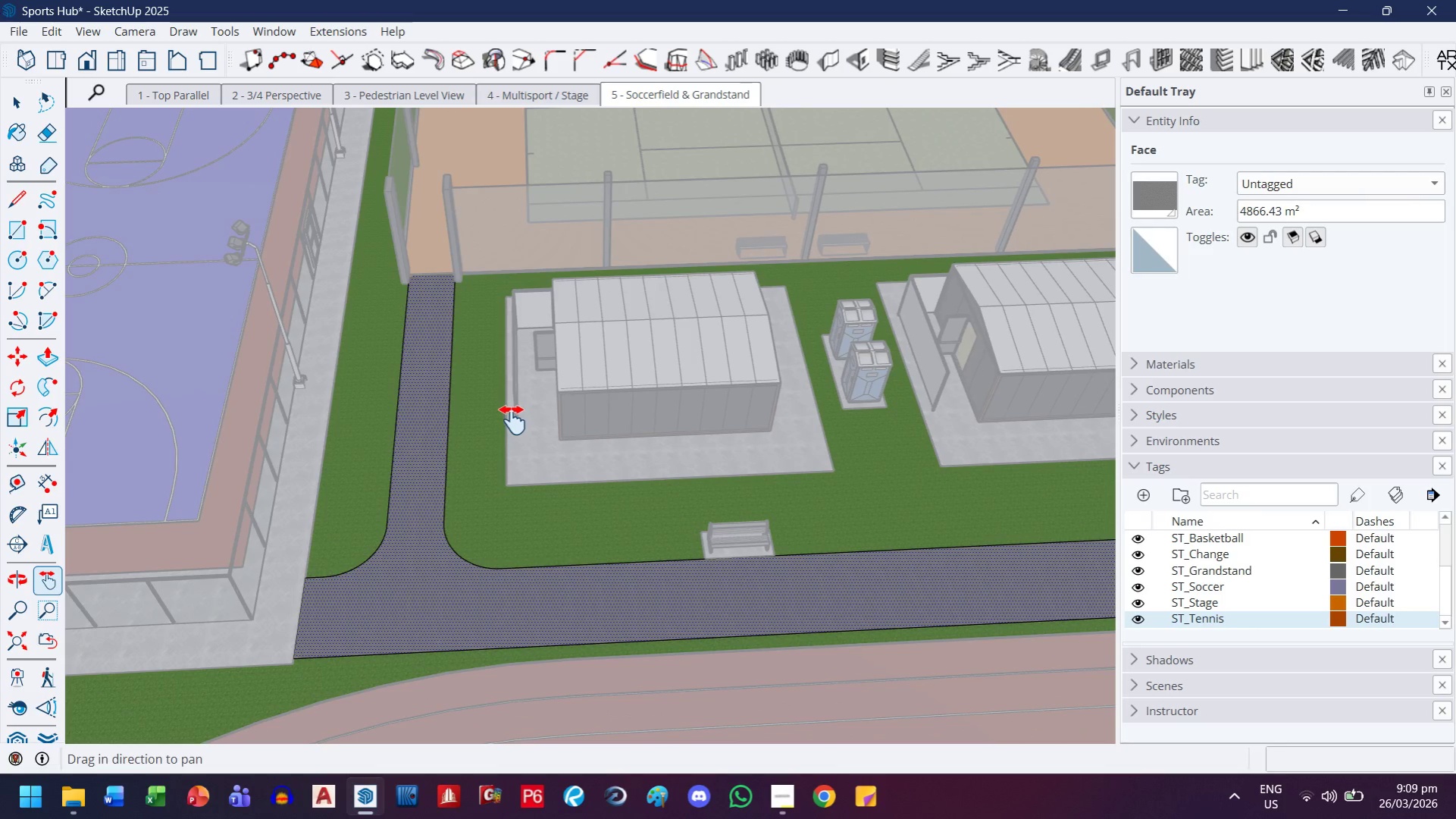 
scroll: coordinate [511, 447], scroll_direction: up, amount: 5.0
 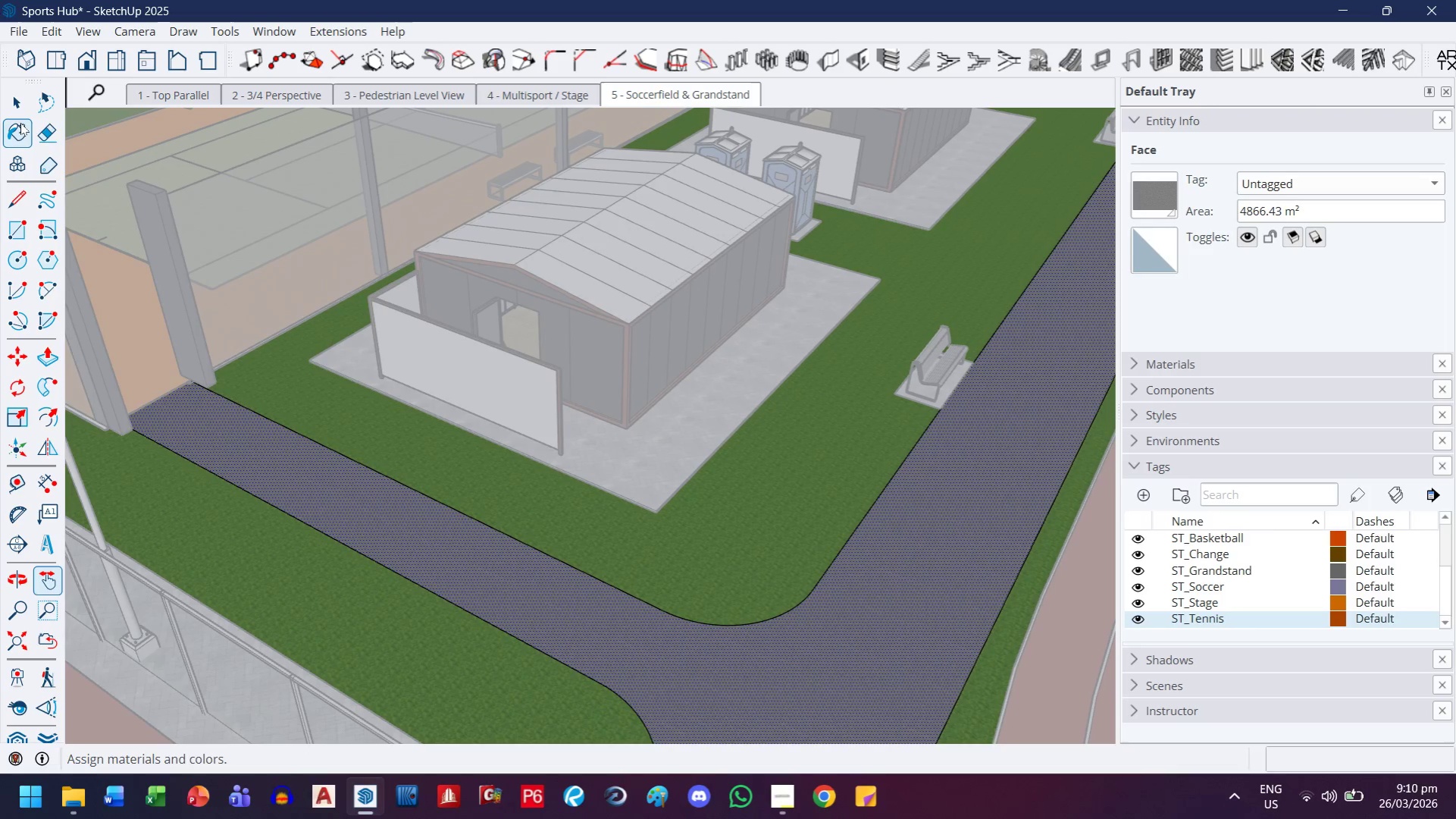 
left_click([27, 109])
 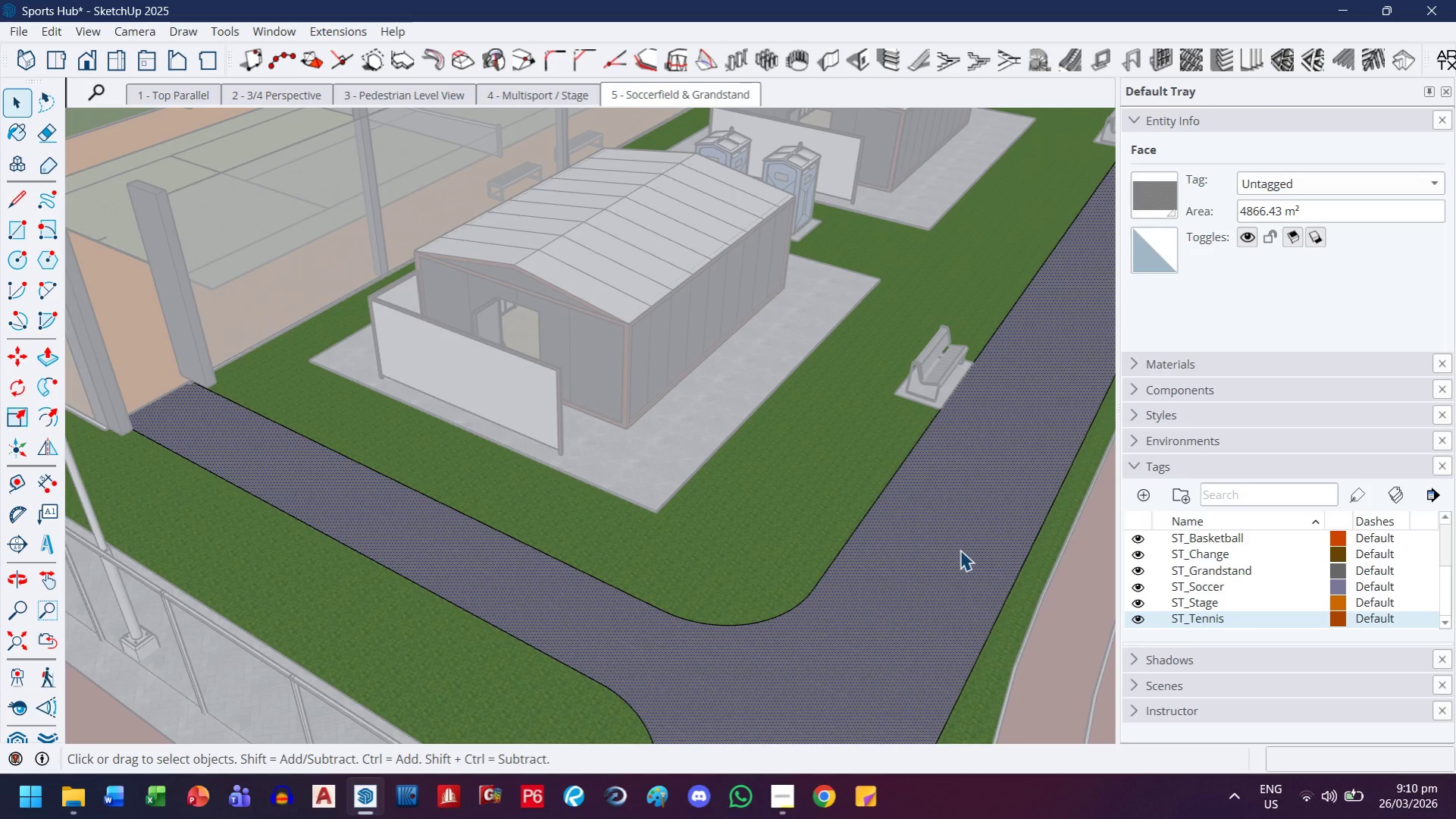 
double_click([960, 550])
 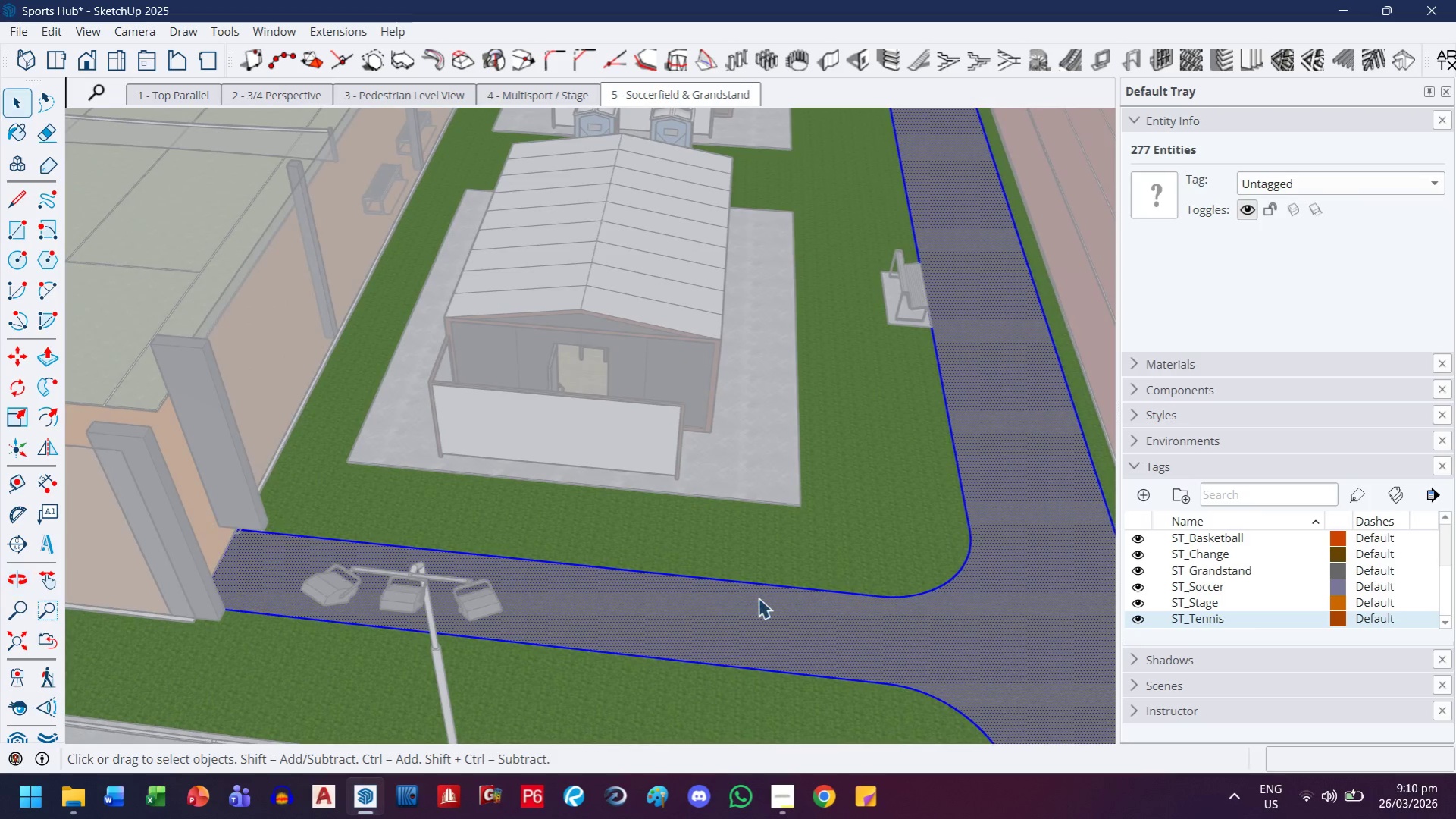 
key(H)
 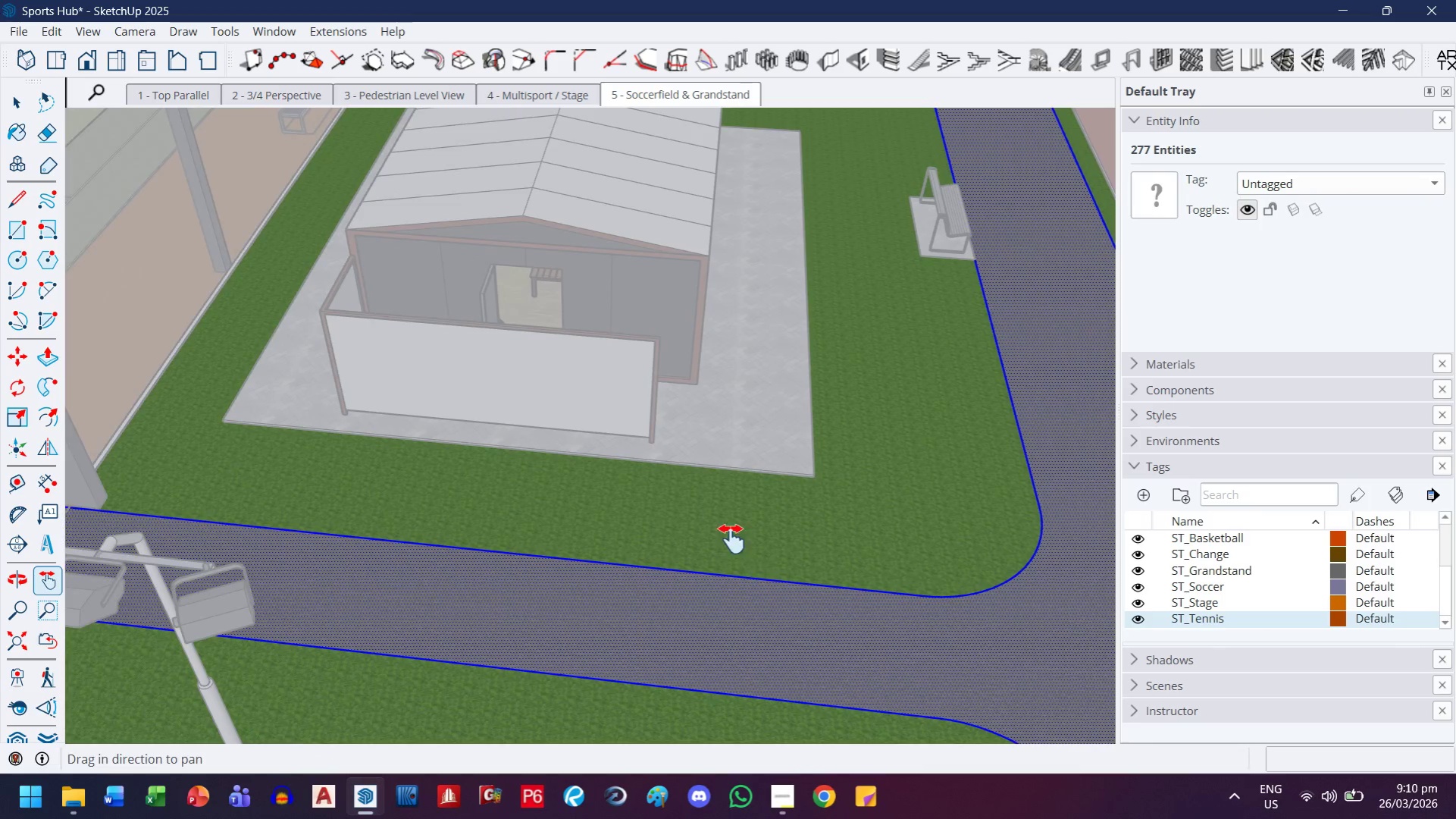 
left_click_drag(start_coordinate=[734, 545], to_coordinate=[691, 521])
 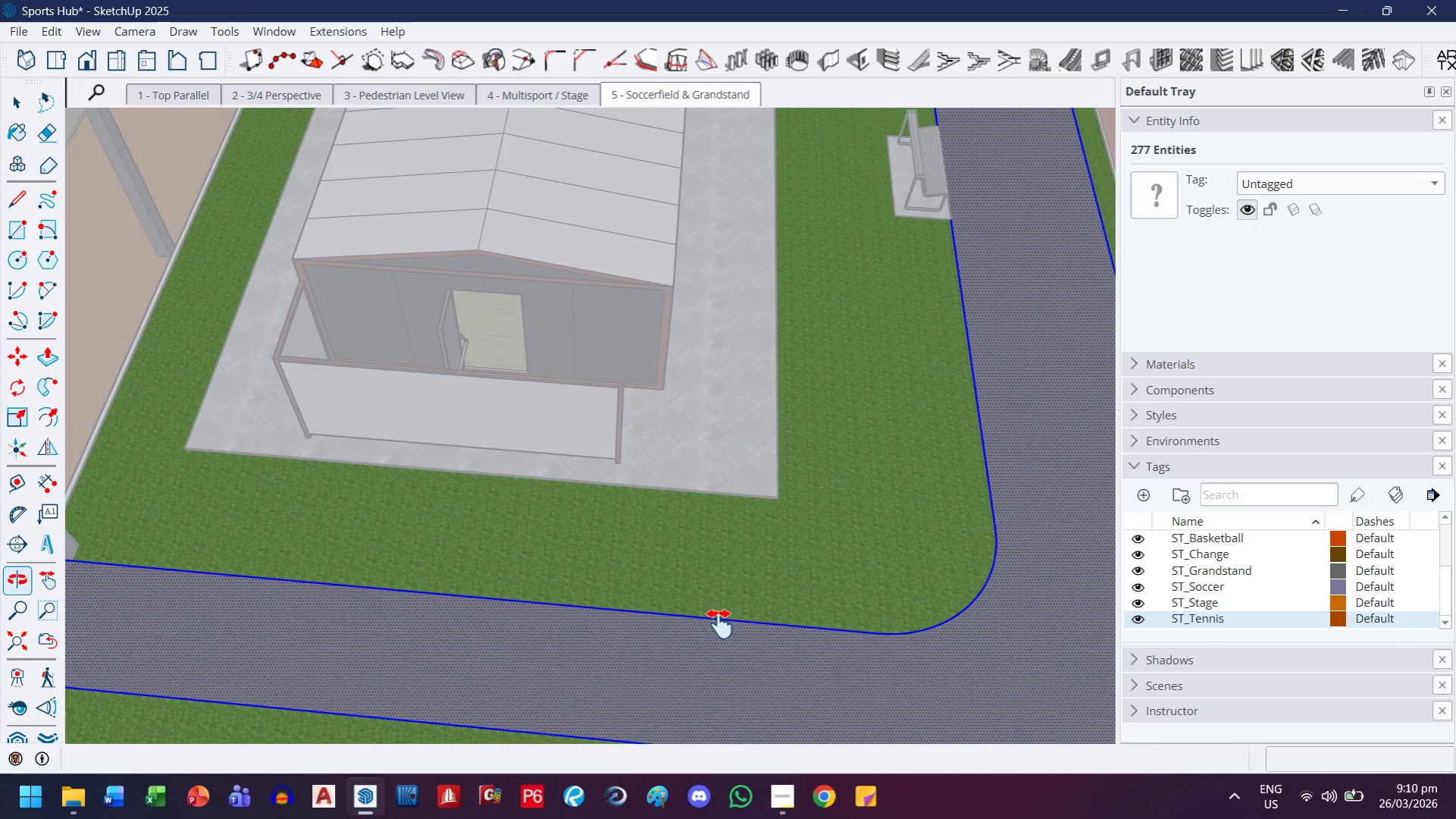 
scroll: coordinate [758, 598], scroll_direction: up, amount: 3.0
 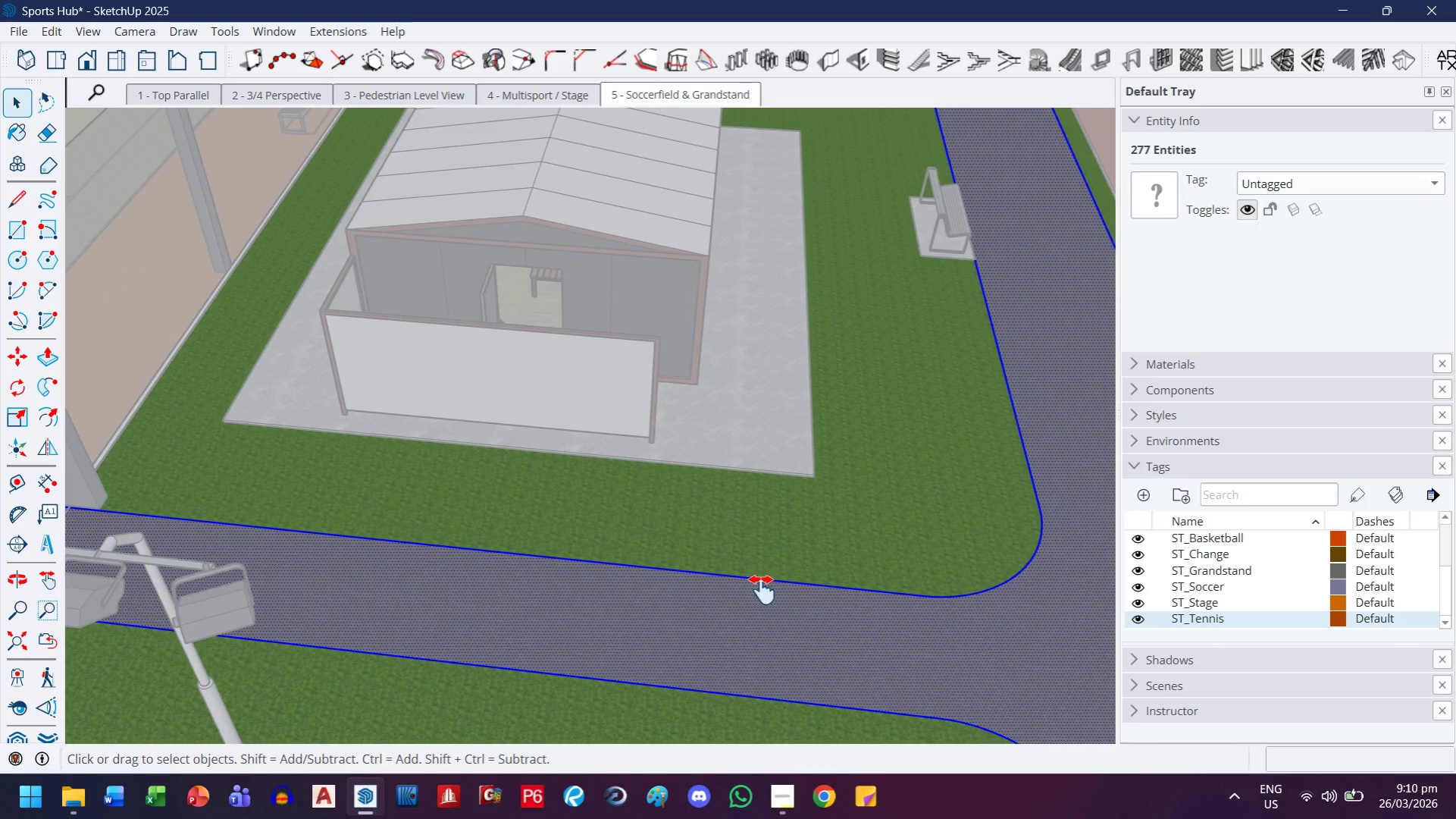 
key(Escape)
 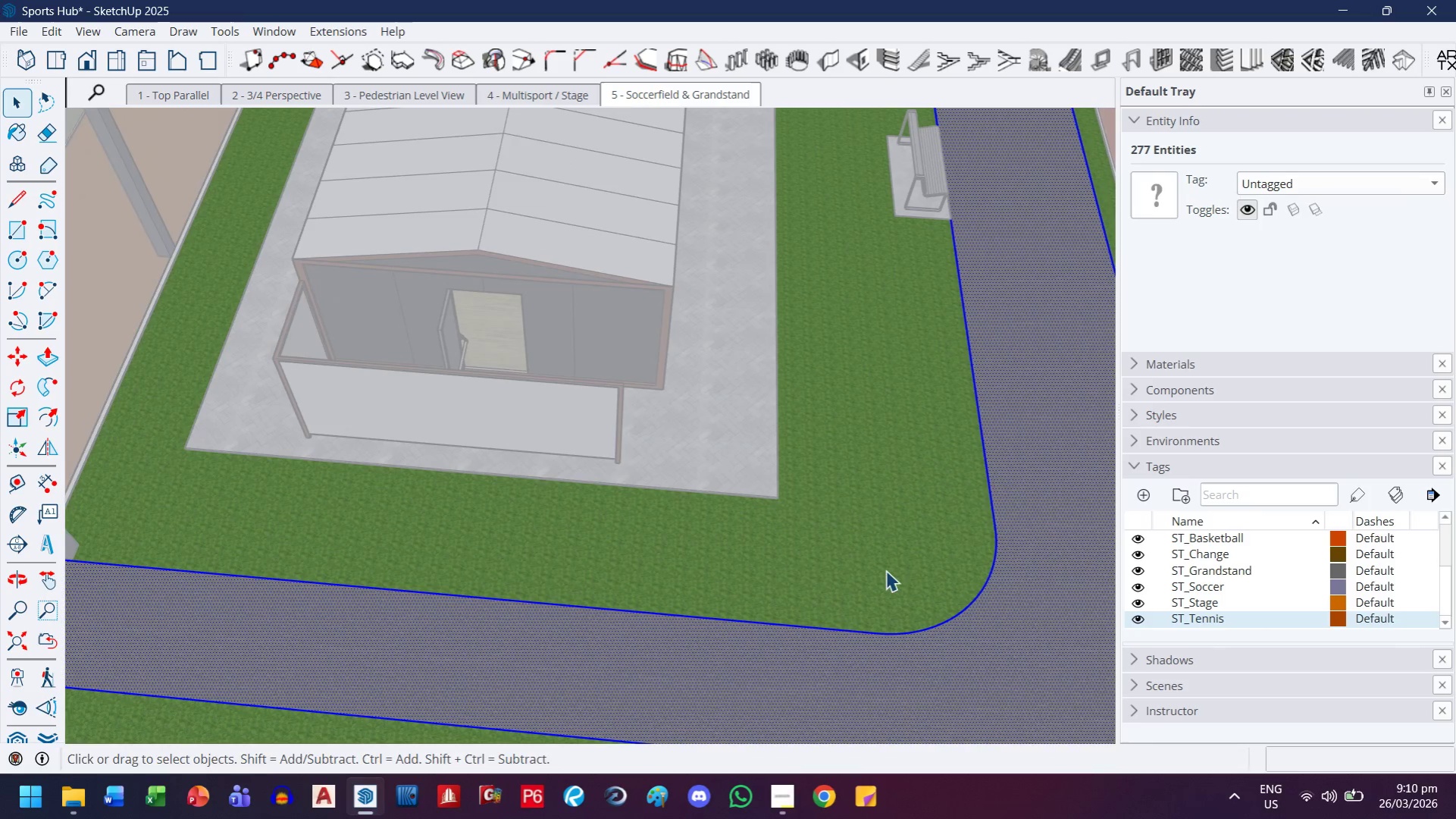 
key(T)
 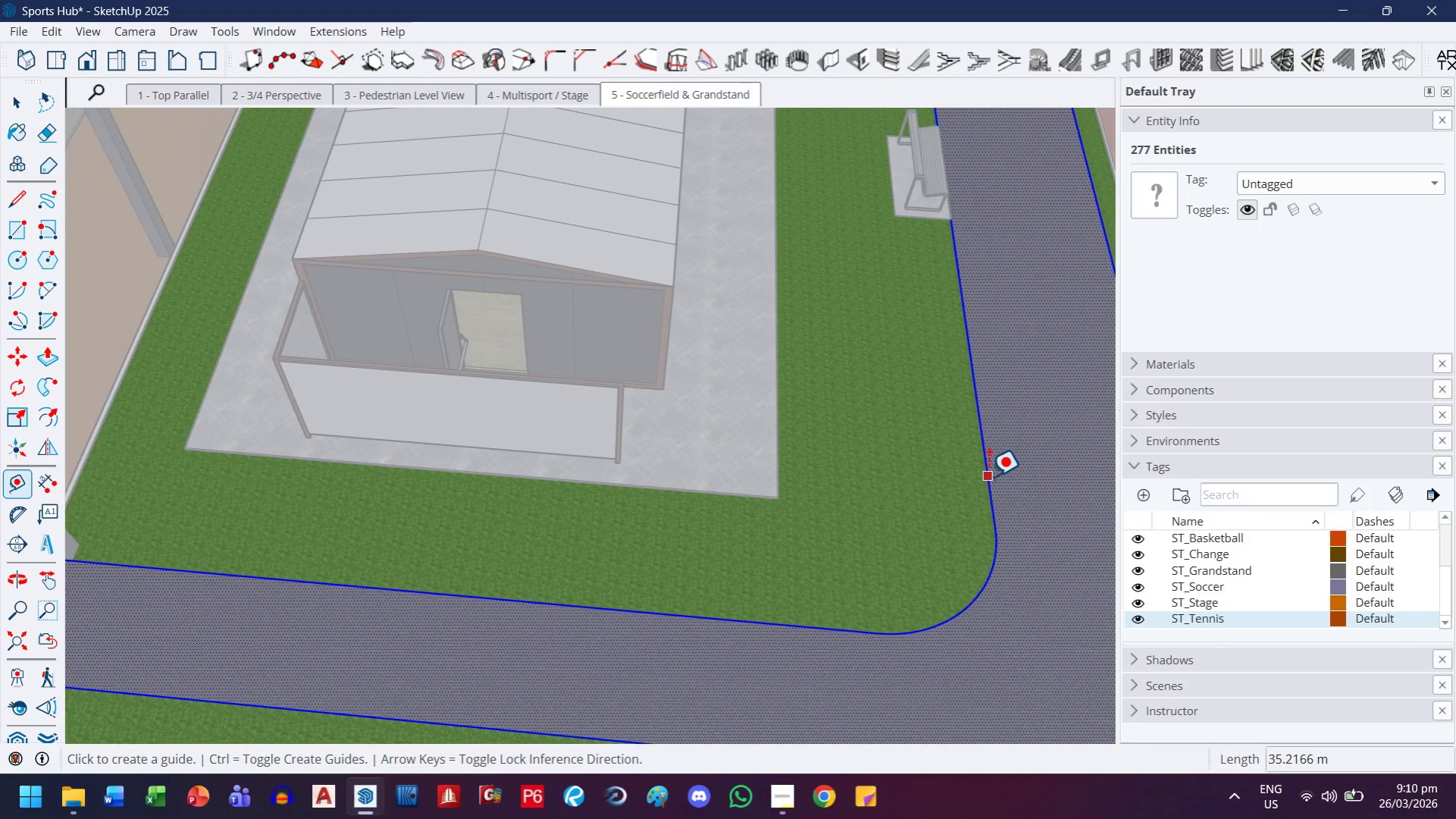 
left_click([988, 476])
 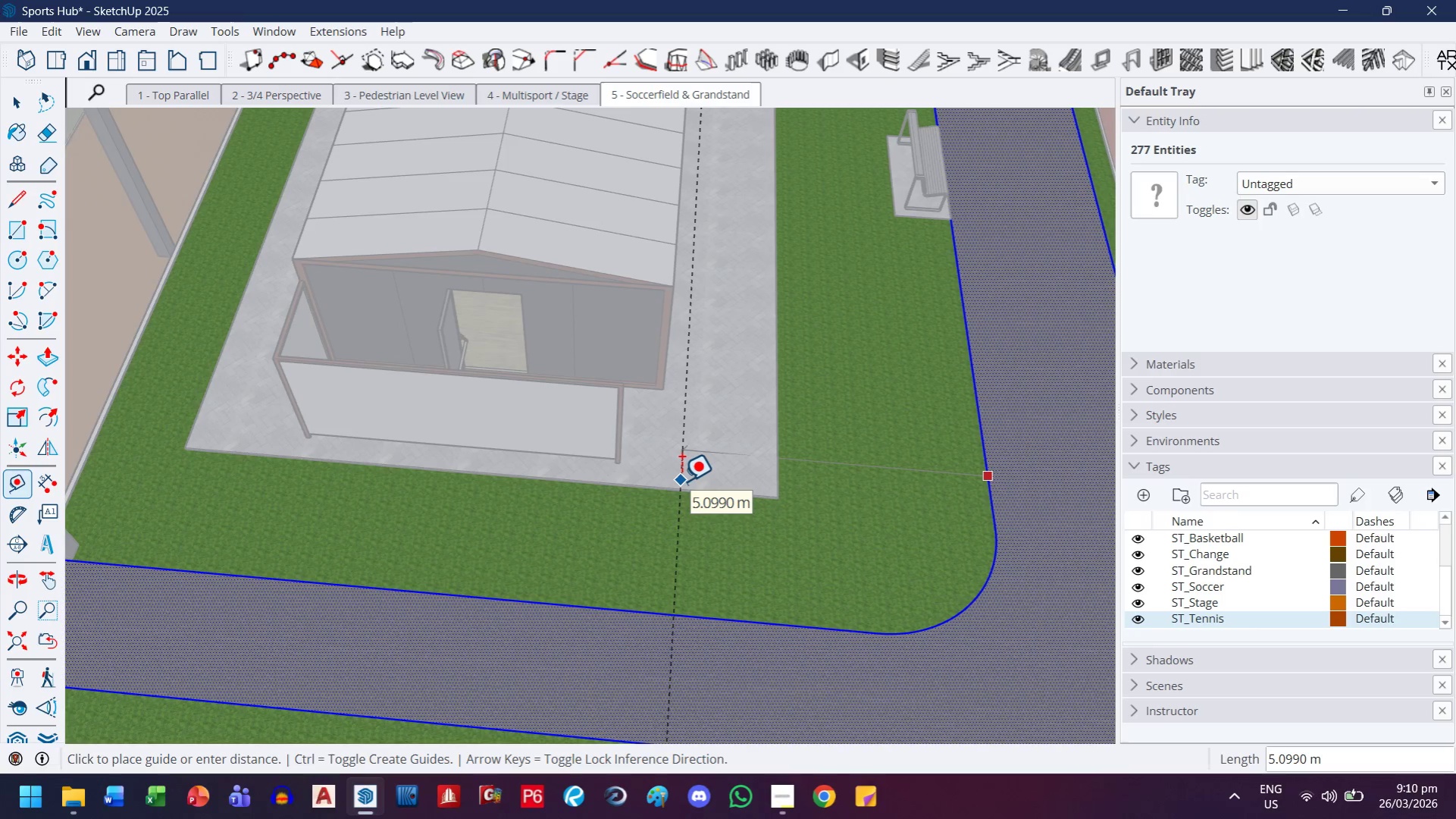 
key(ArrowLeft)
 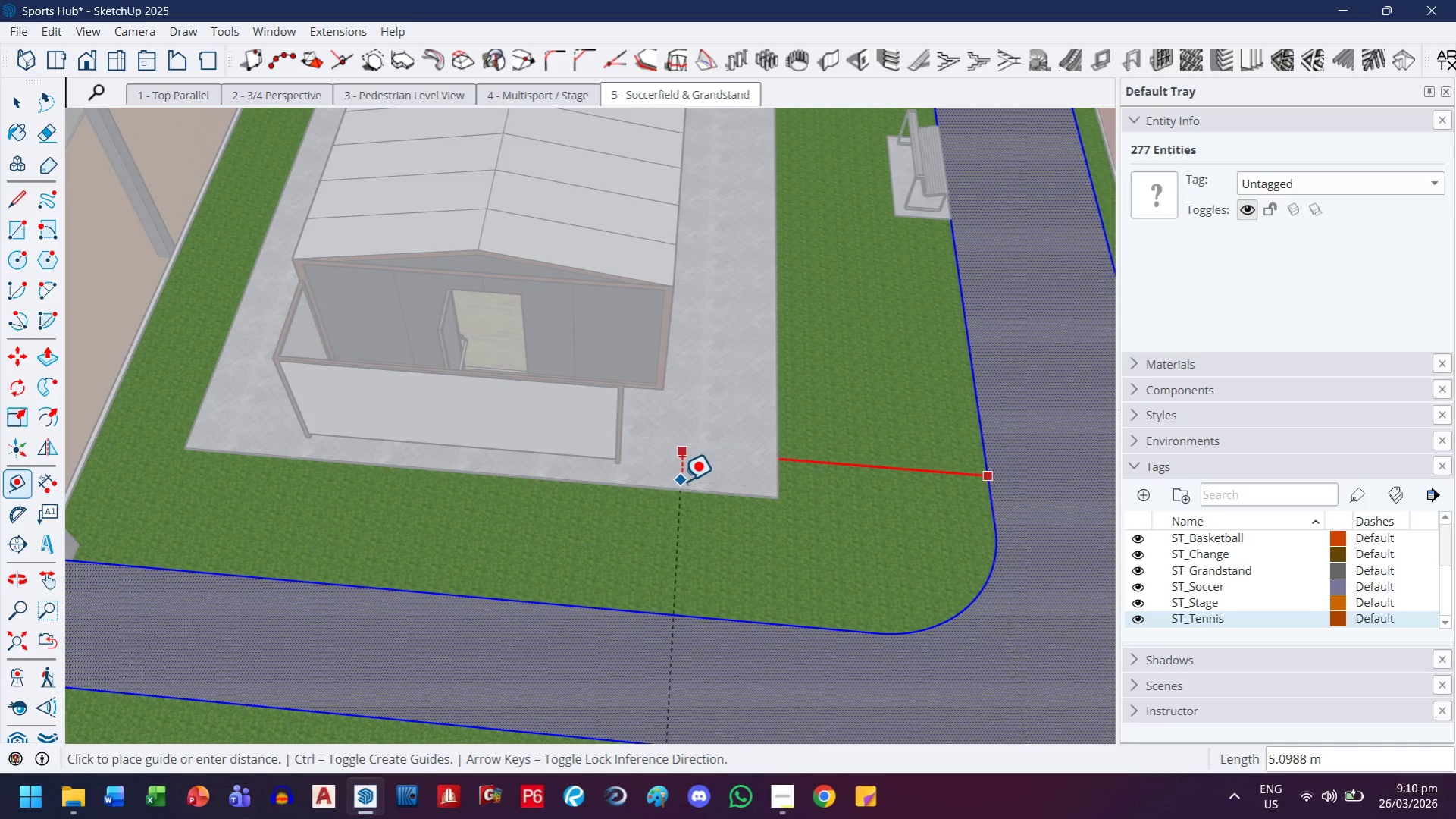 
key(ArrowRight)
 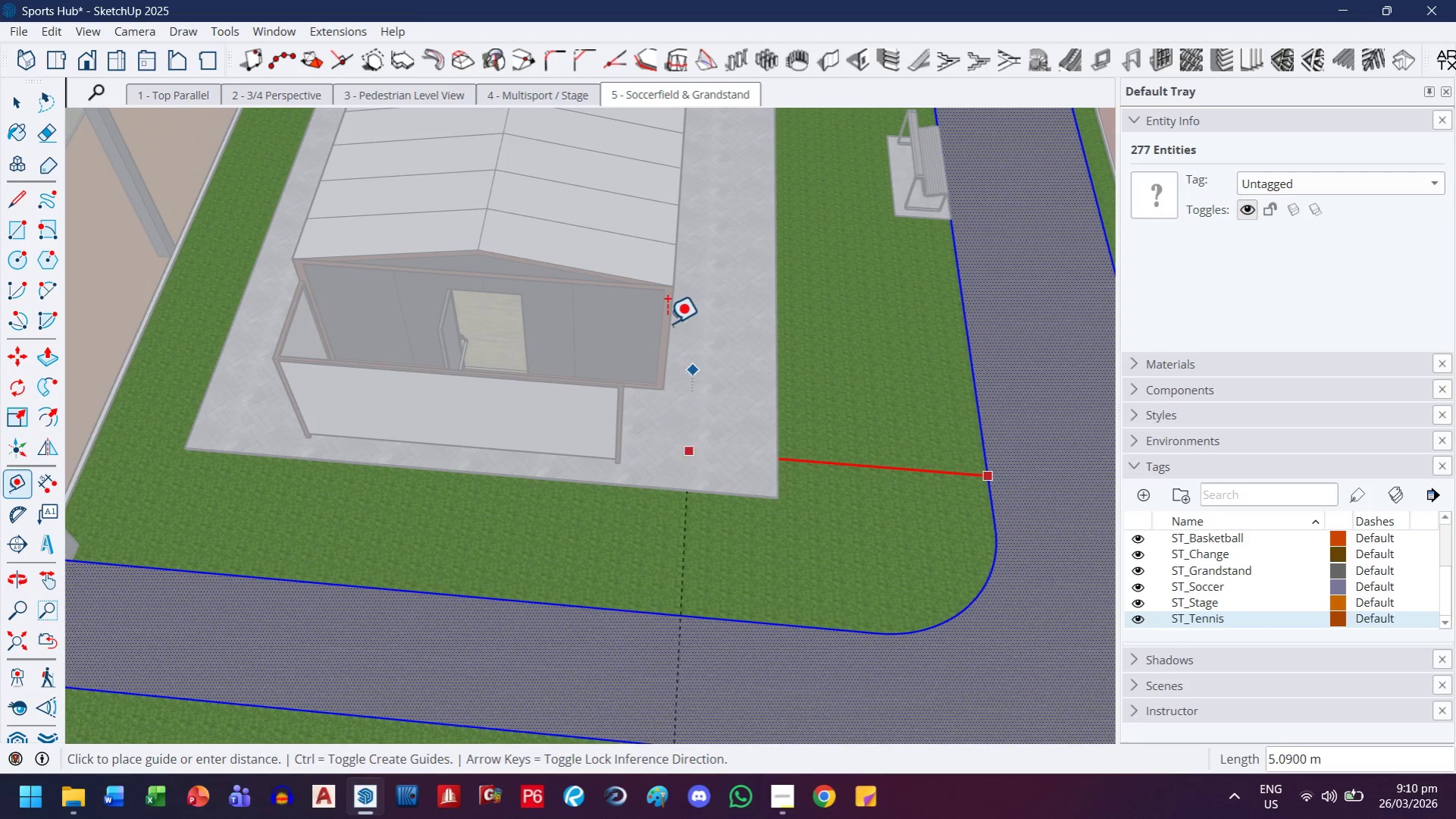 
scroll: coordinate [662, 320], scroll_direction: up, amount: 3.0
 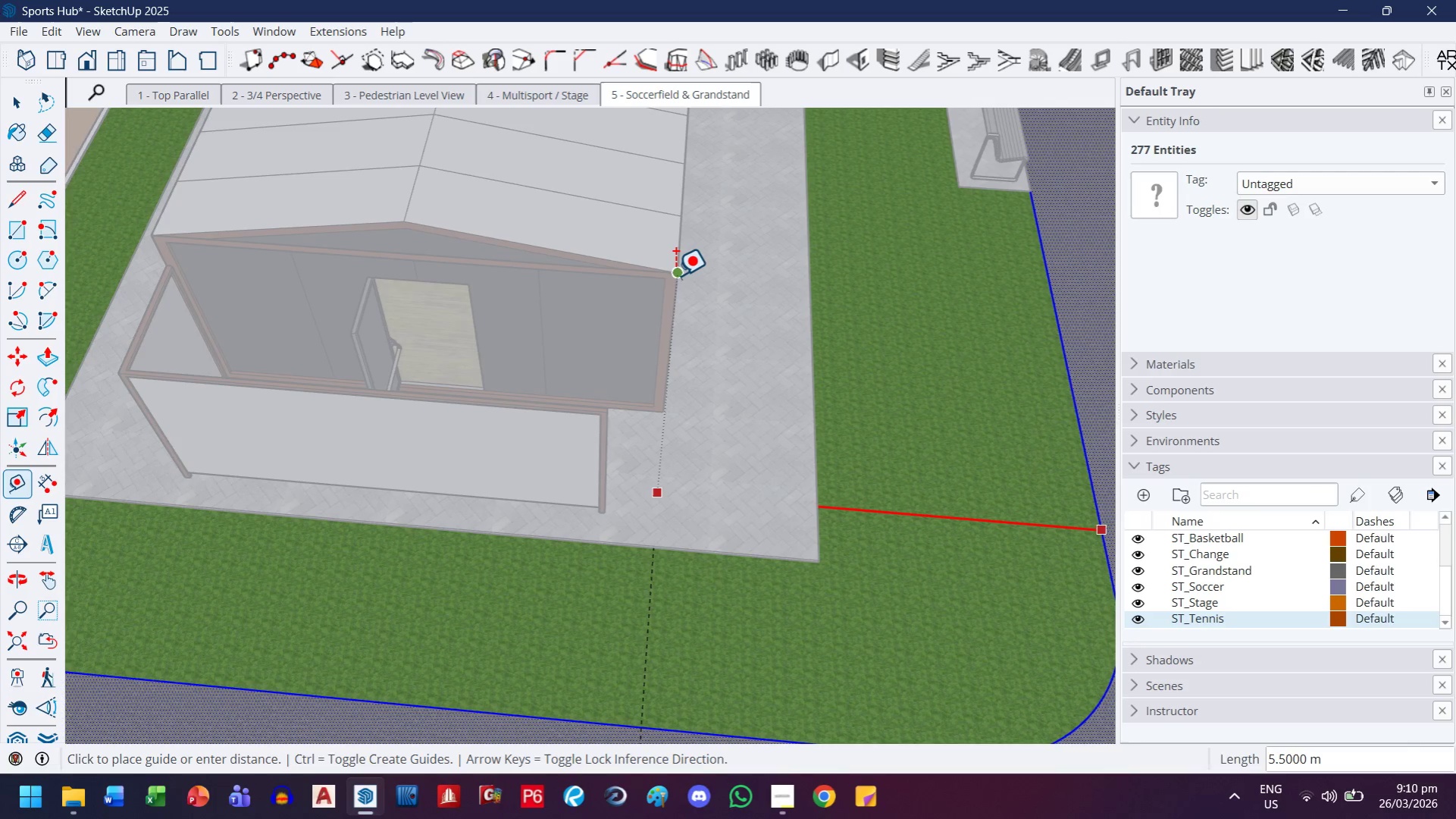 
left_click([675, 275])
 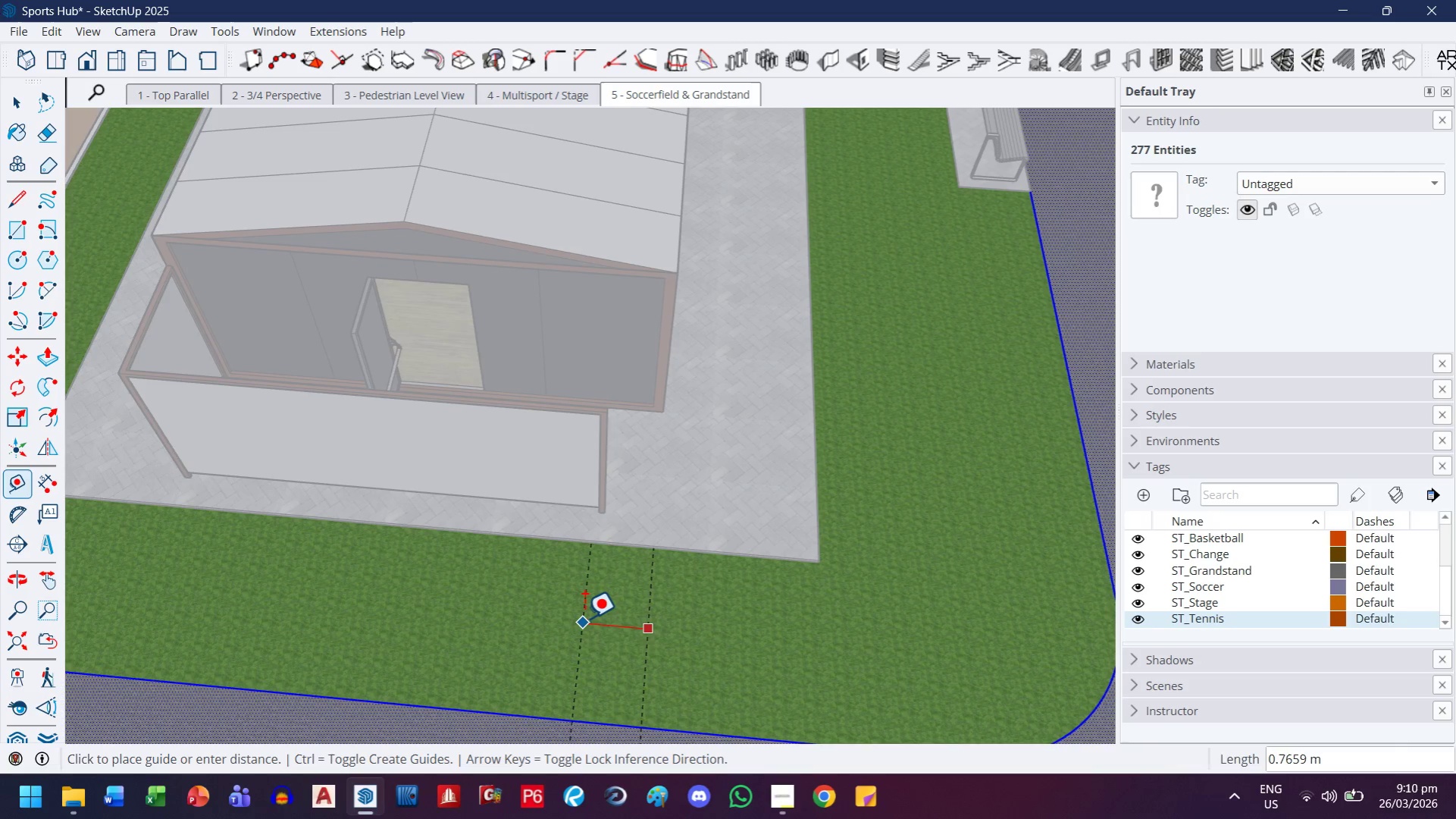 
key(3)
 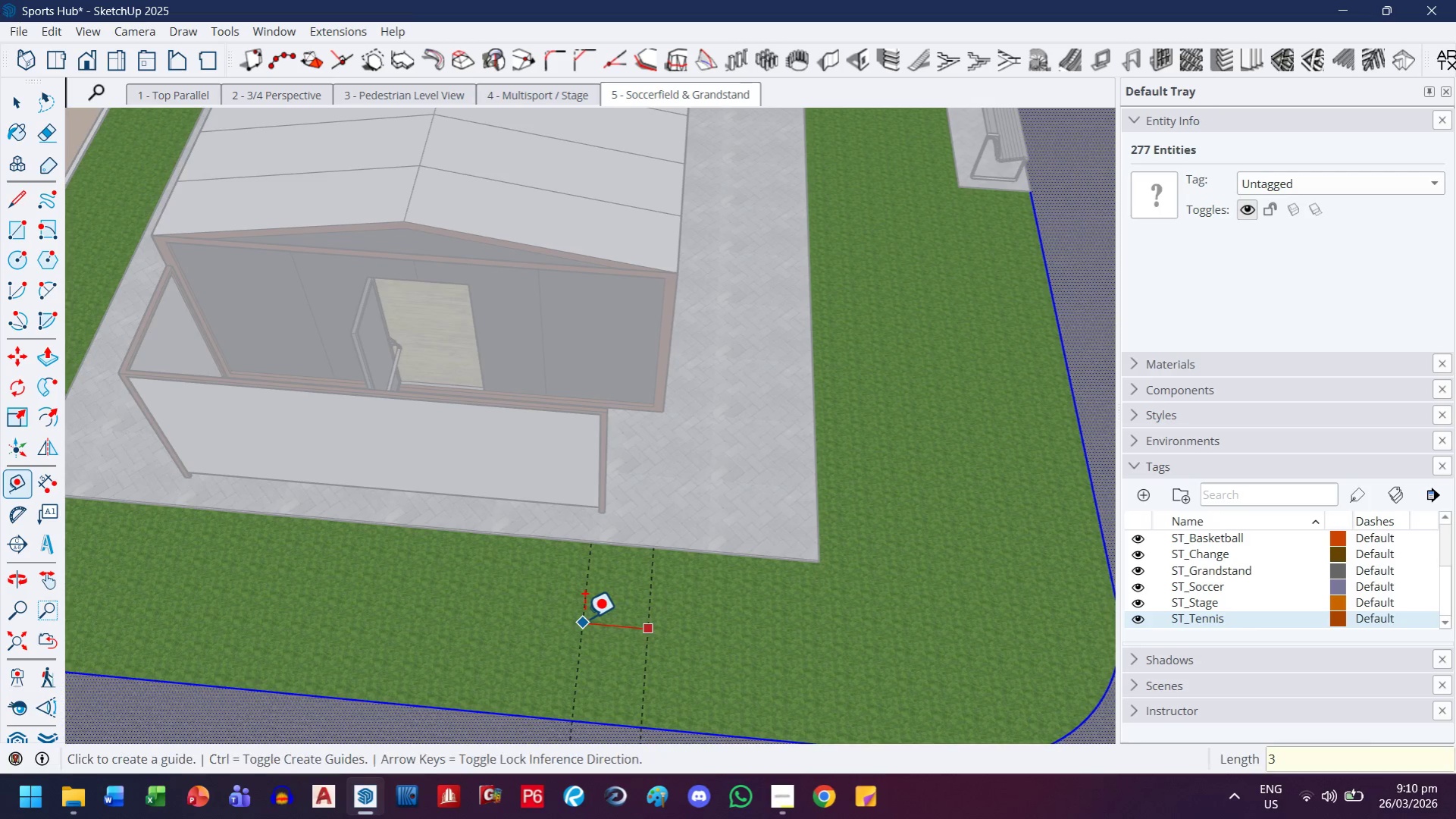 
key(Enter)
 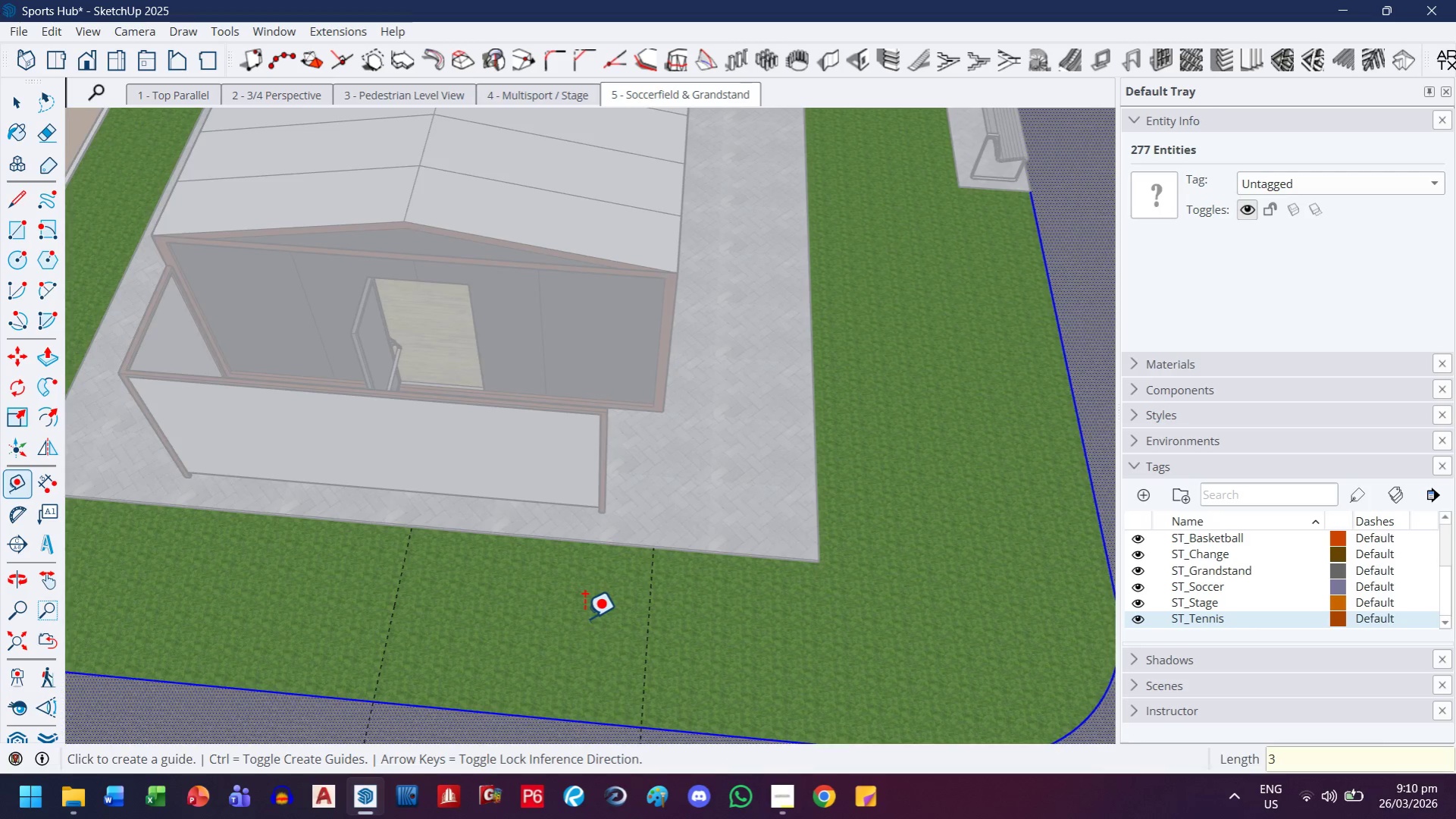 
scroll: coordinate [581, 617], scroll_direction: down, amount: 9.0
 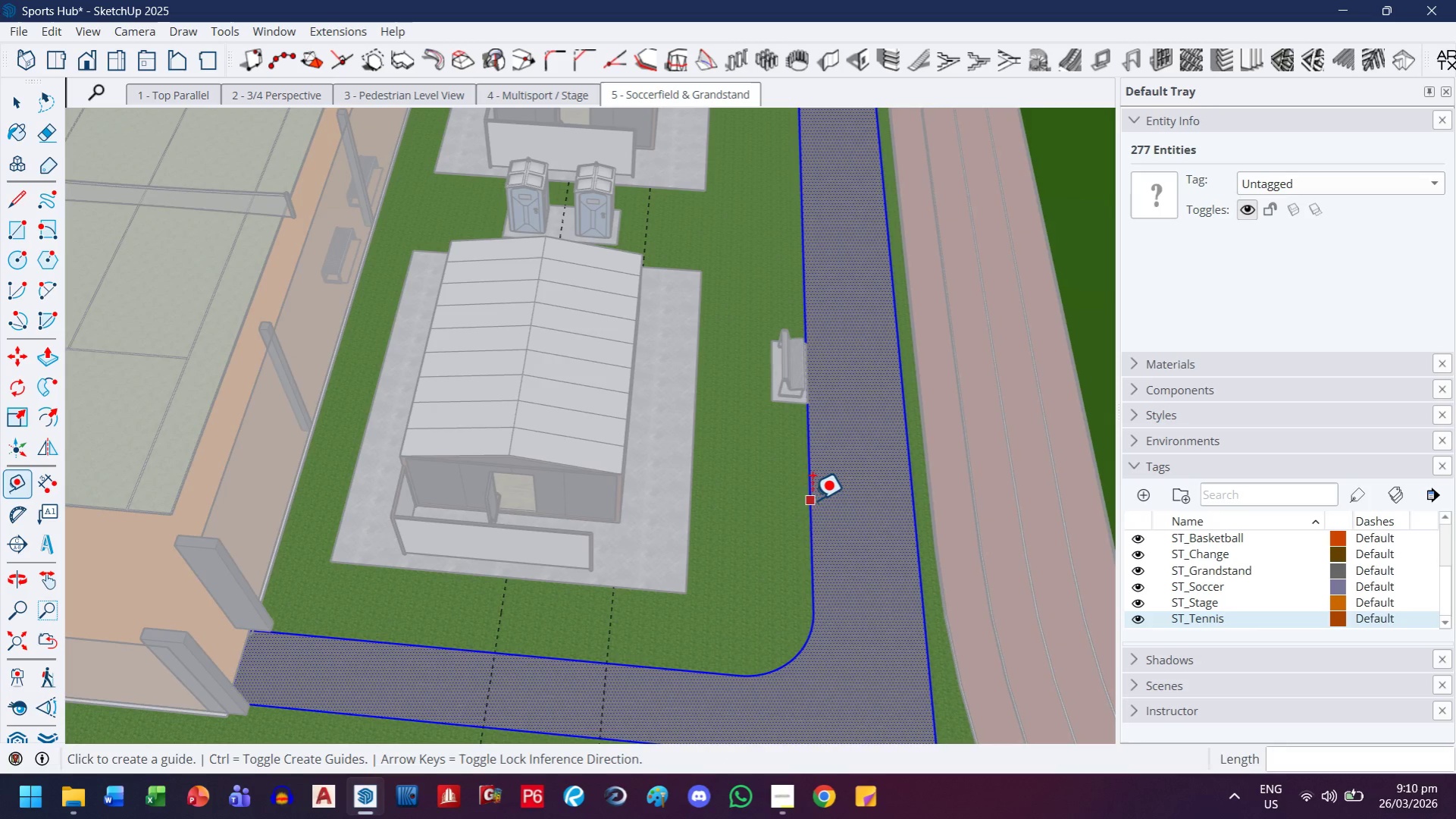 
left_click([809, 498])
 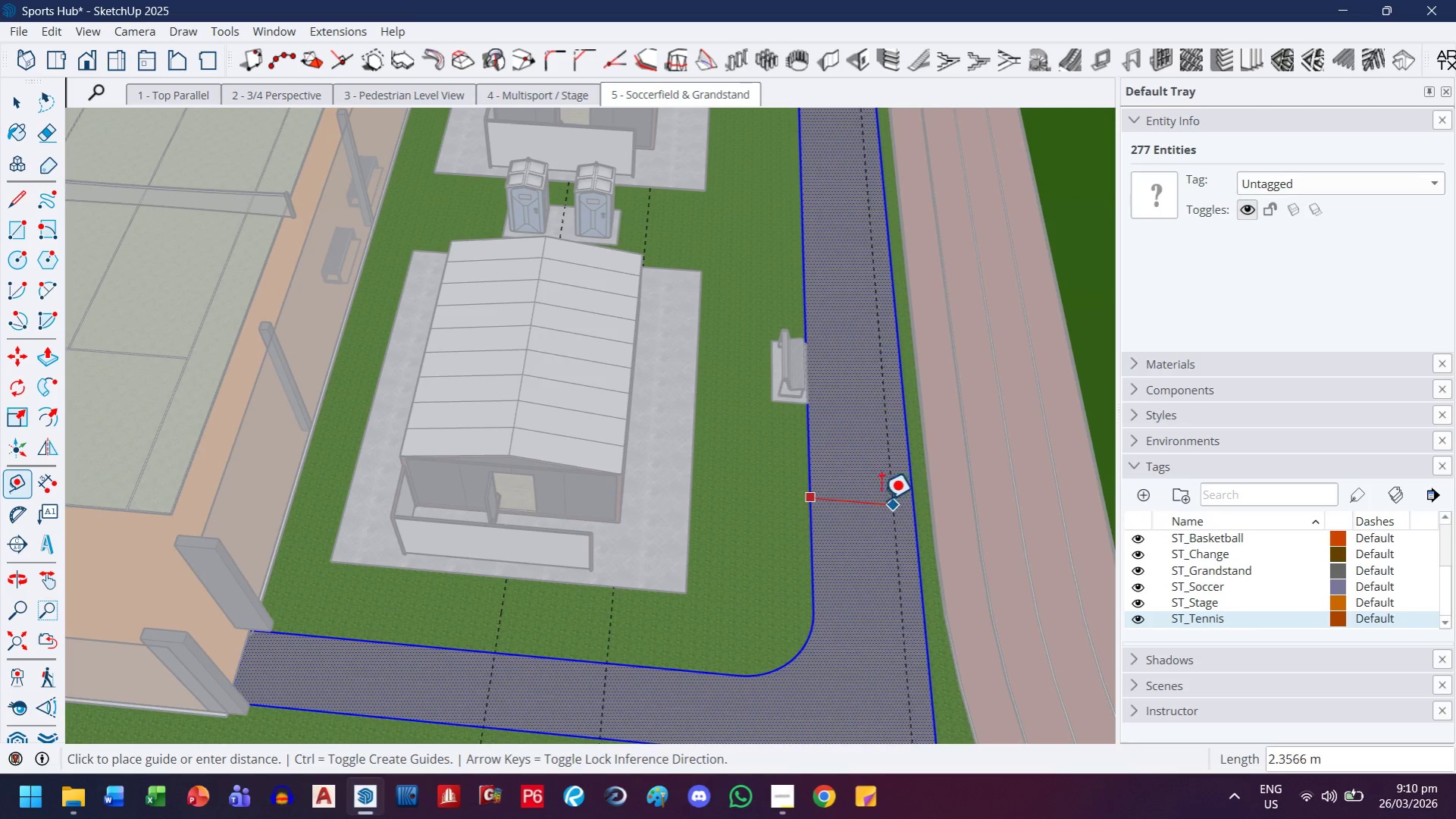 
key(H)
 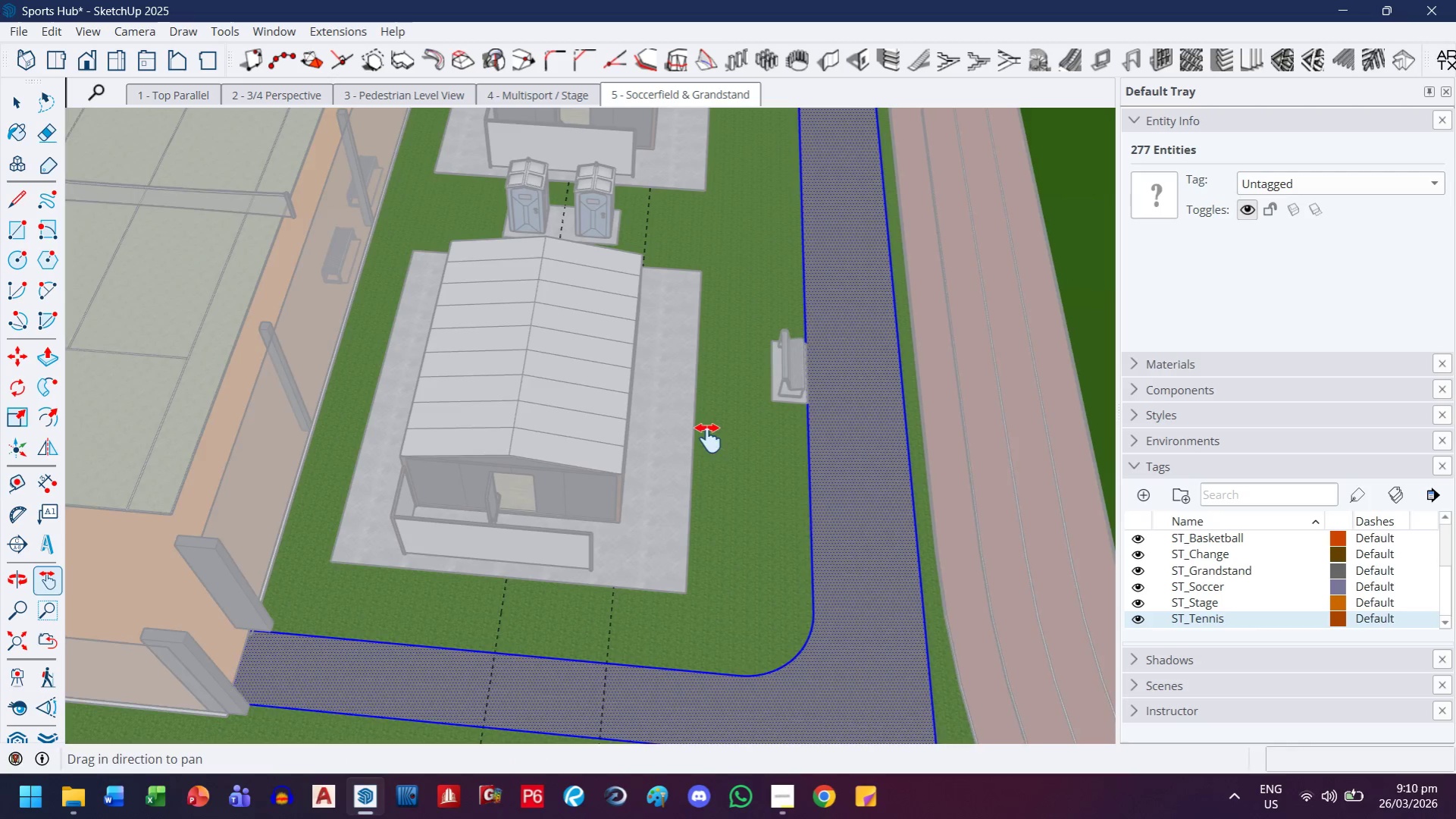 
left_click_drag(start_coordinate=[712, 431], to_coordinate=[632, 637])
 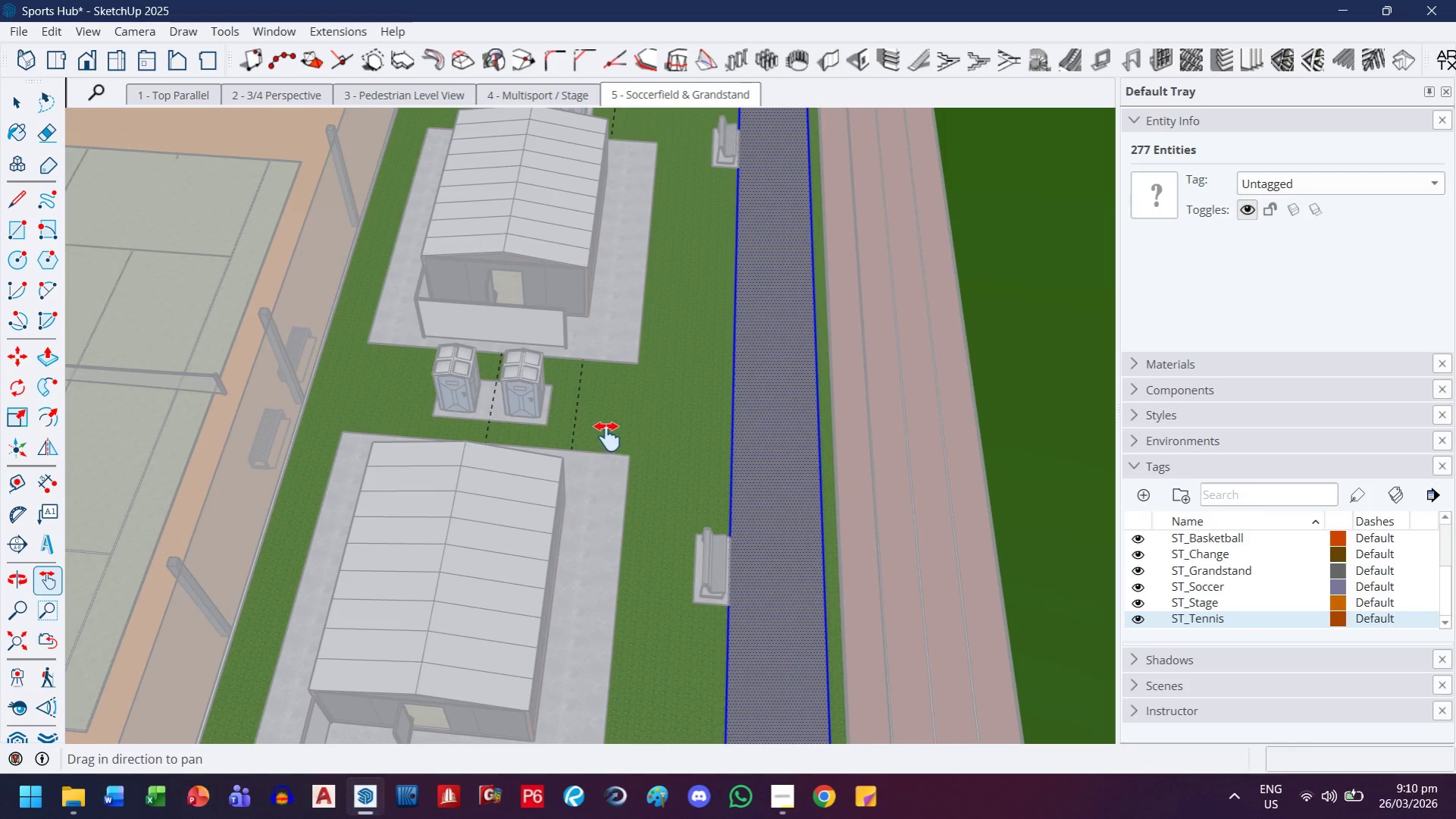 
left_click_drag(start_coordinate=[603, 426], to_coordinate=[765, 566])
 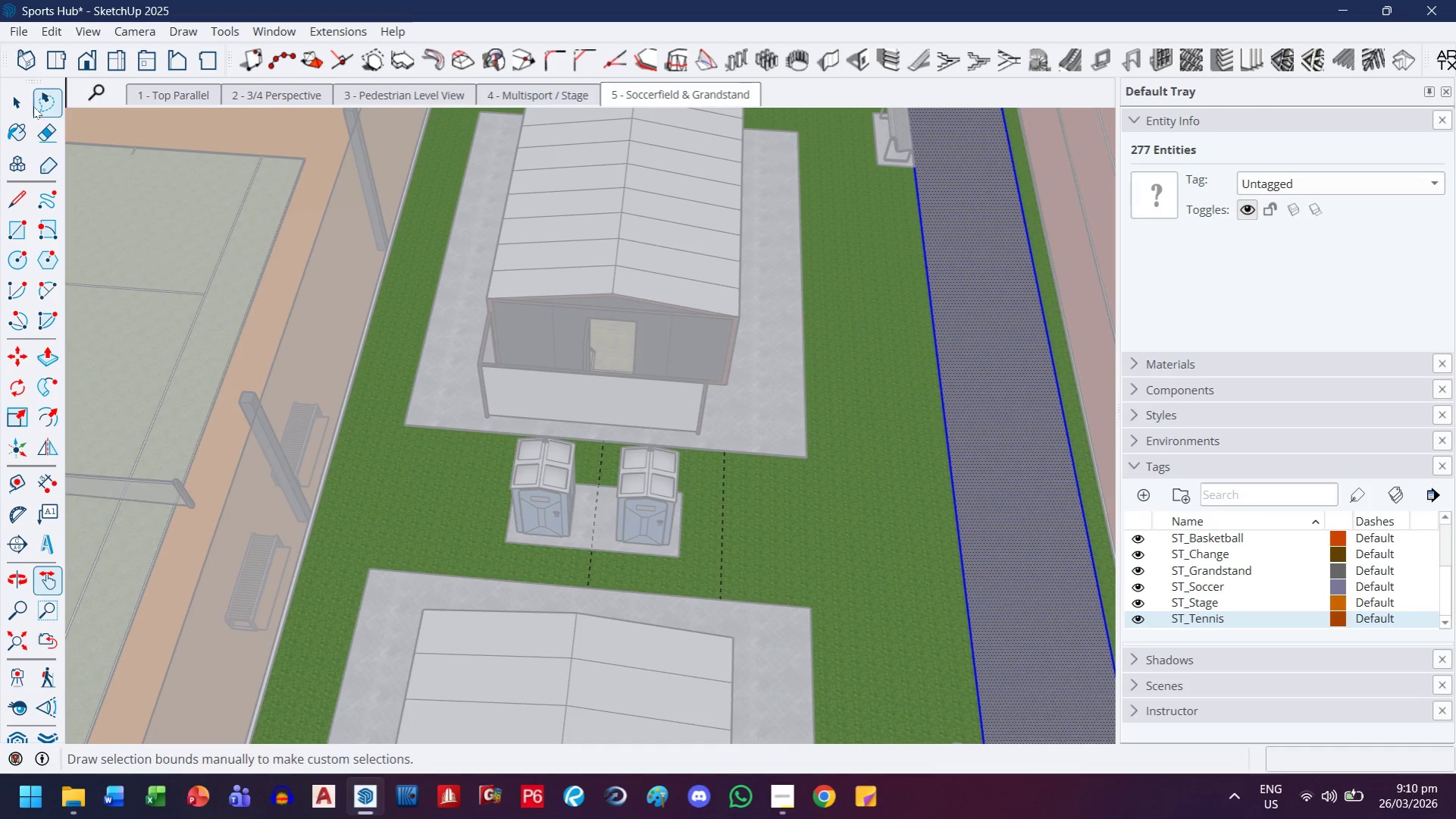 
scroll: coordinate [602, 437], scroll_direction: up, amount: 4.0
 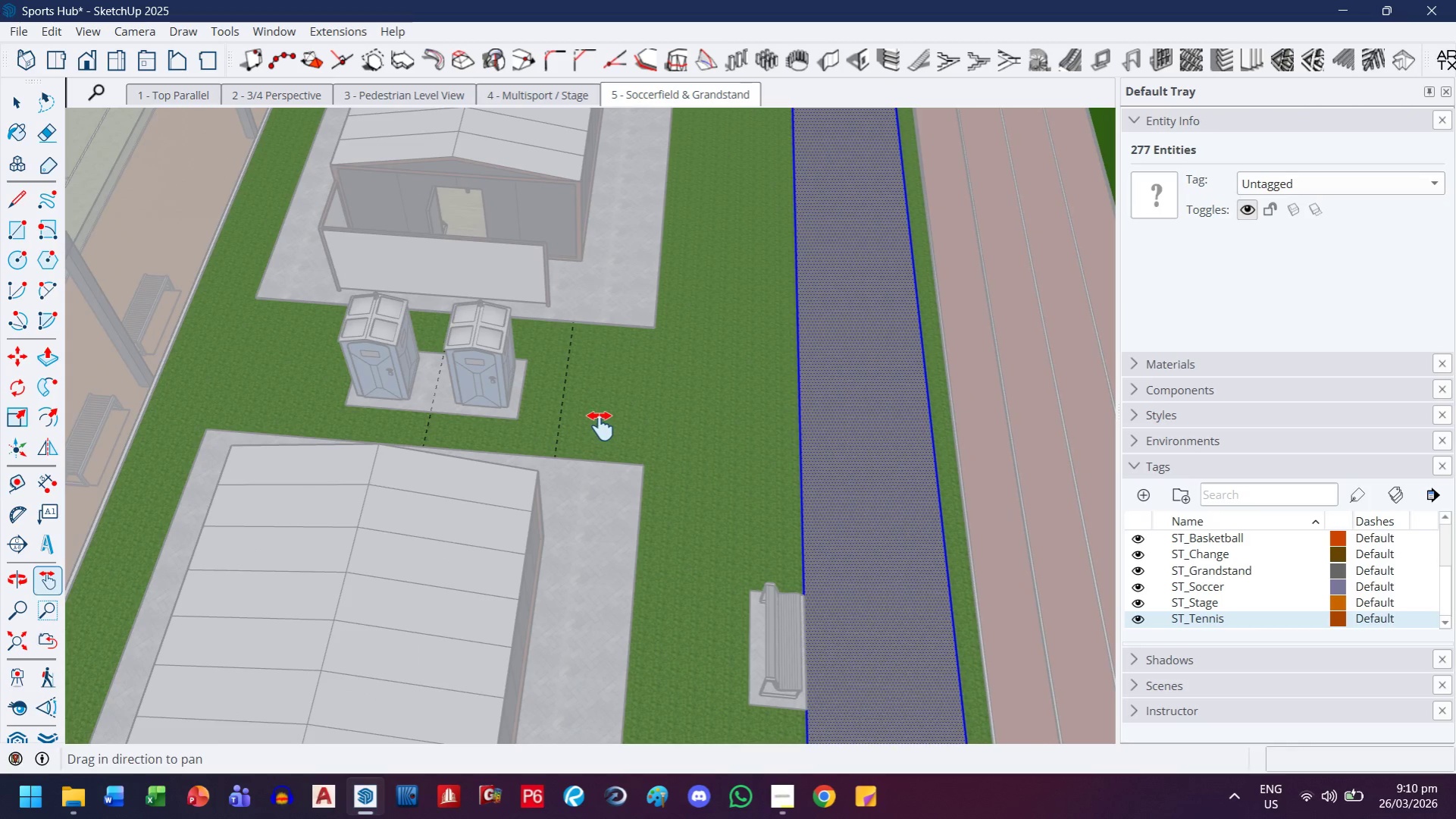 
left_click([20, 106])
 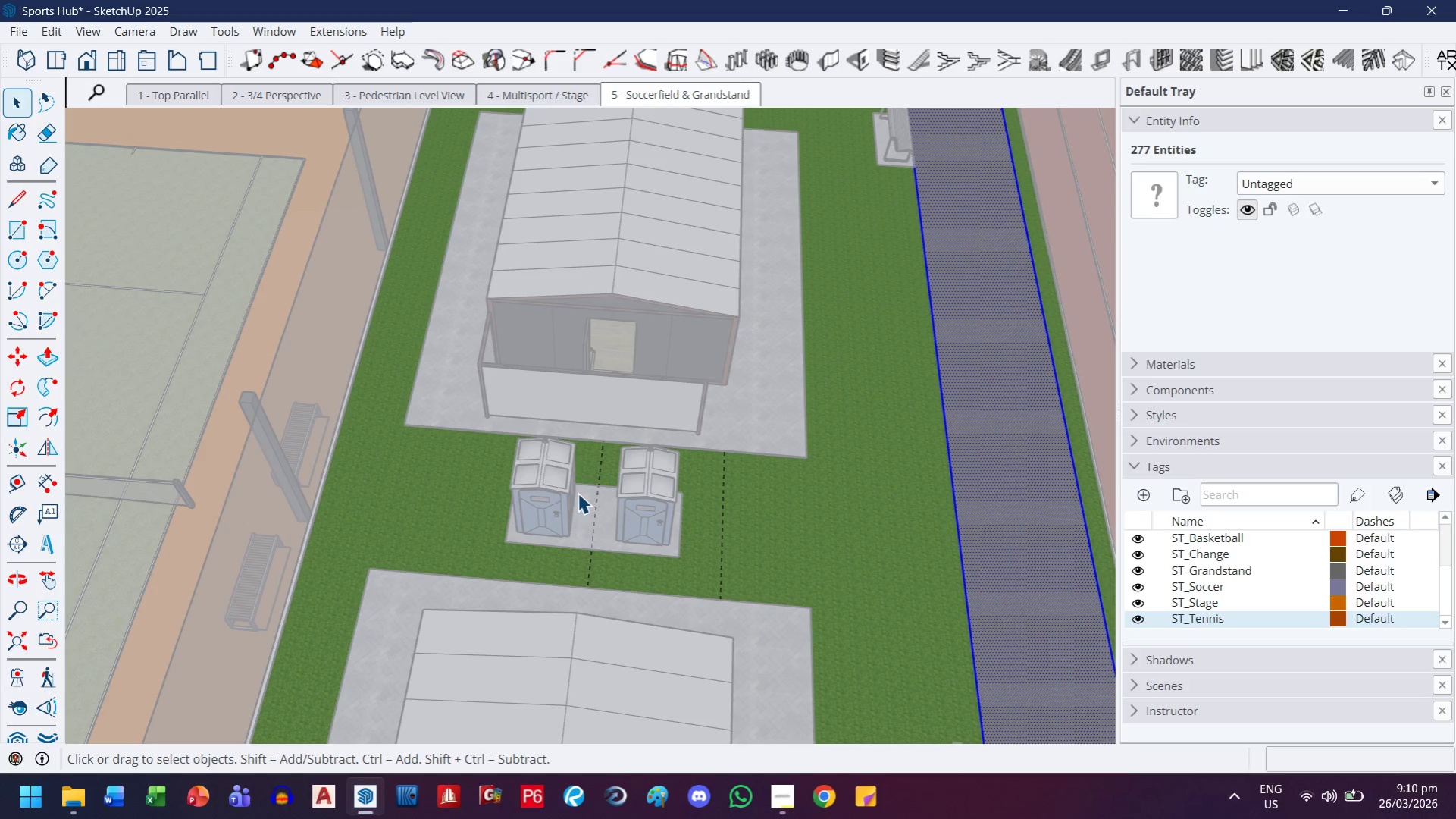 
scroll: coordinate [578, 487], scroll_direction: down, amount: 5.0
 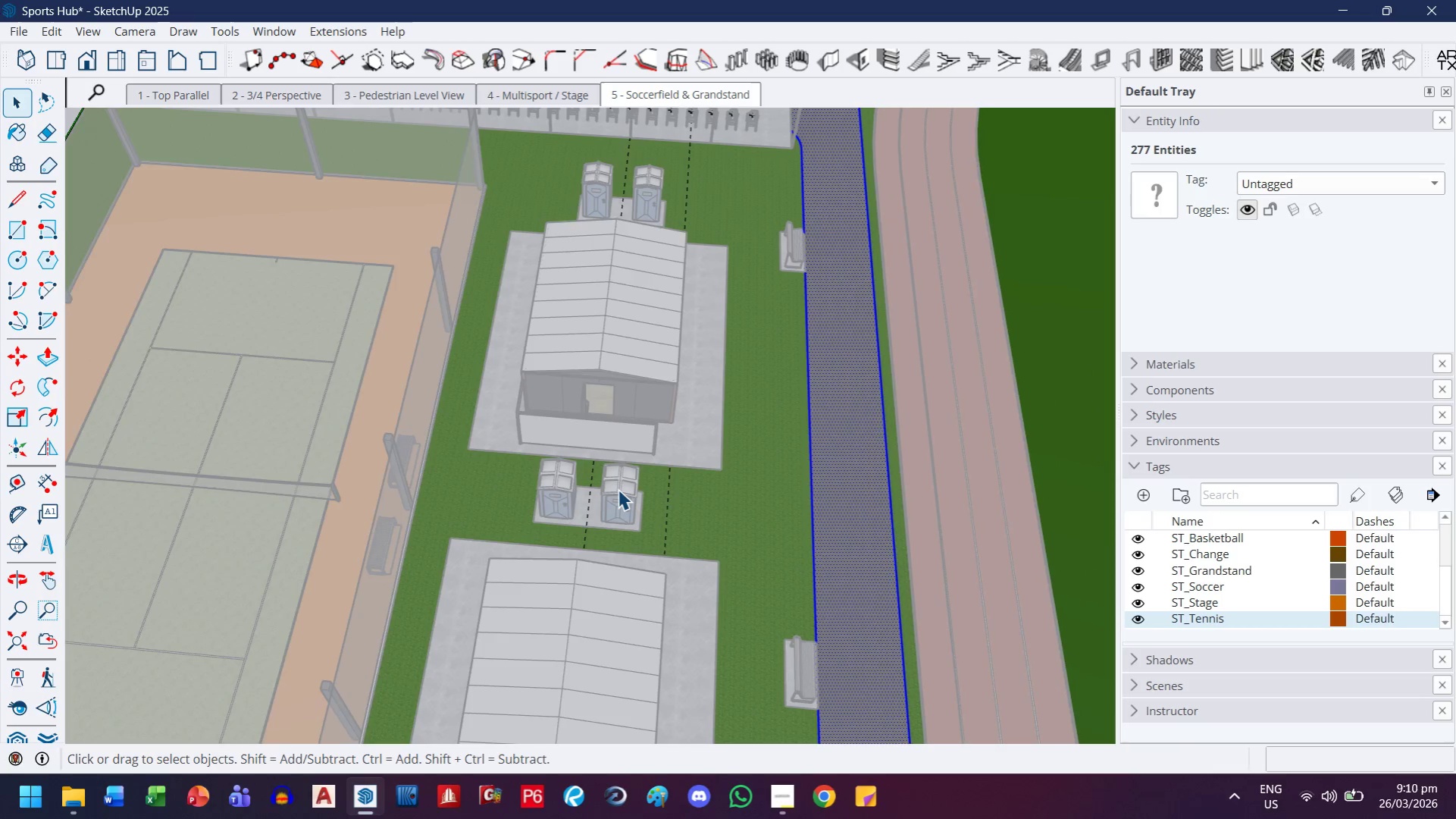 
key(H)
 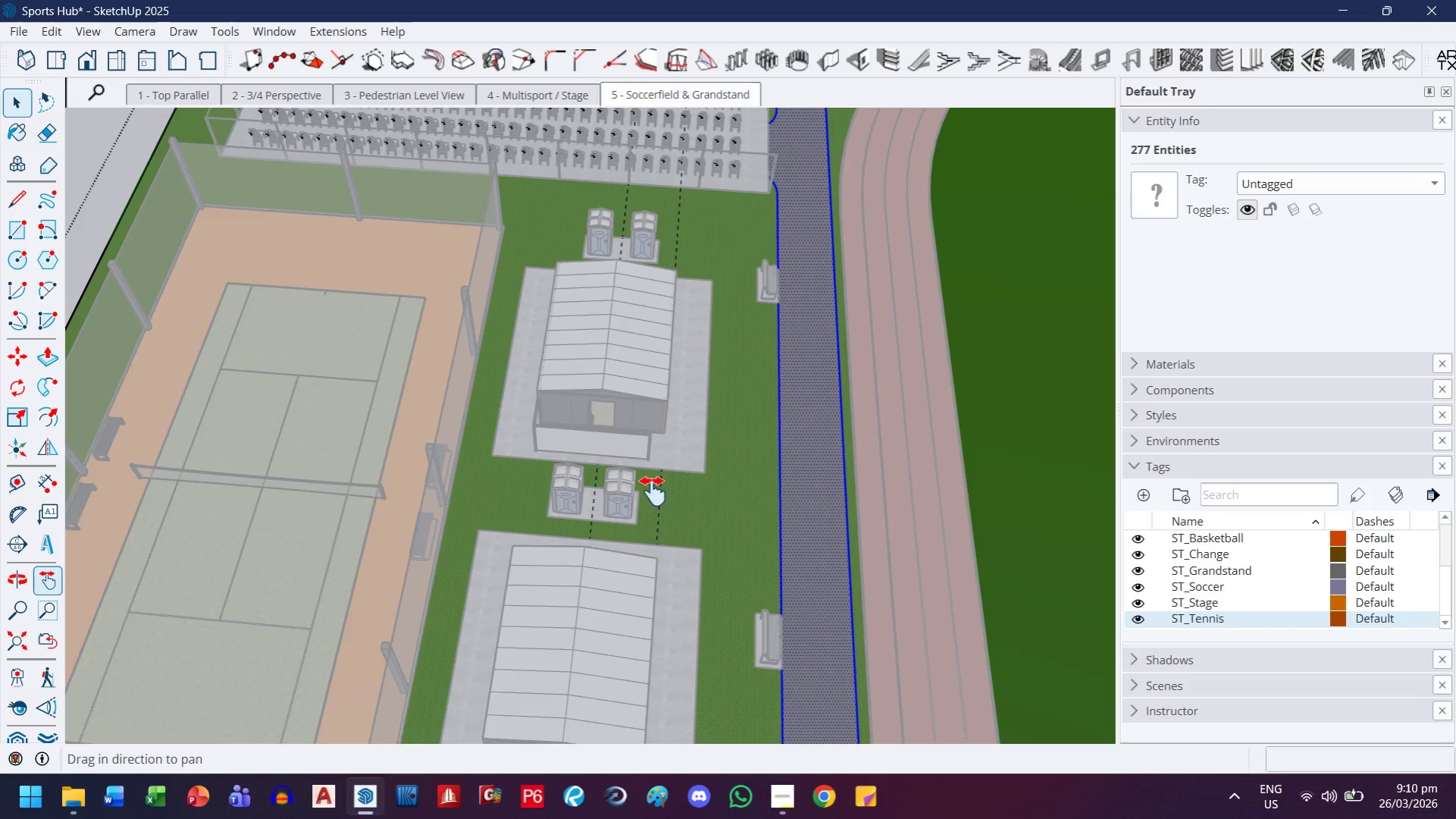 
left_click_drag(start_coordinate=[655, 516], to_coordinate=[643, 262])
 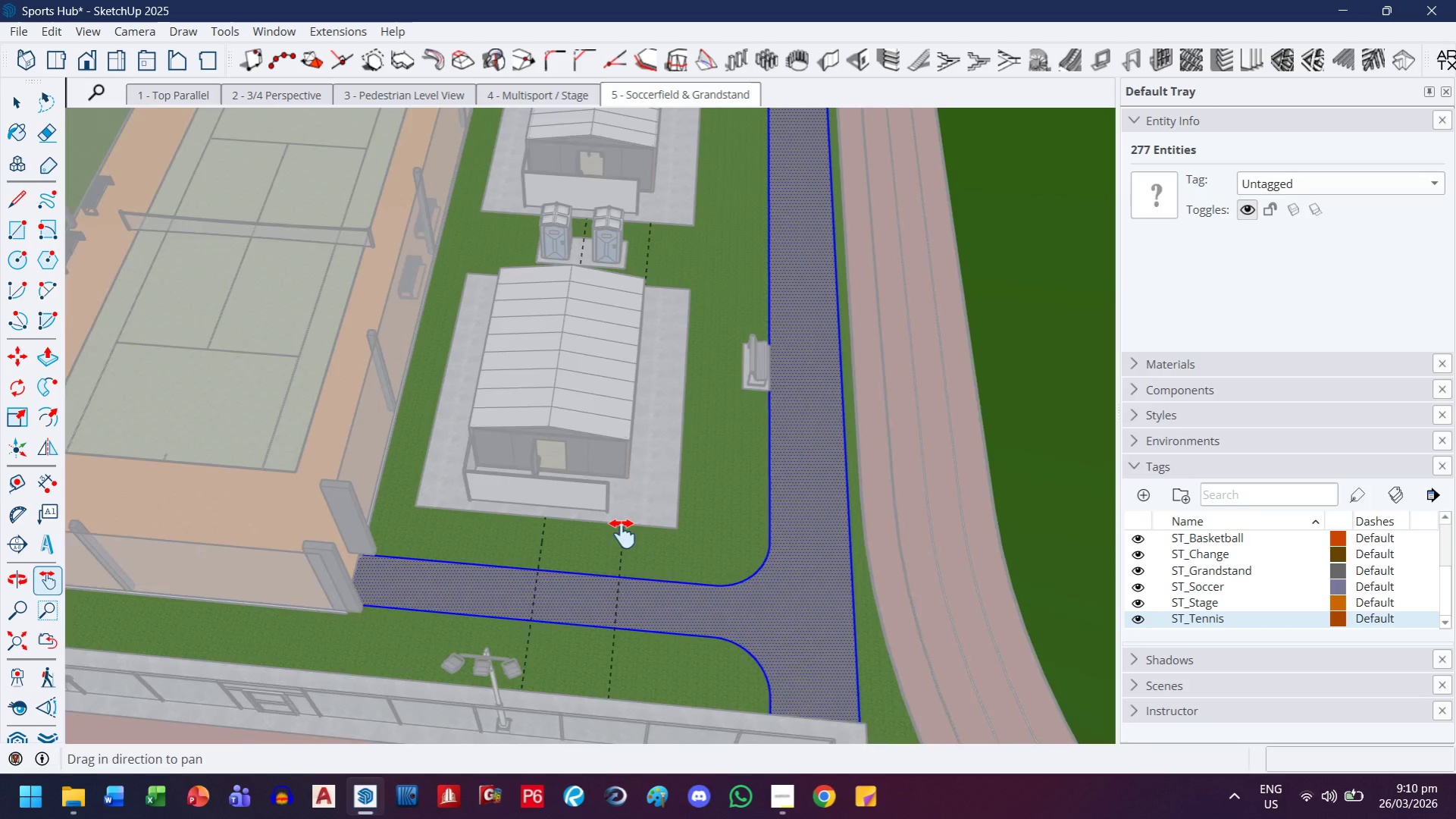 
scroll: coordinate [618, 489], scroll_direction: down, amount: 2.0
 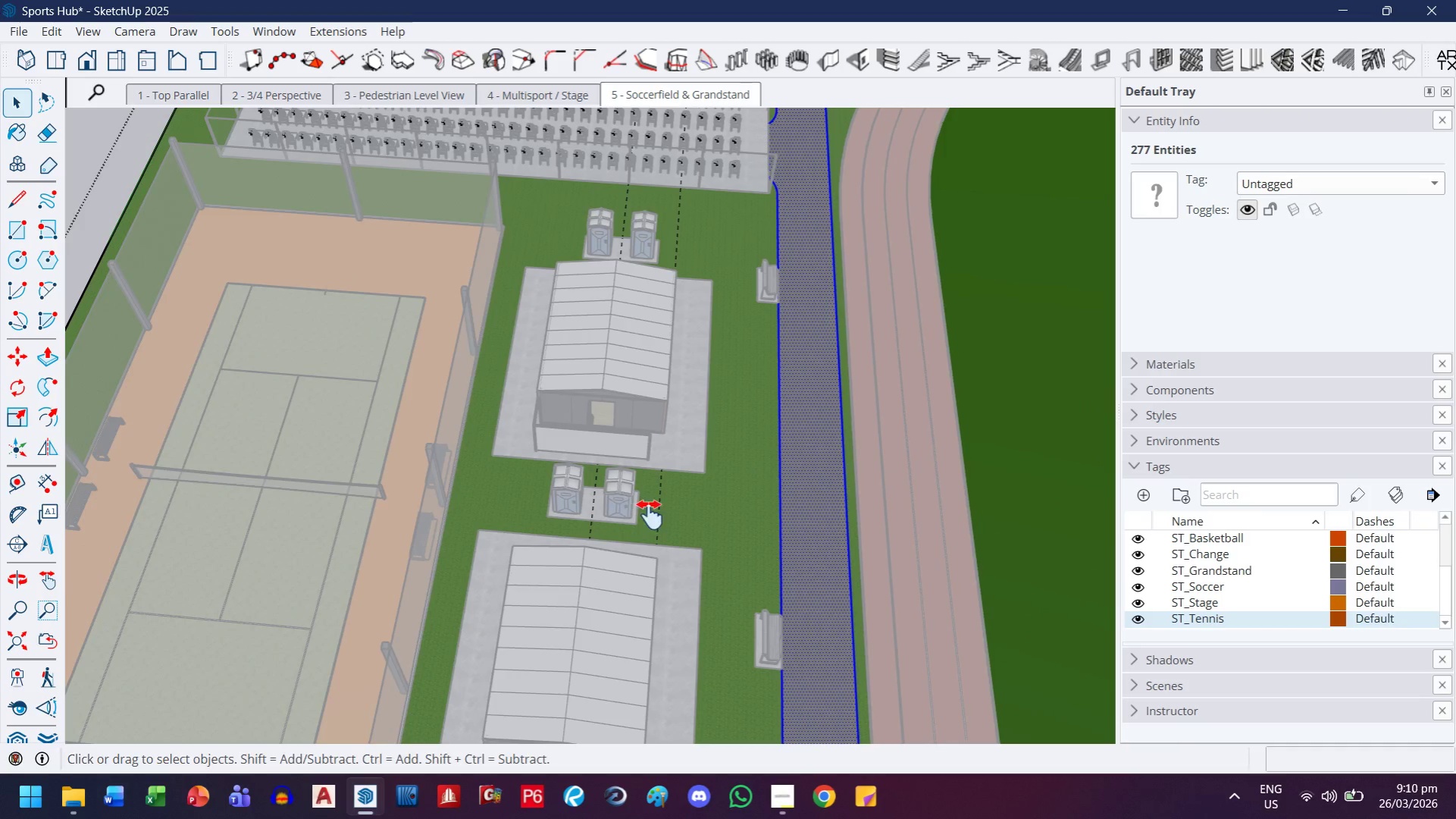 
scroll: coordinate [622, 538], scroll_direction: up, amount: 2.0
 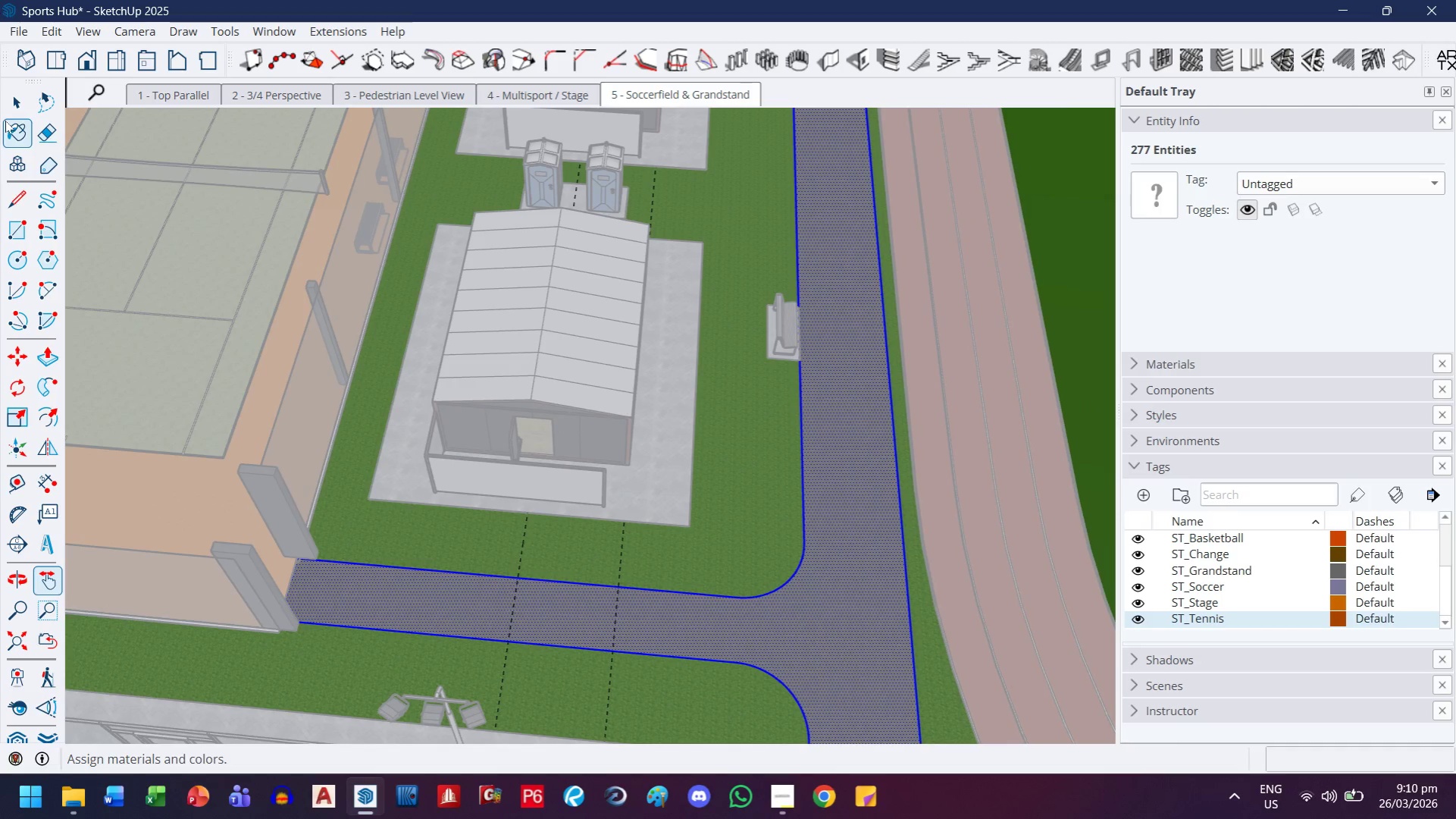 
key(R)
 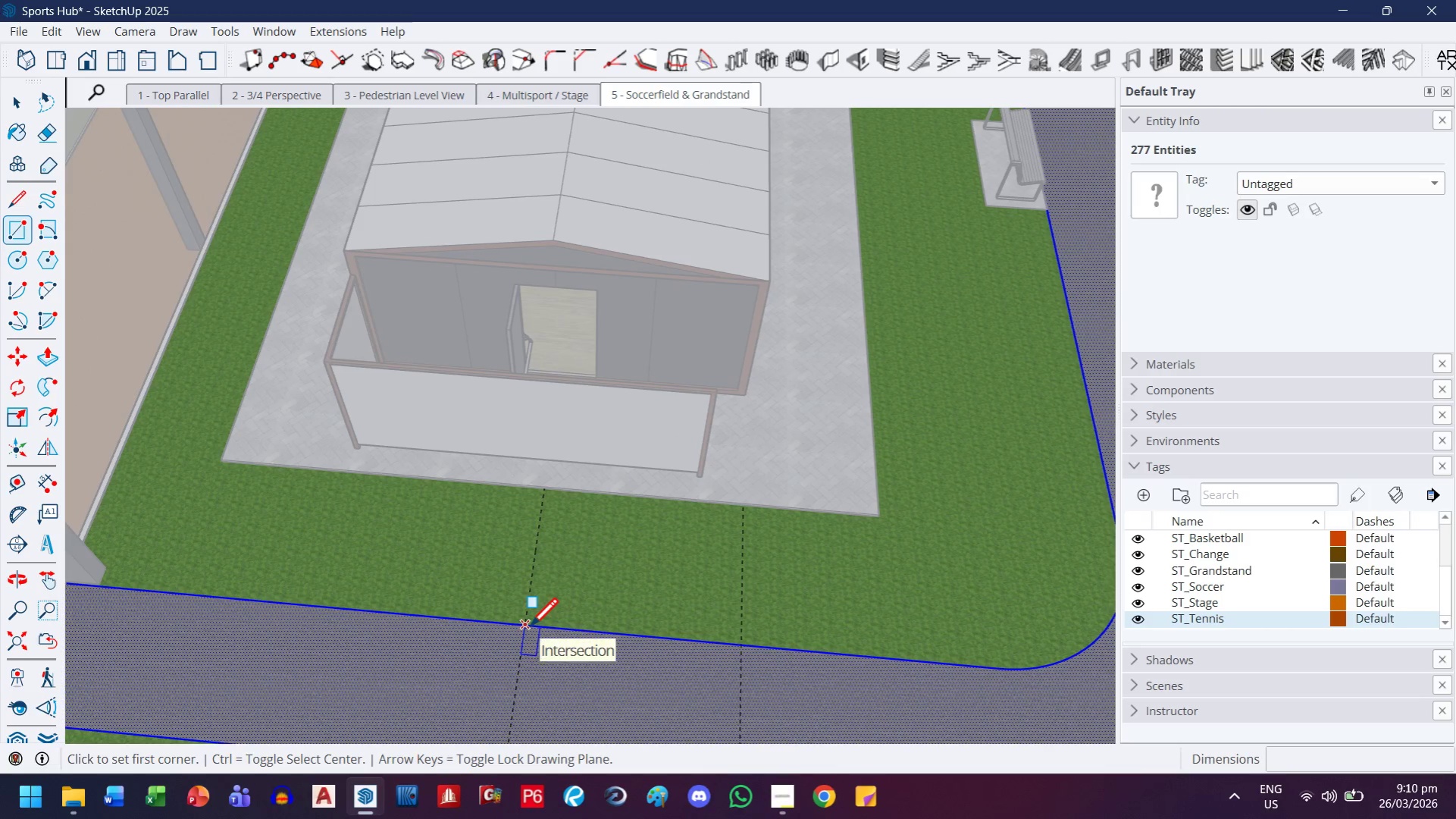 
scroll: coordinate [512, 539], scroll_direction: up, amount: 7.0
 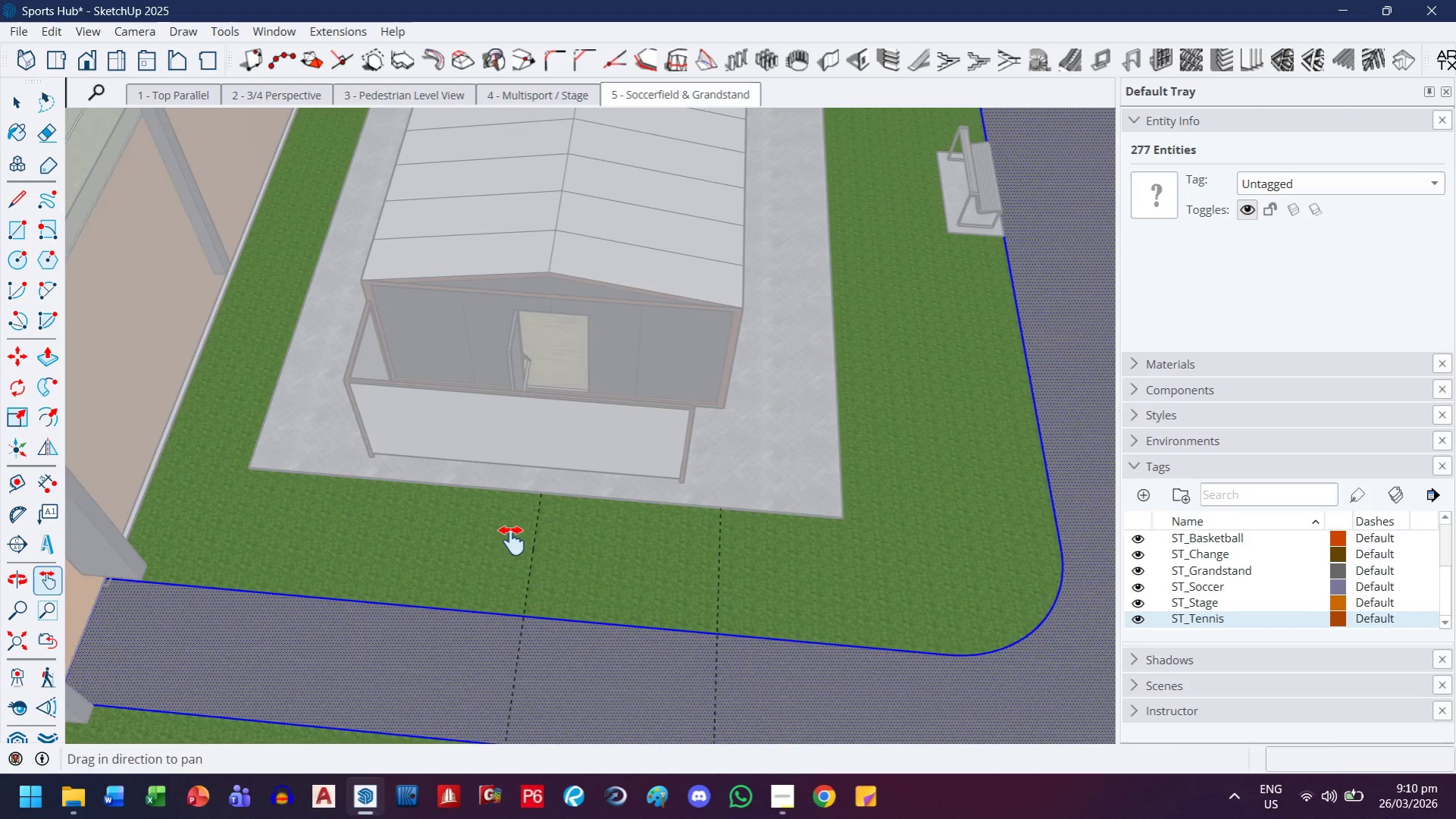 
left_click([529, 629])
 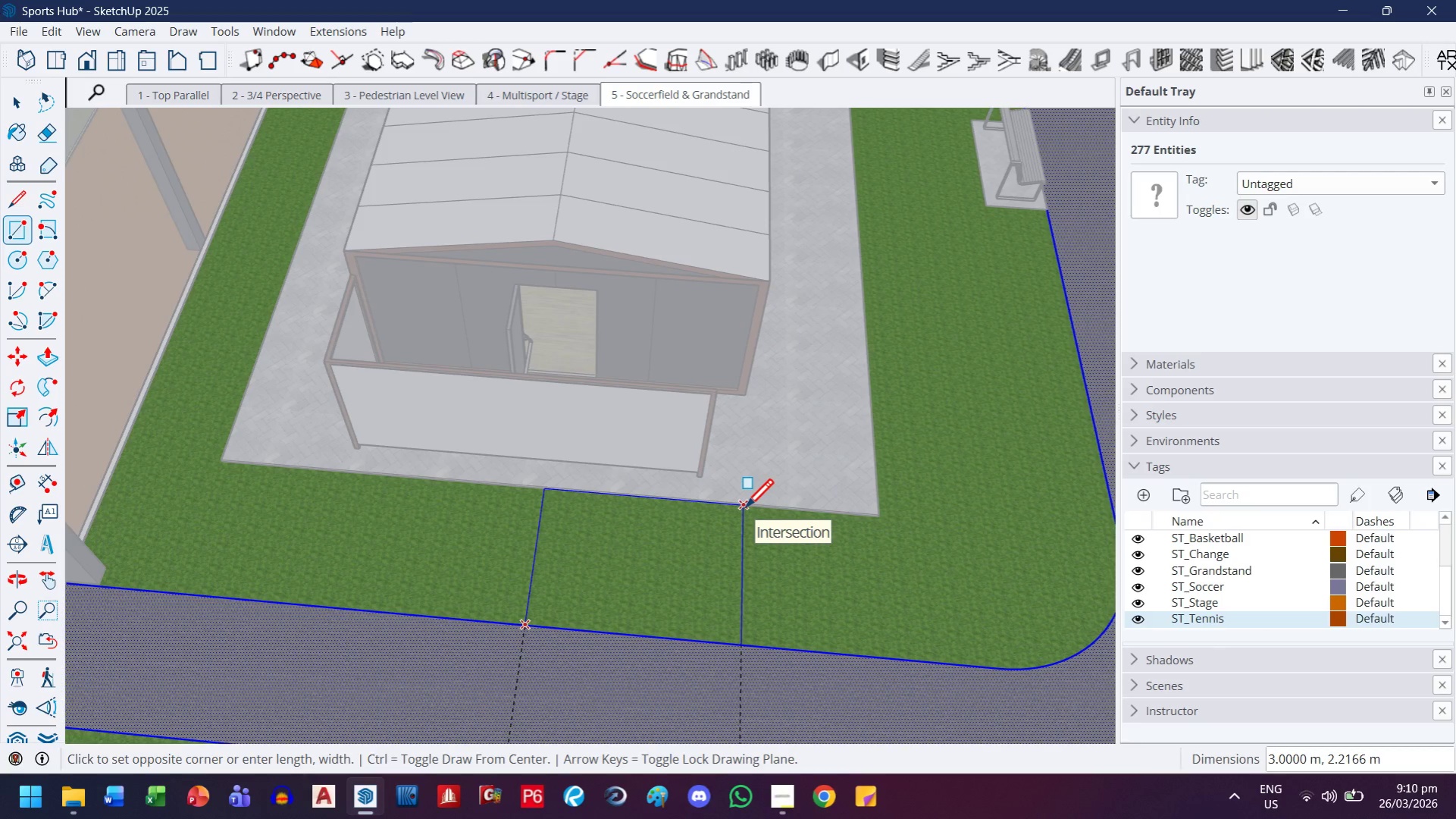 
wait(7.25)
 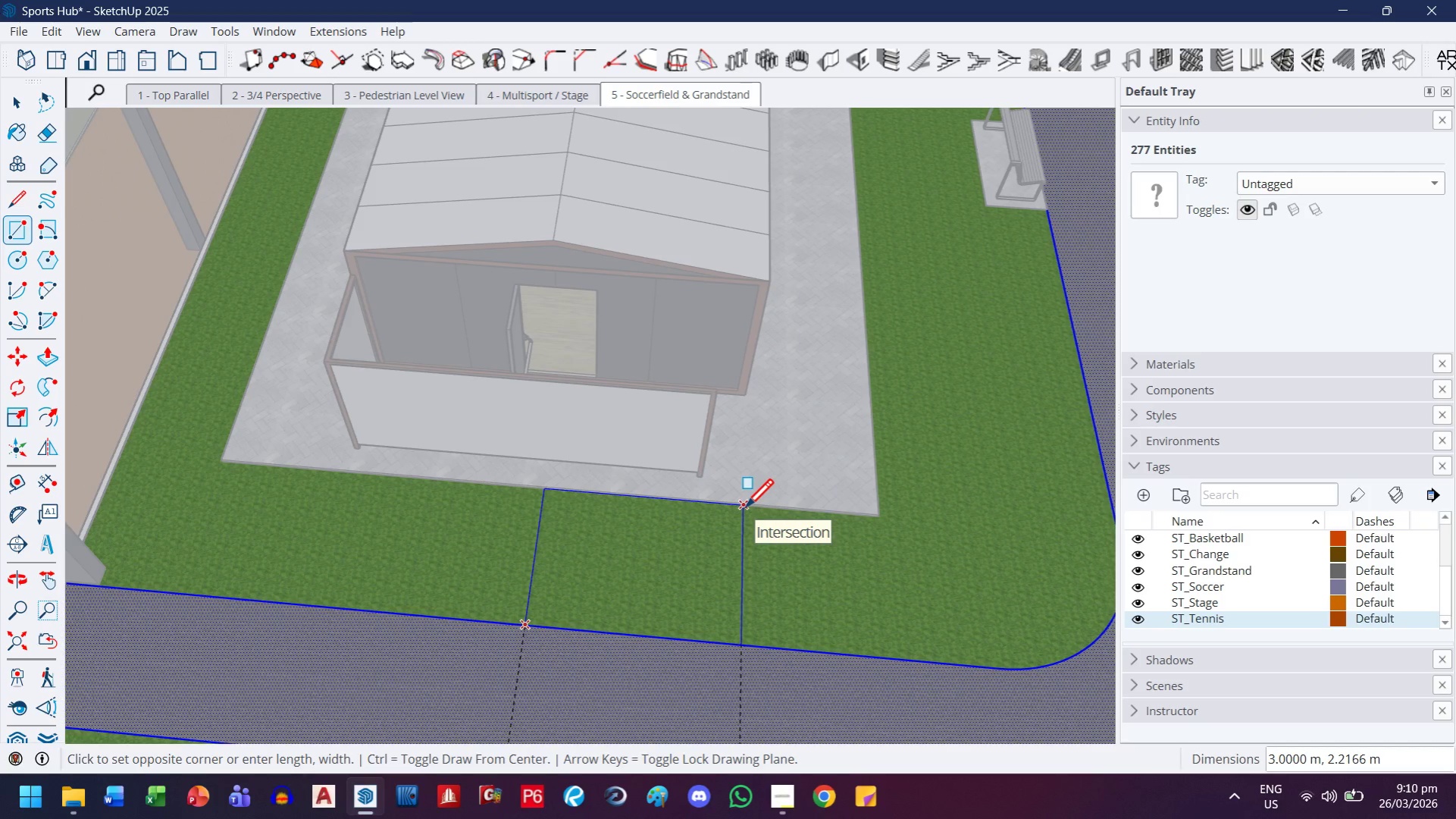 
key(H)
 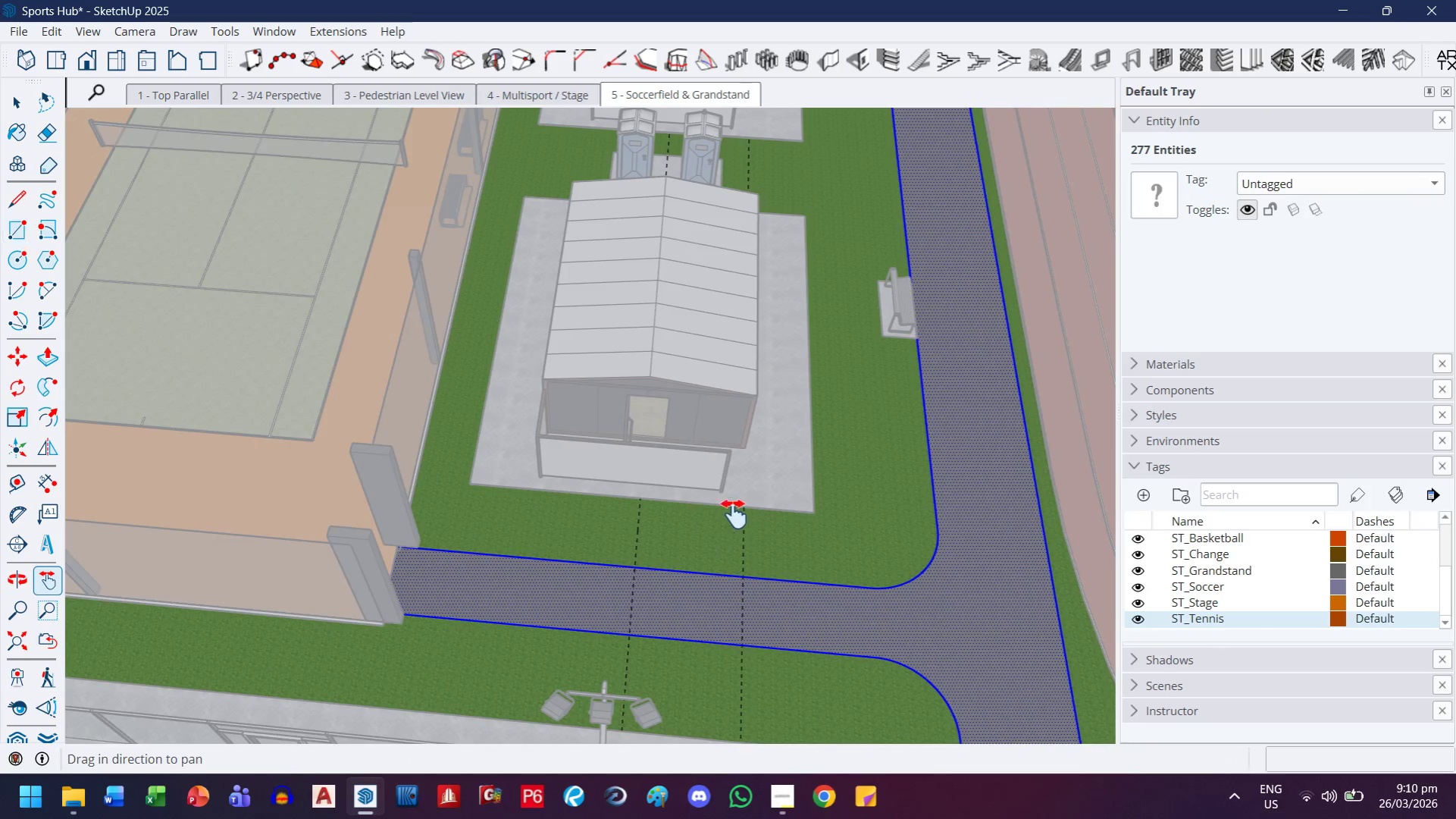 
left_click_drag(start_coordinate=[743, 528], to_coordinate=[645, 416])
 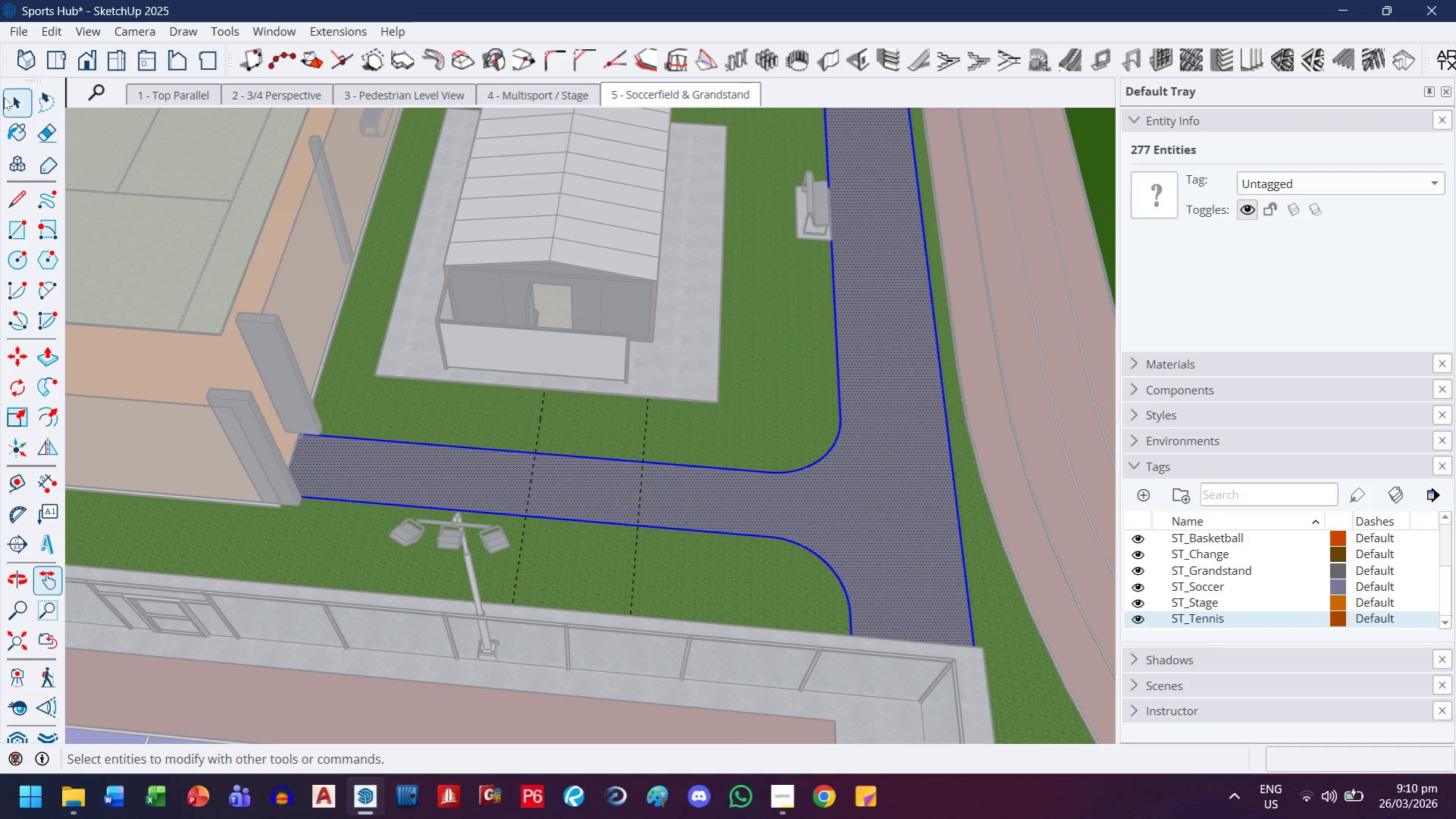 
scroll: coordinate [744, 510], scroll_direction: down, amount: 7.0
 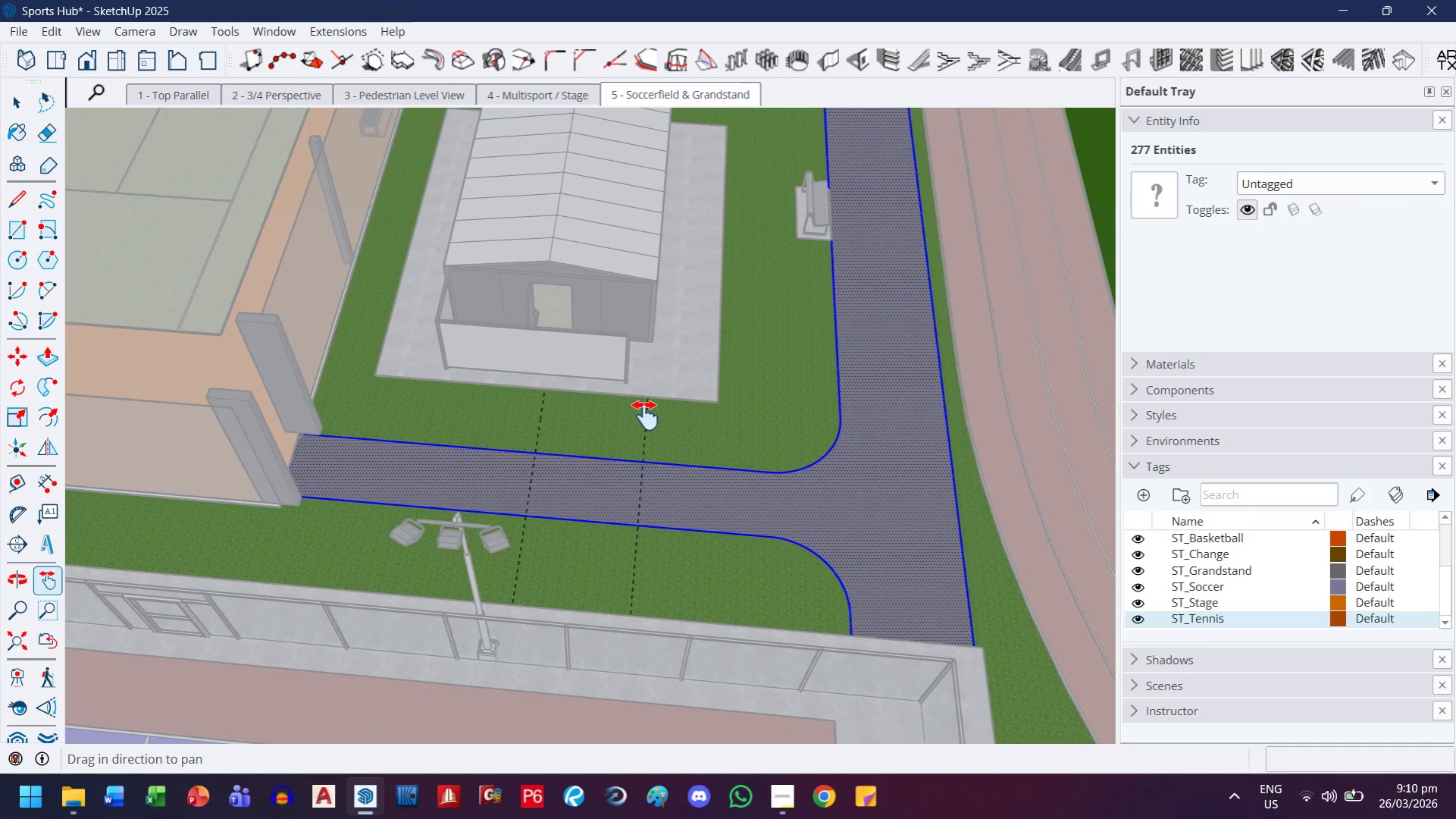 
left_click([14, 98])
 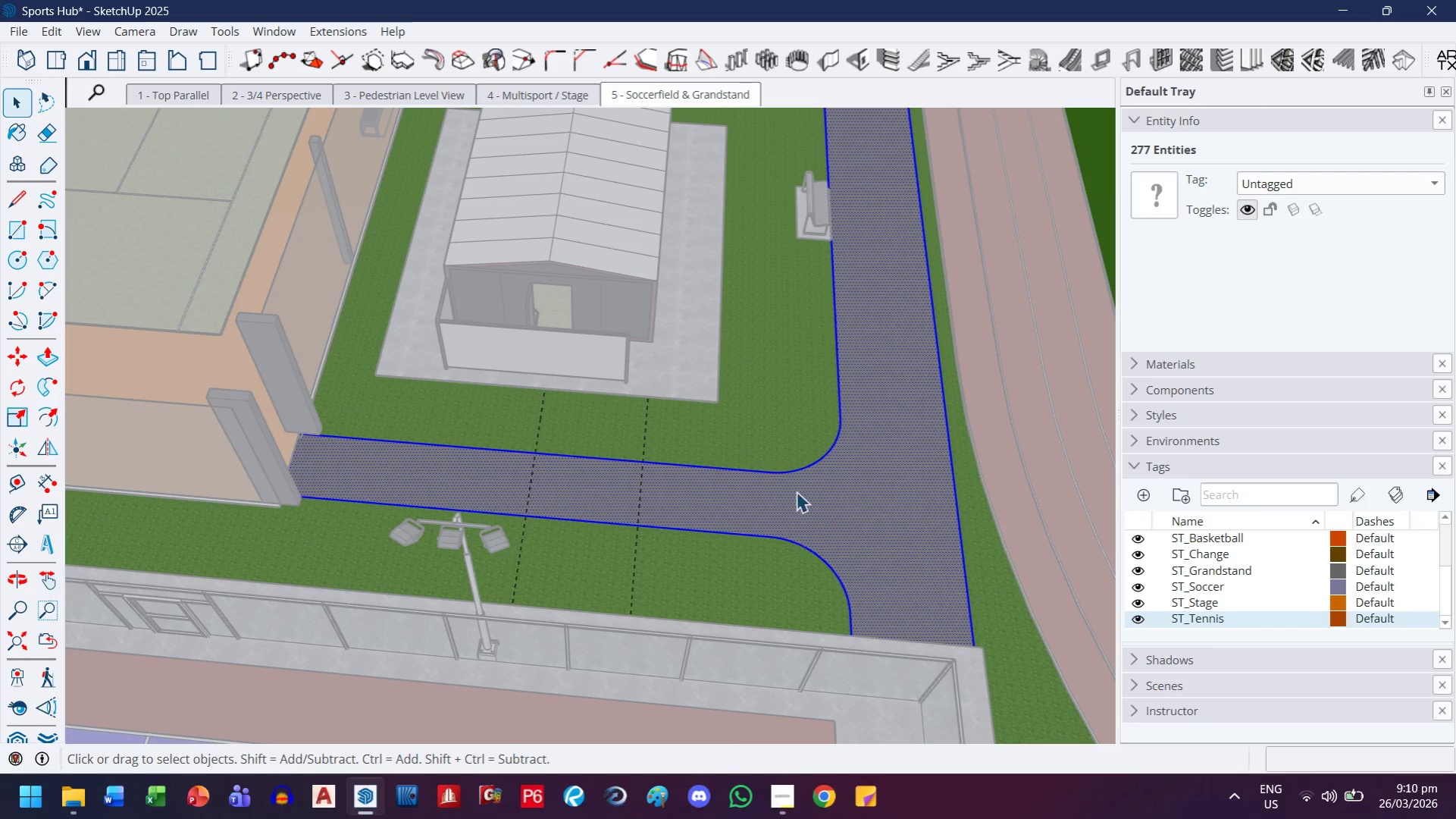 
scroll: coordinate [797, 491], scroll_direction: up, amount: 5.0
 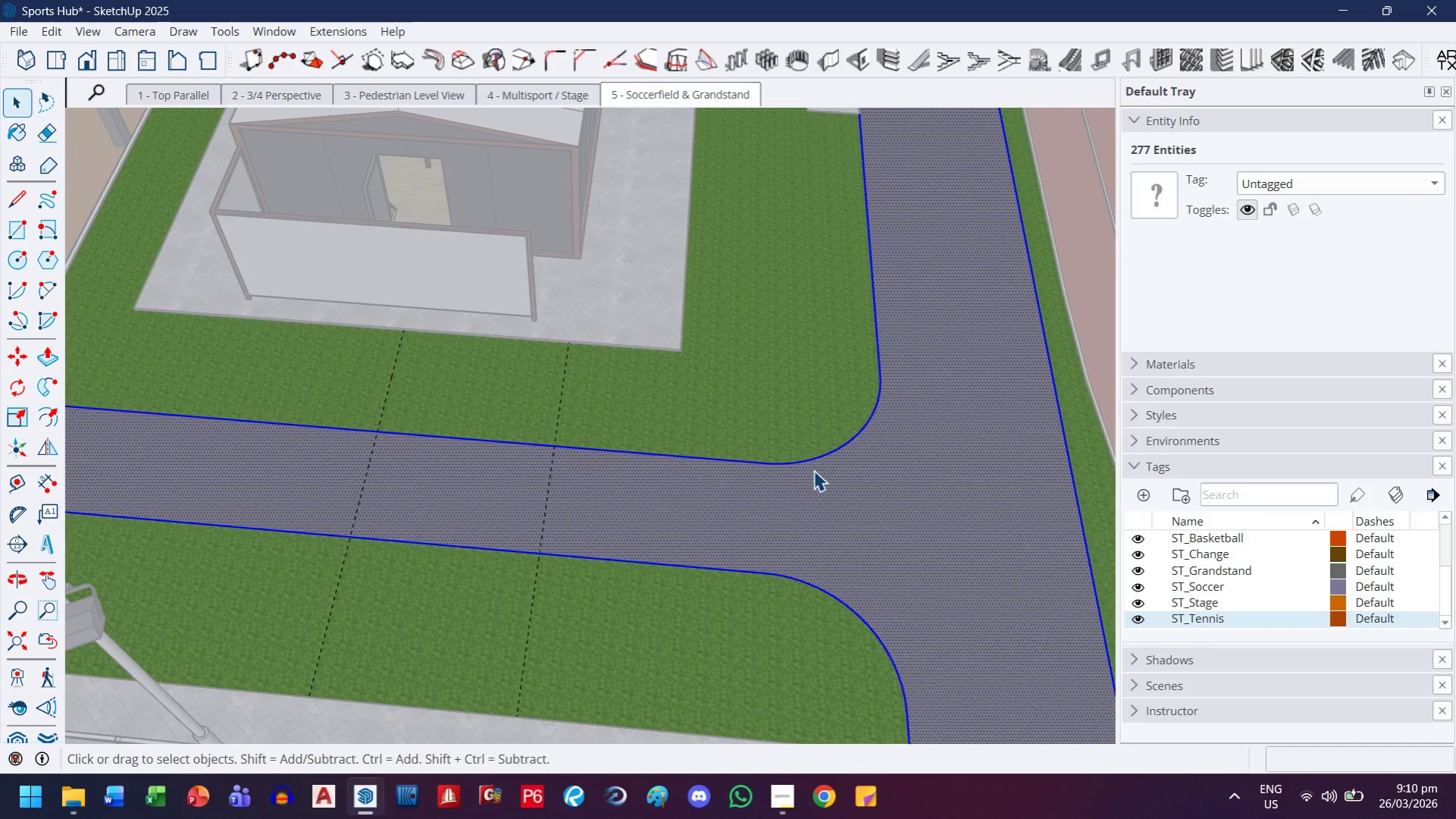 
left_click([813, 470])
 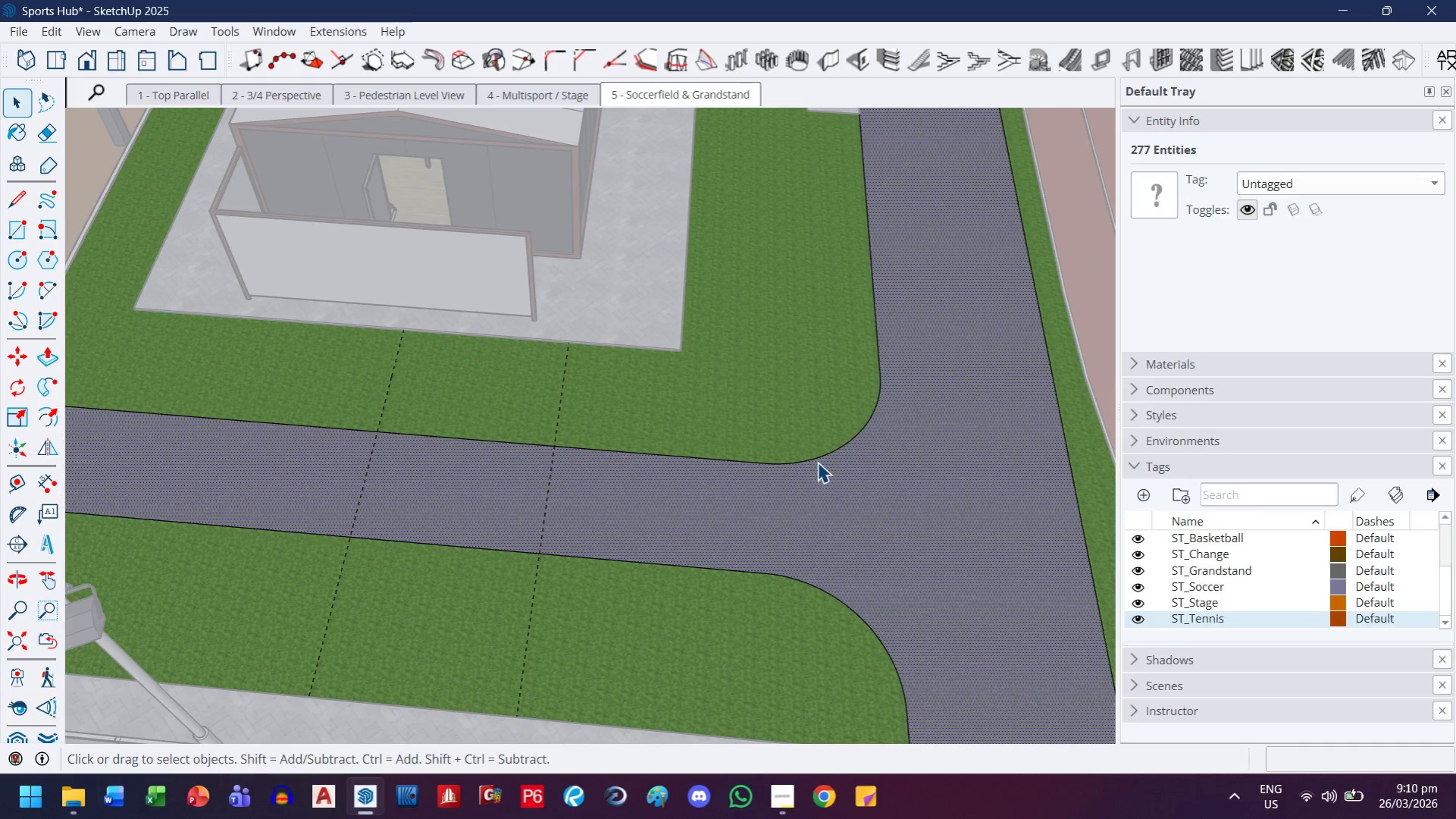 
left_click([818, 461])
 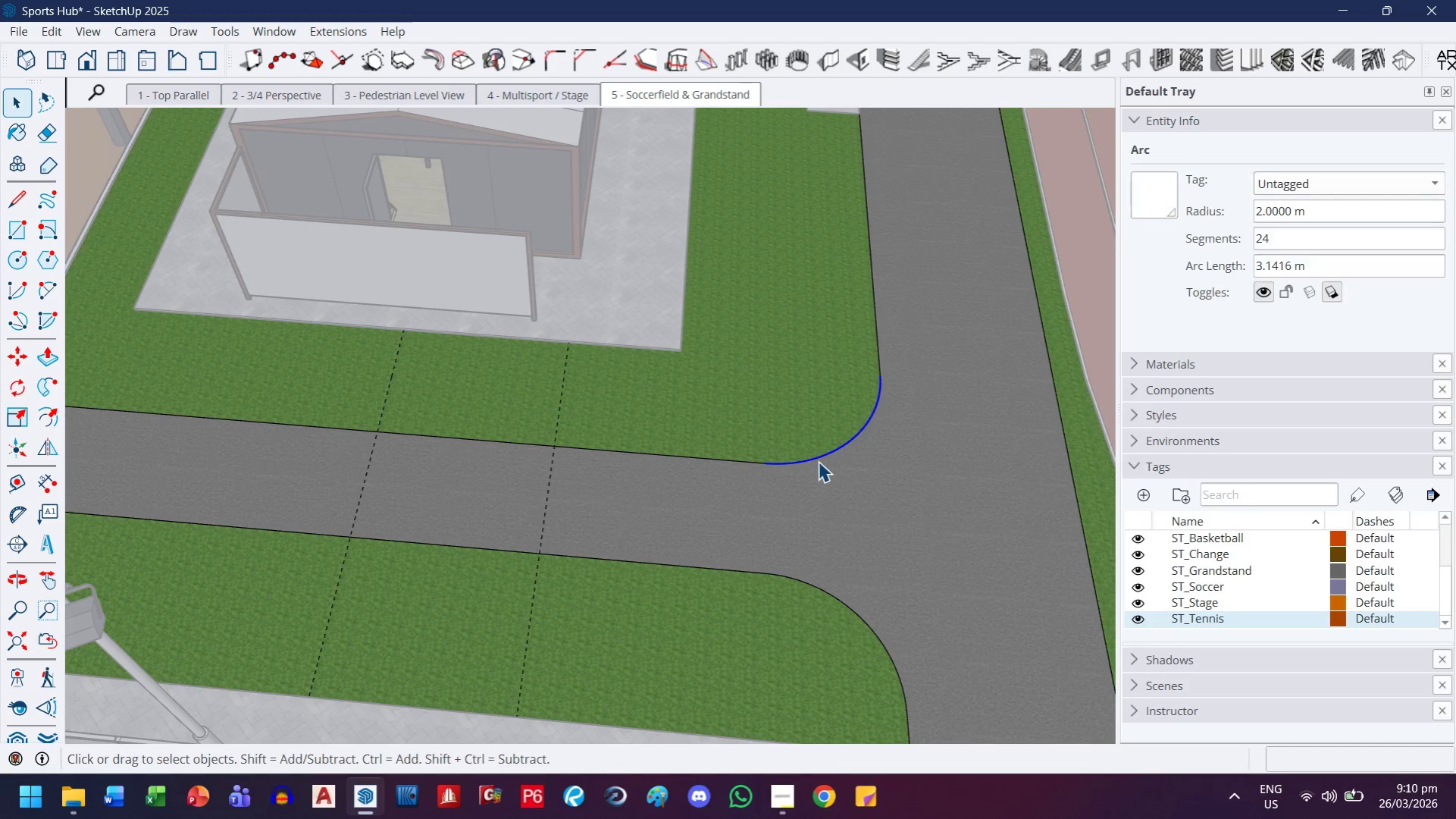 
key(Control+C)
 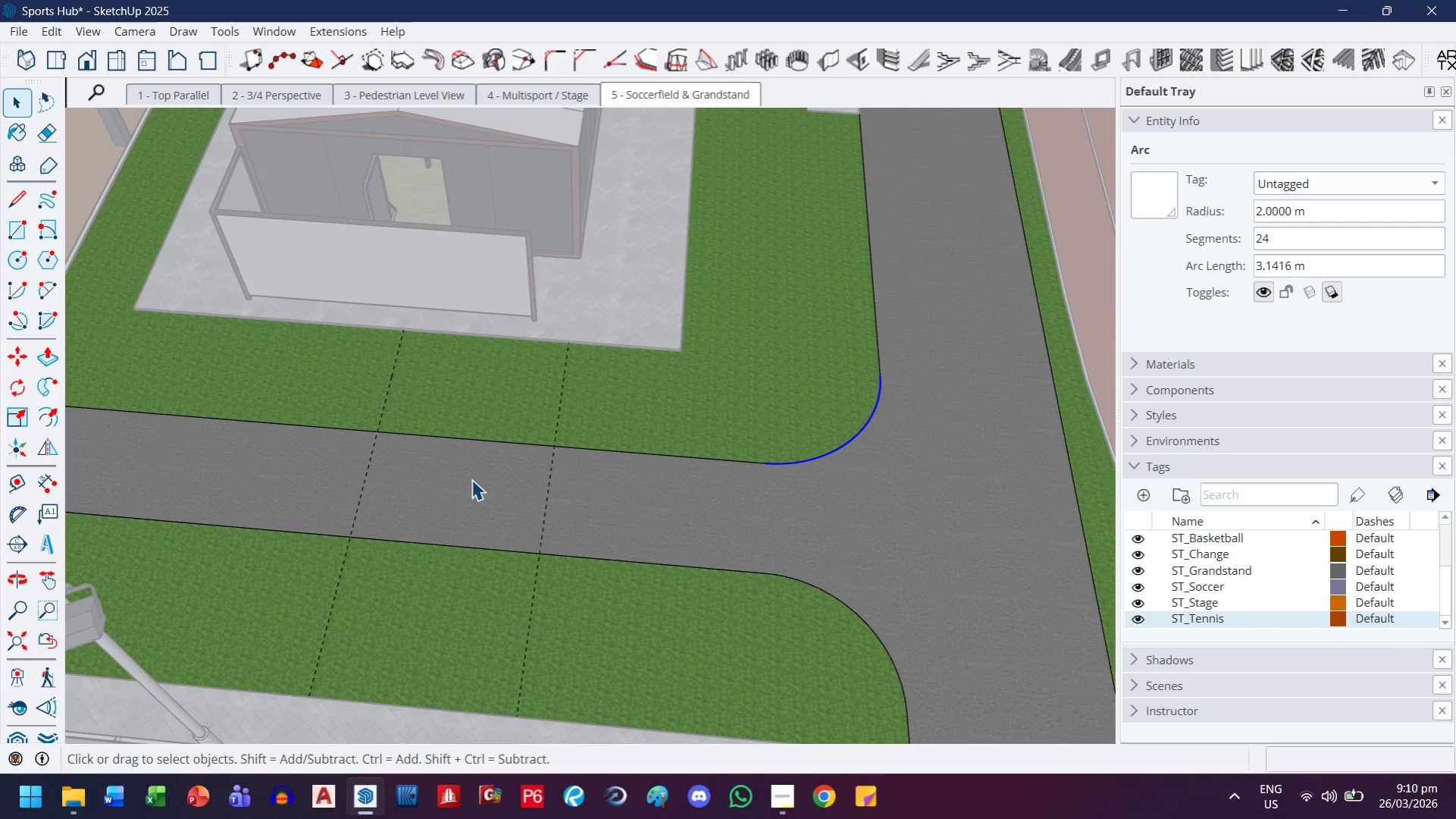 
key(Control+ControlLeft)
 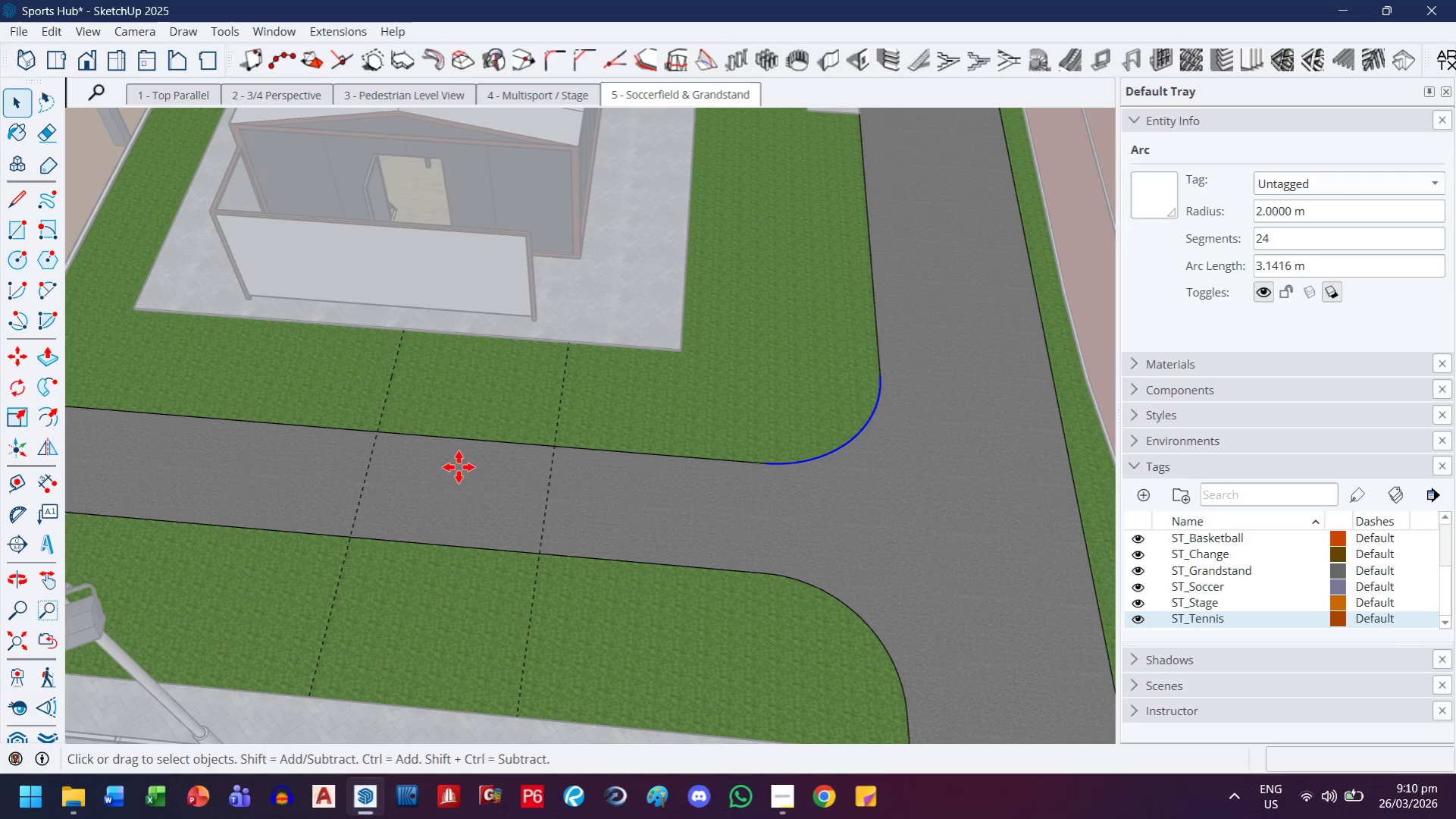 
key(Control+V)
 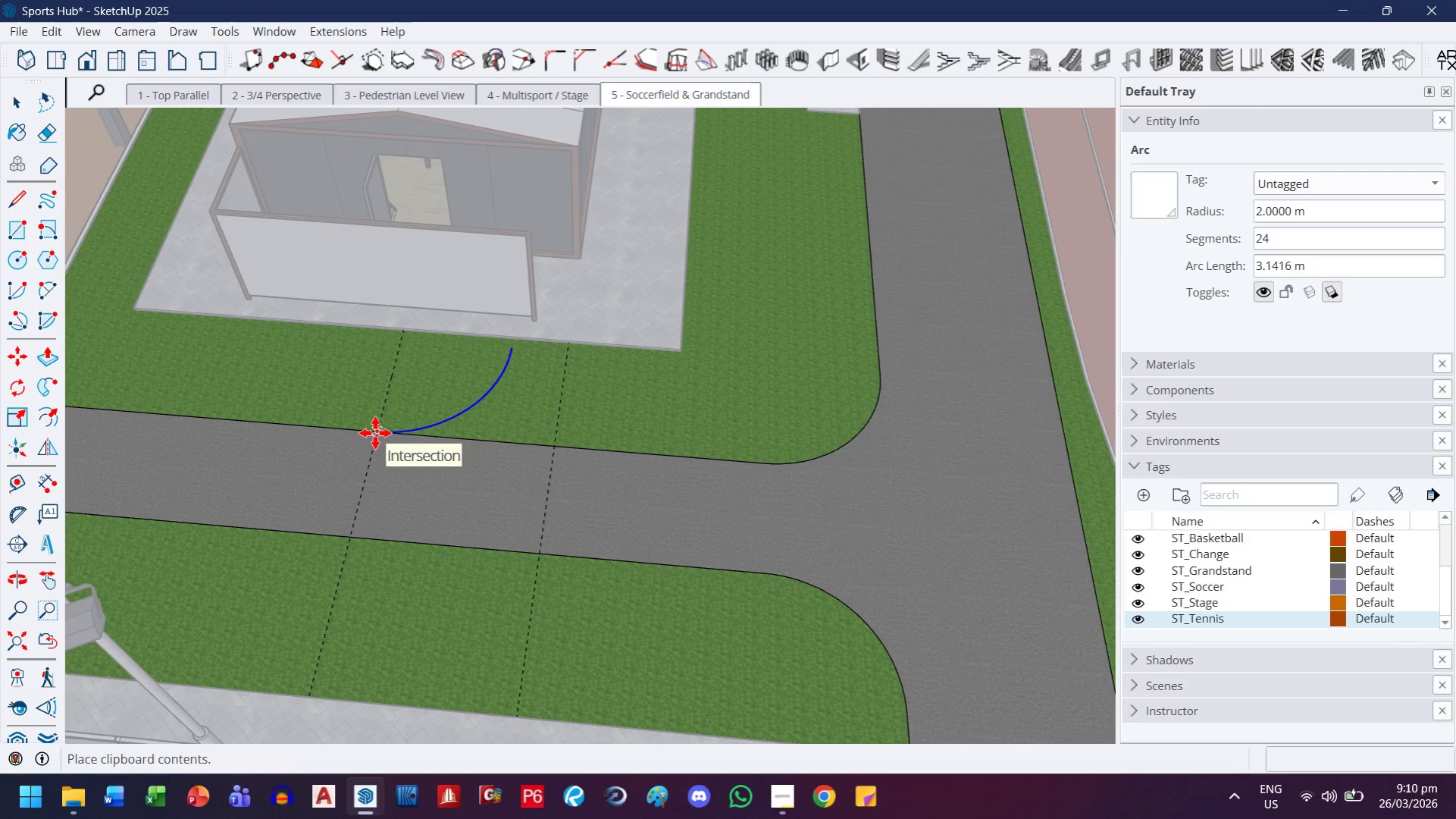 
key(H)
 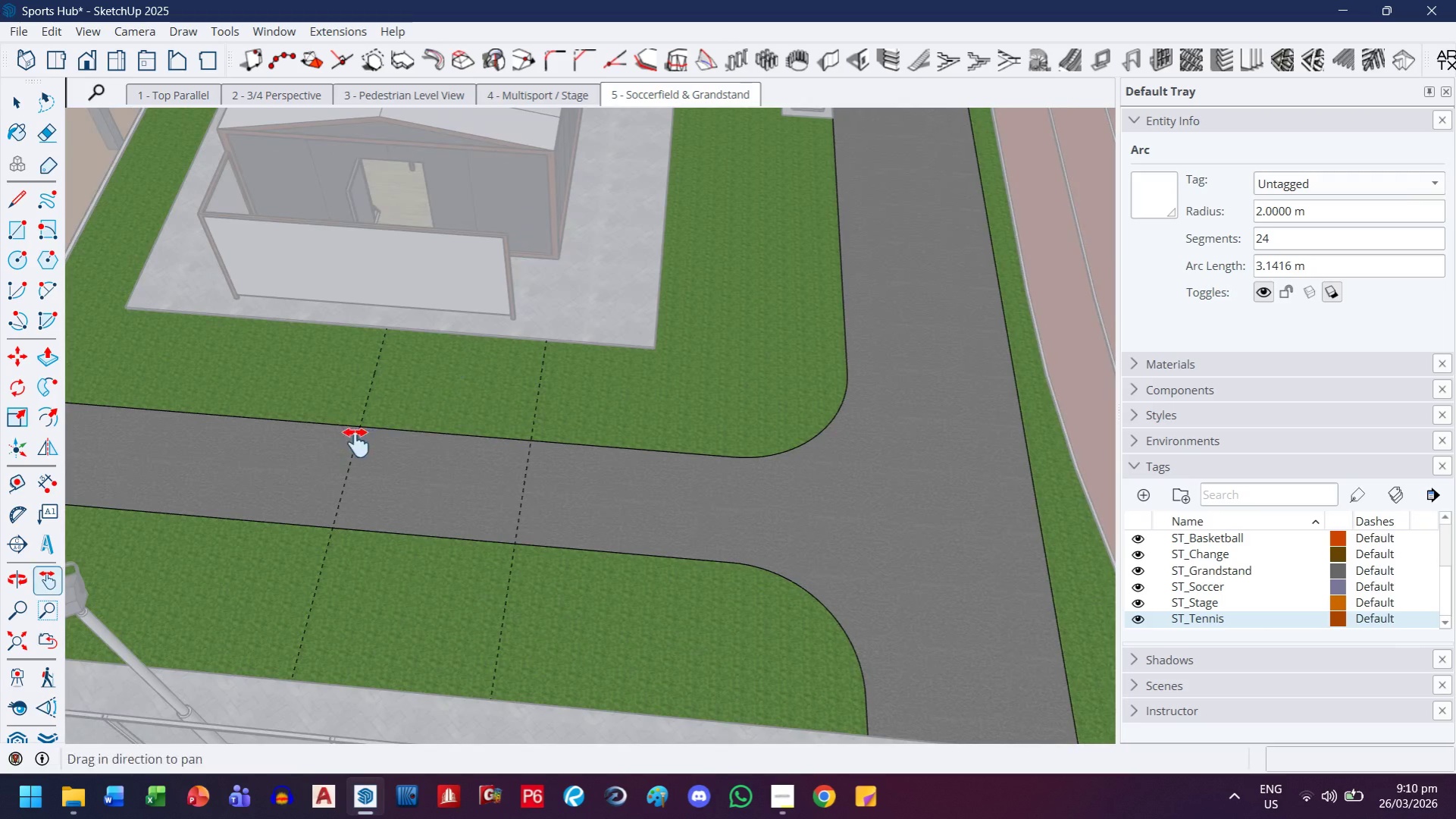 
left_click_drag(start_coordinate=[357, 444], to_coordinate=[479, 499])
 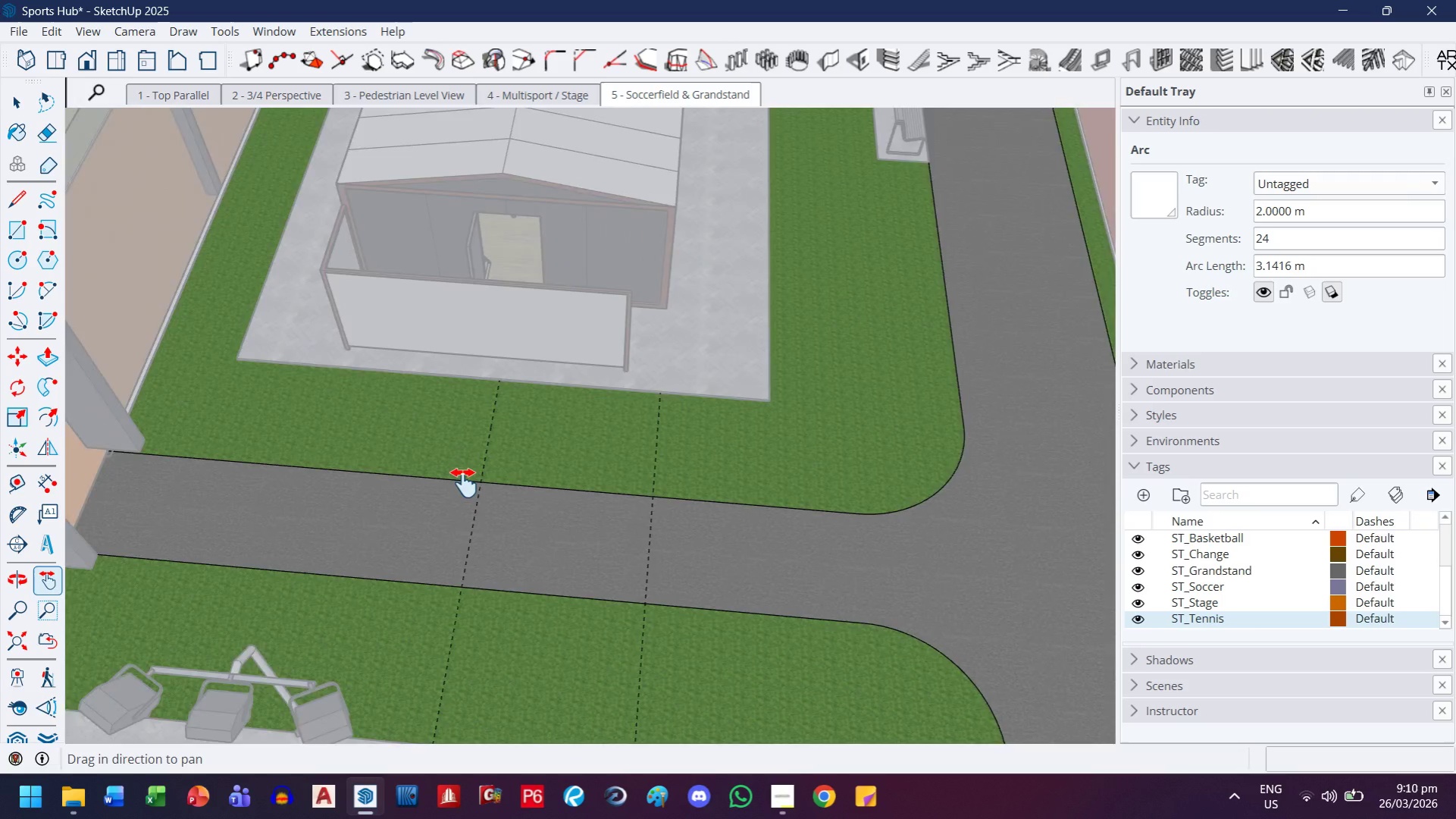 
scroll: coordinate [333, 422], scroll_direction: down, amount: 1.0
 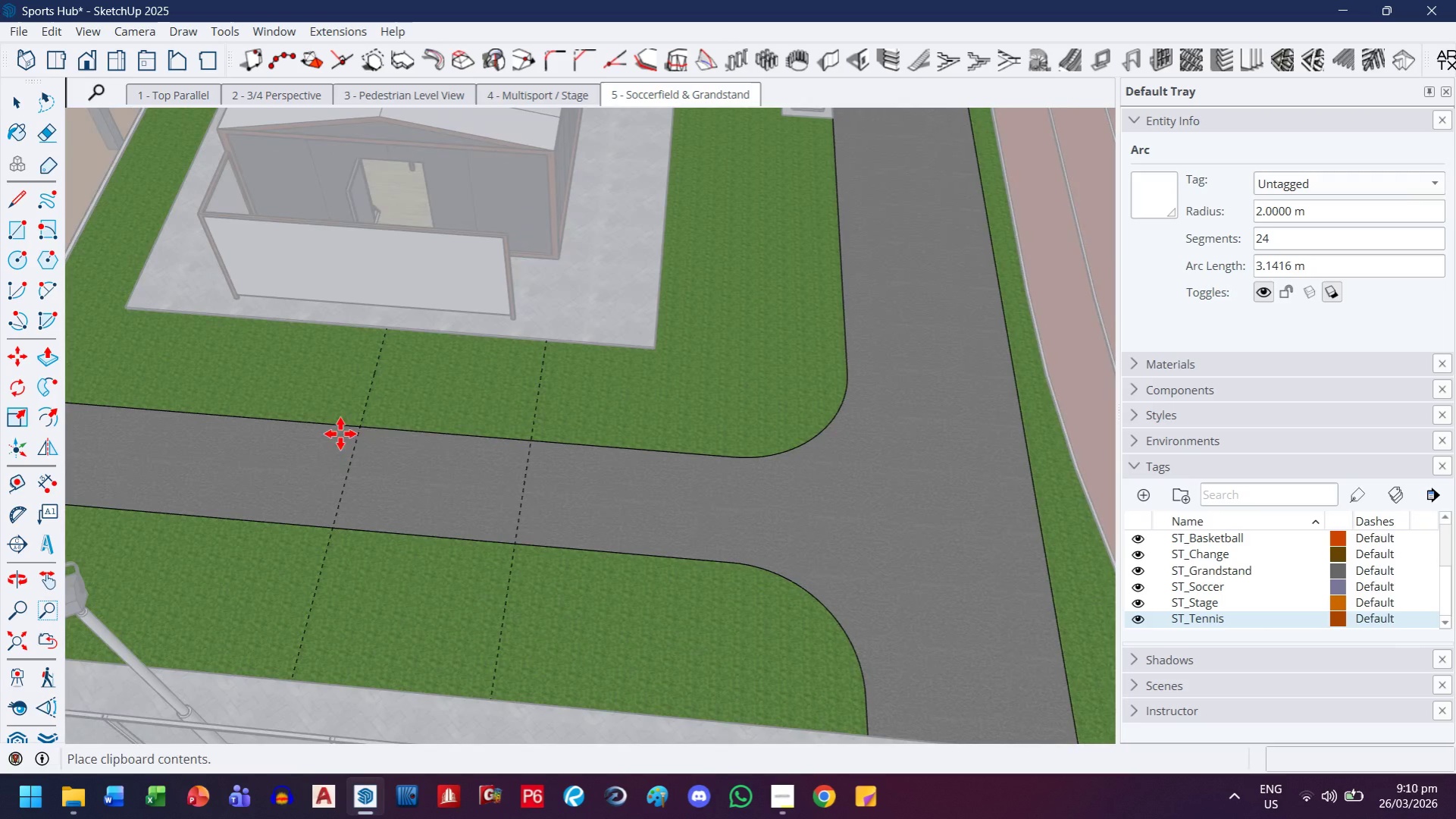 
key(Escape)
 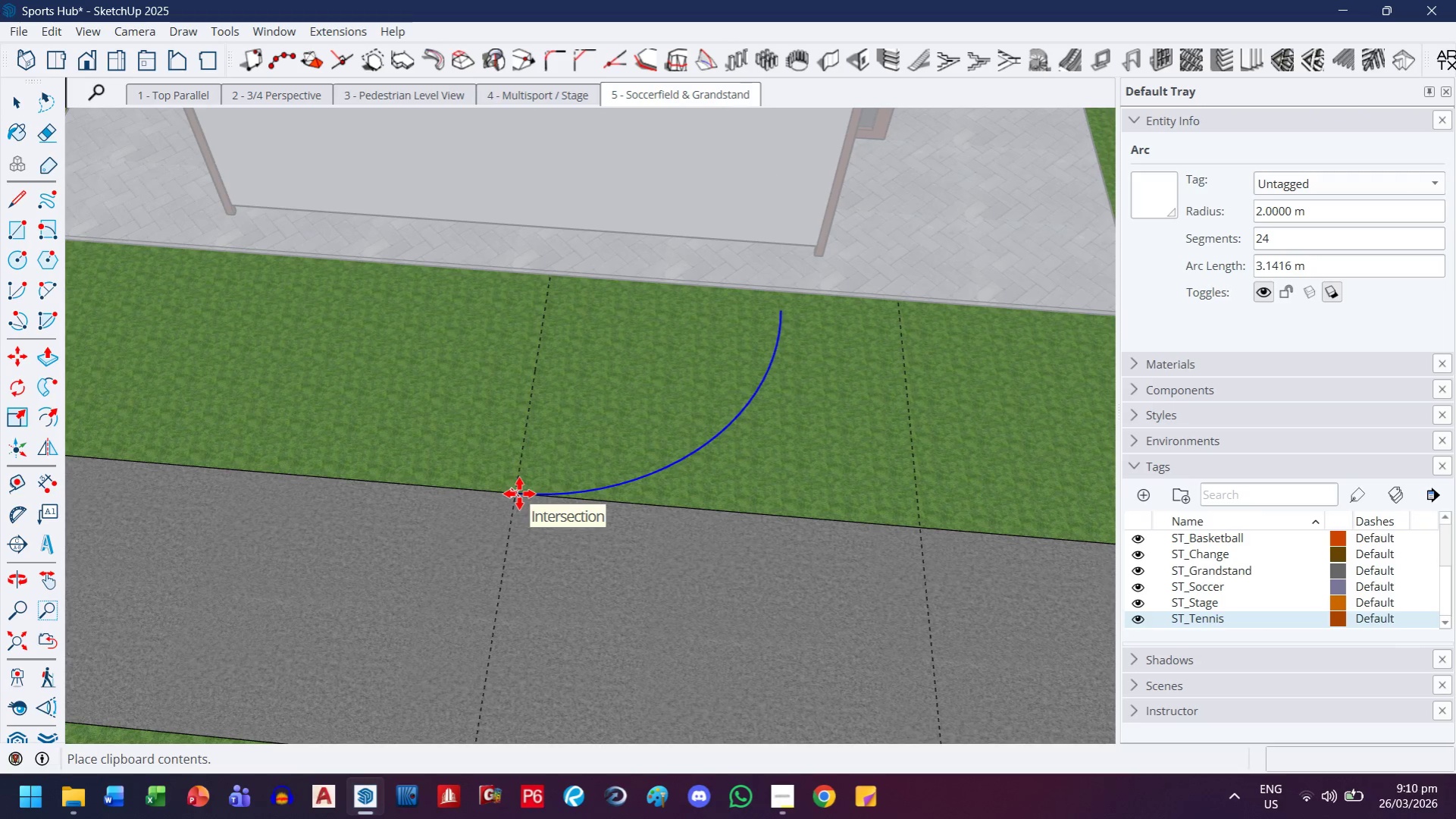 
scroll: coordinate [447, 460], scroll_direction: up, amount: 8.0
 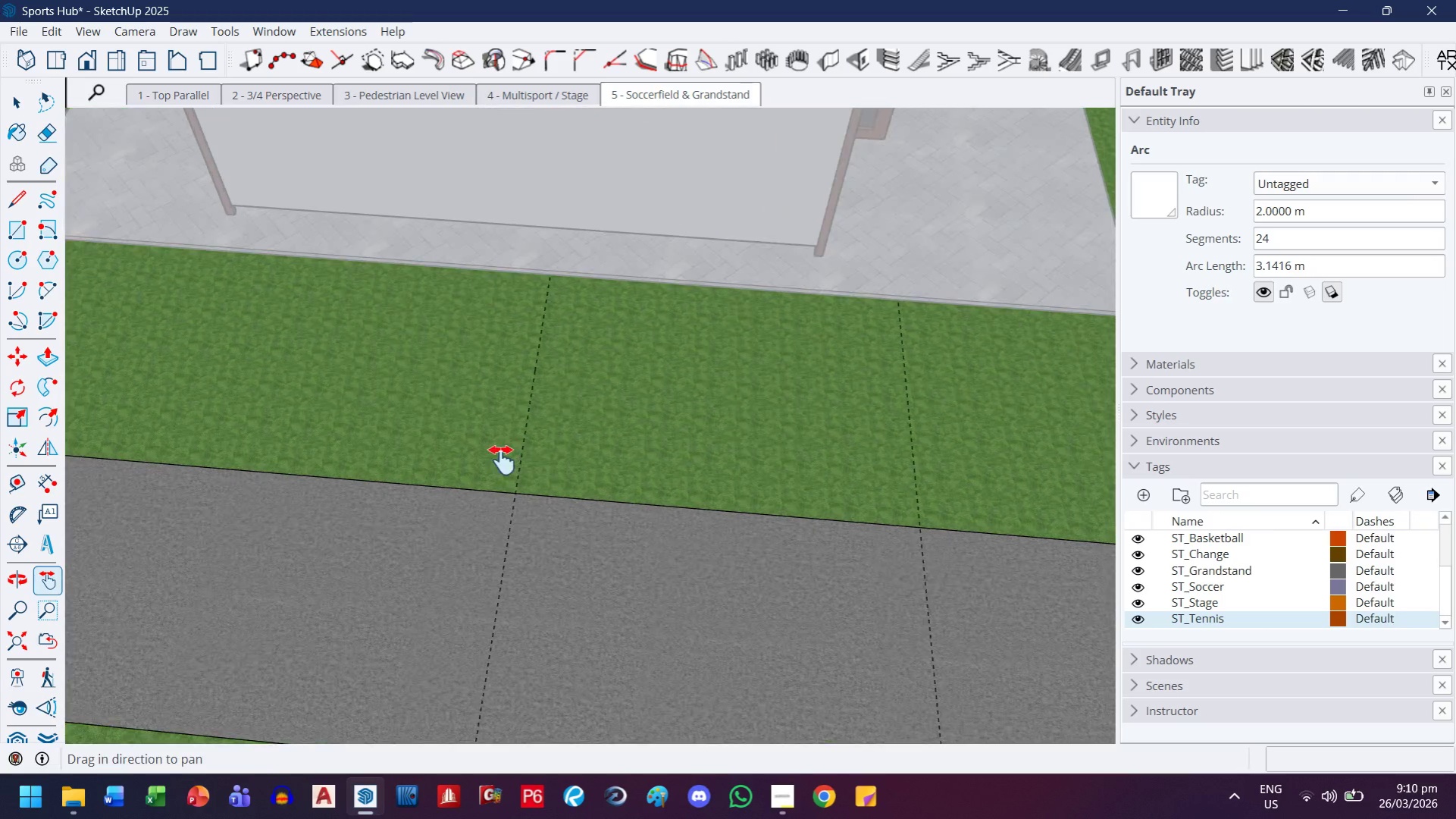 
left_click([511, 494])
 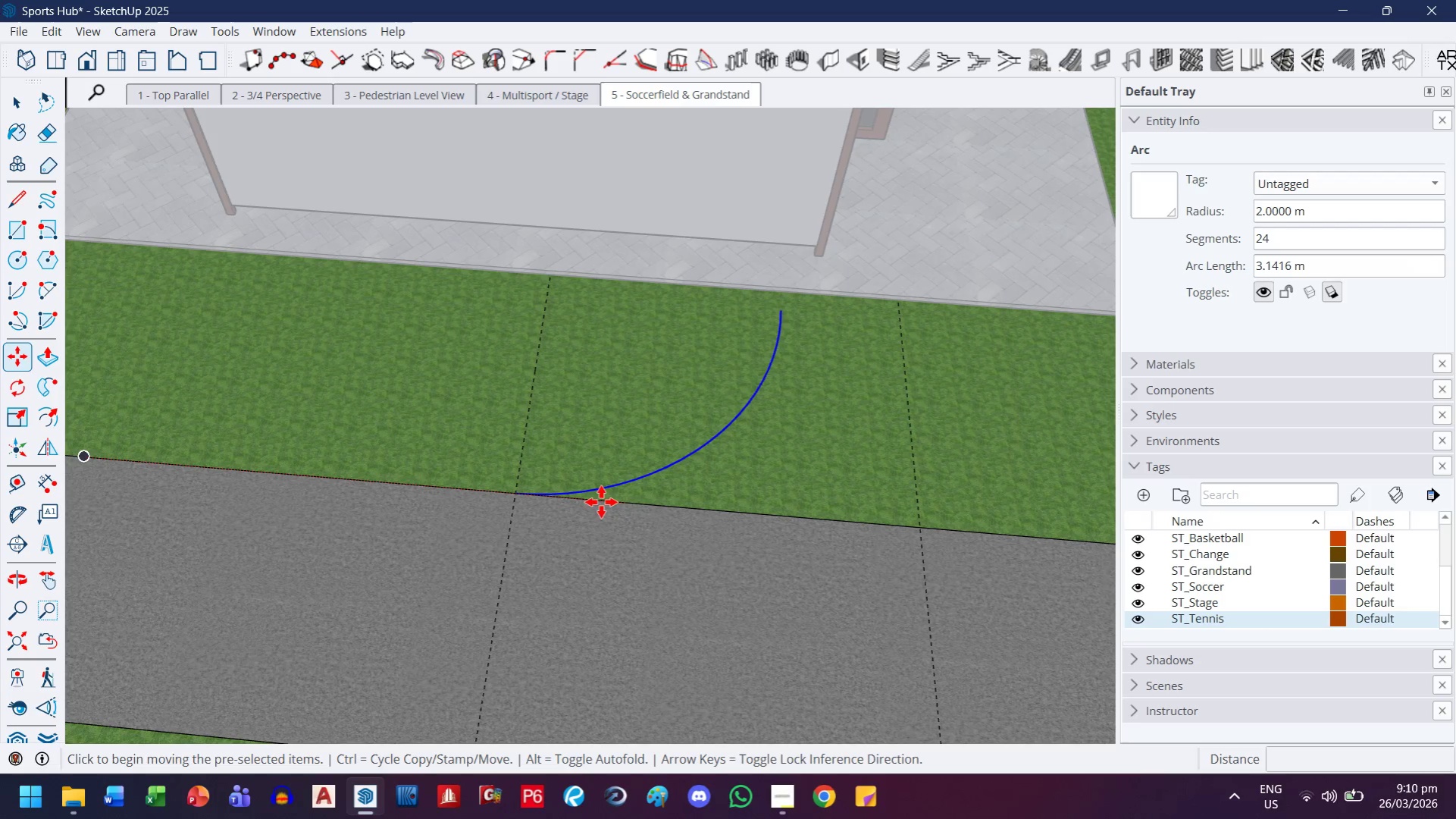 
key(Escape)
 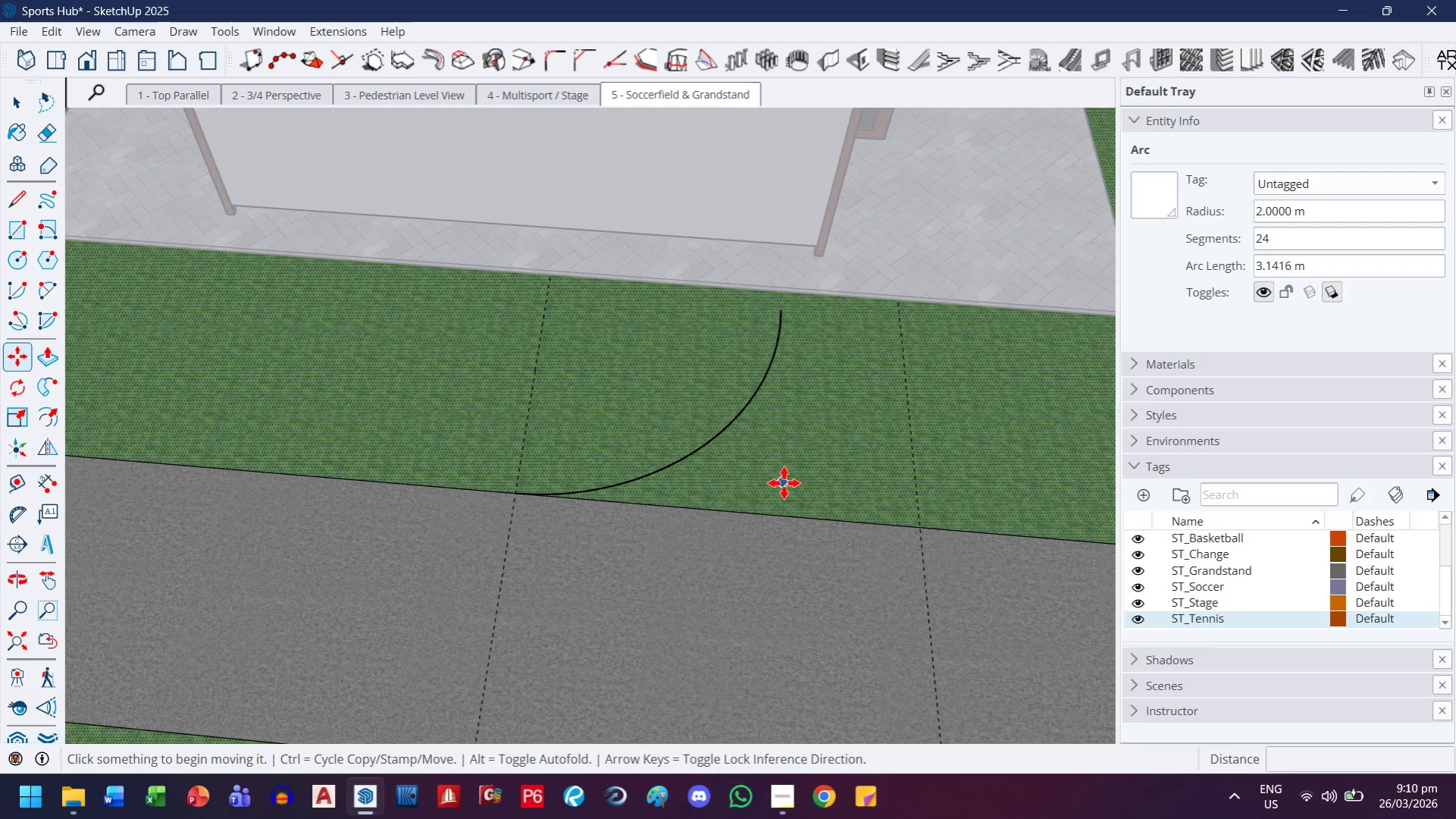 
key(M)
 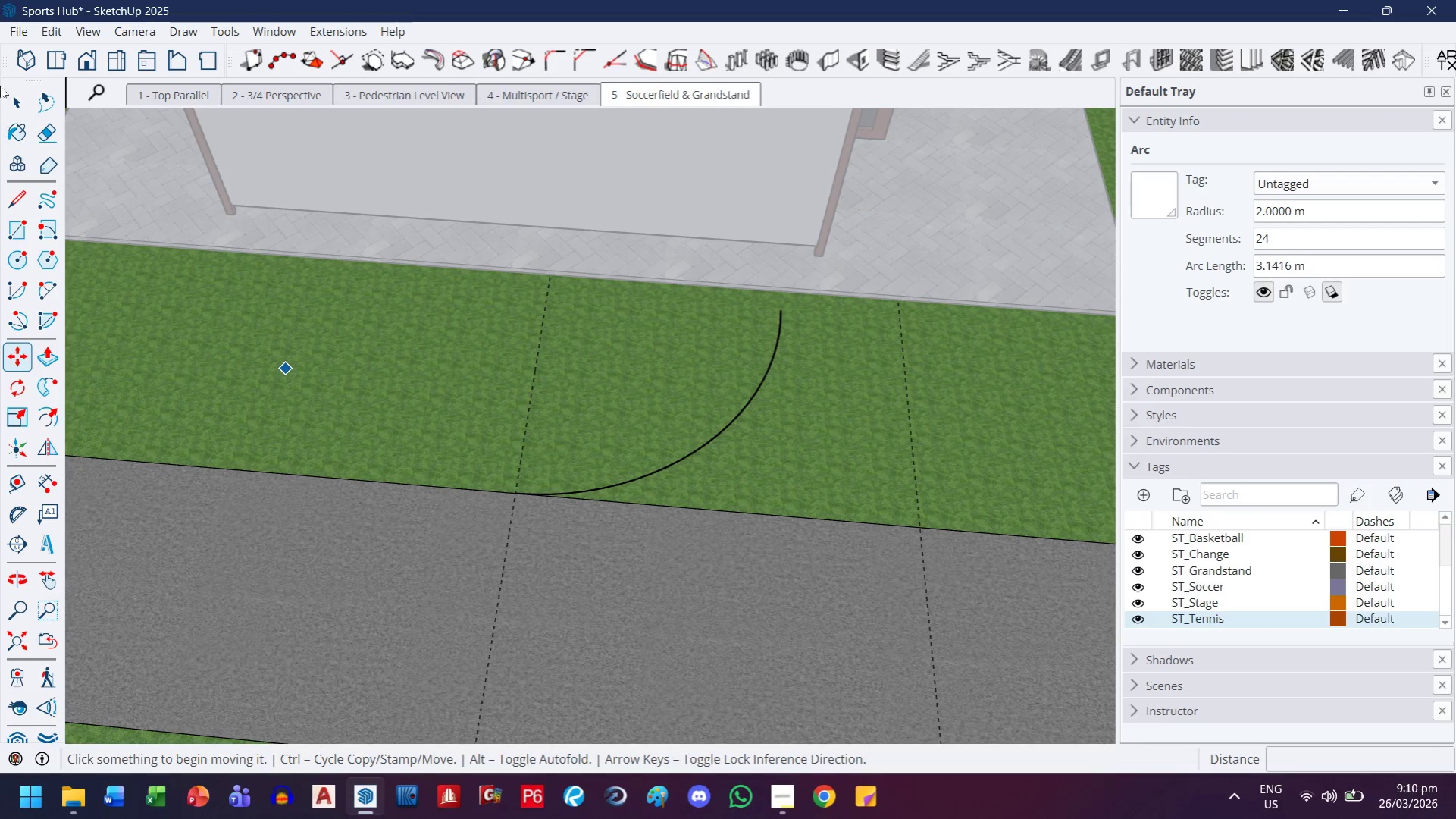 
left_click([8, 106])
 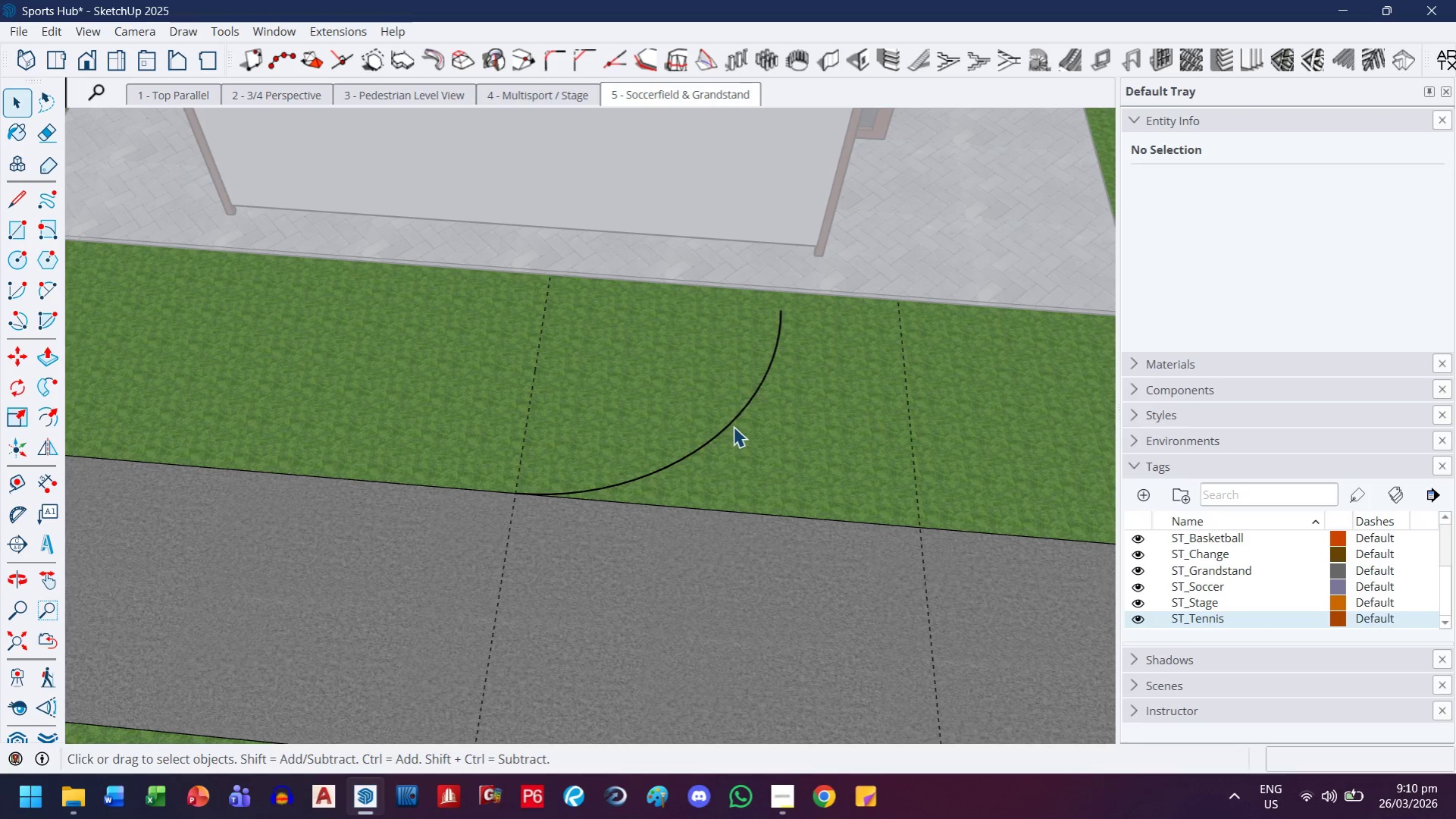 
left_click([733, 424])
 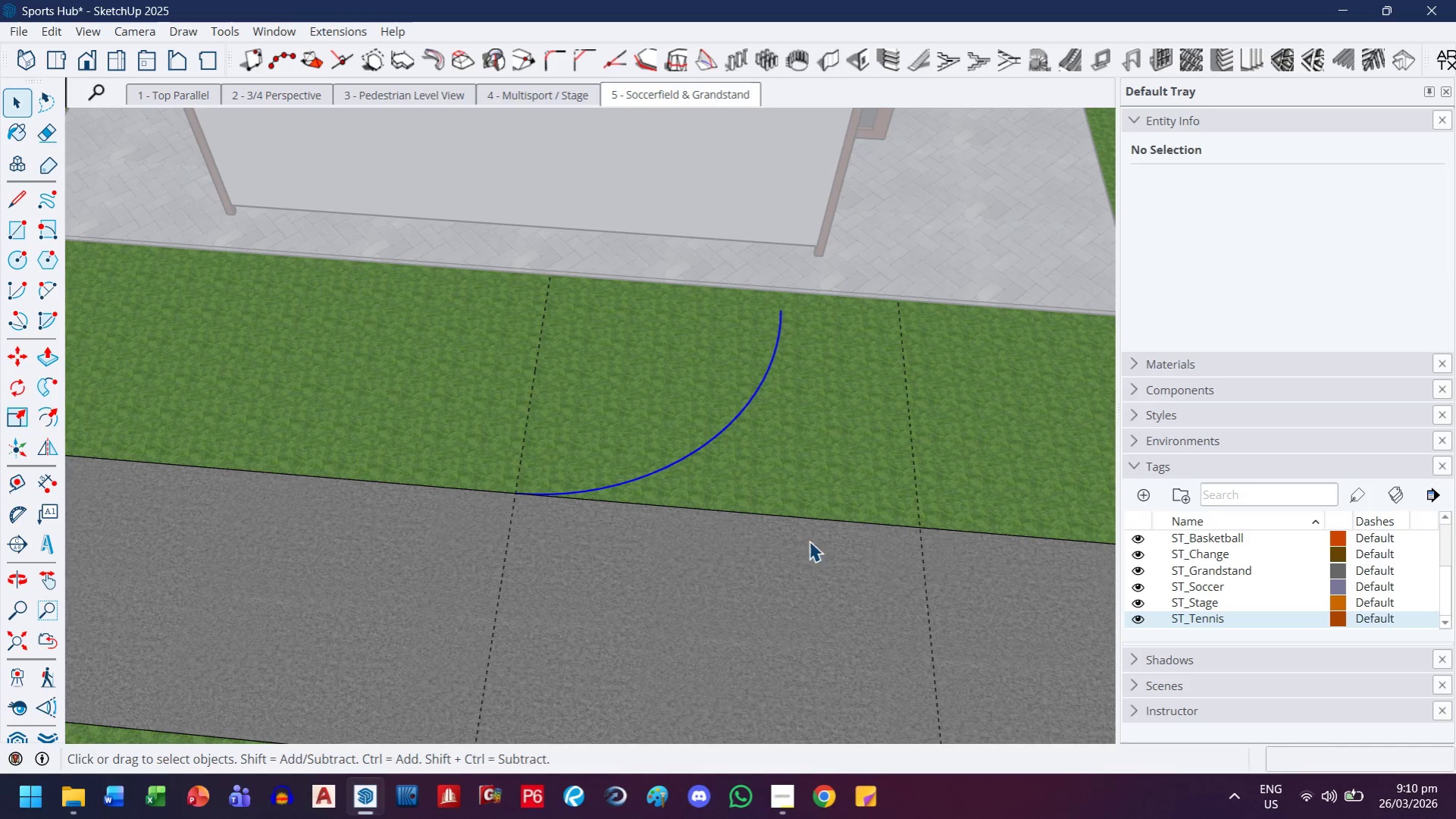 
key(M)
 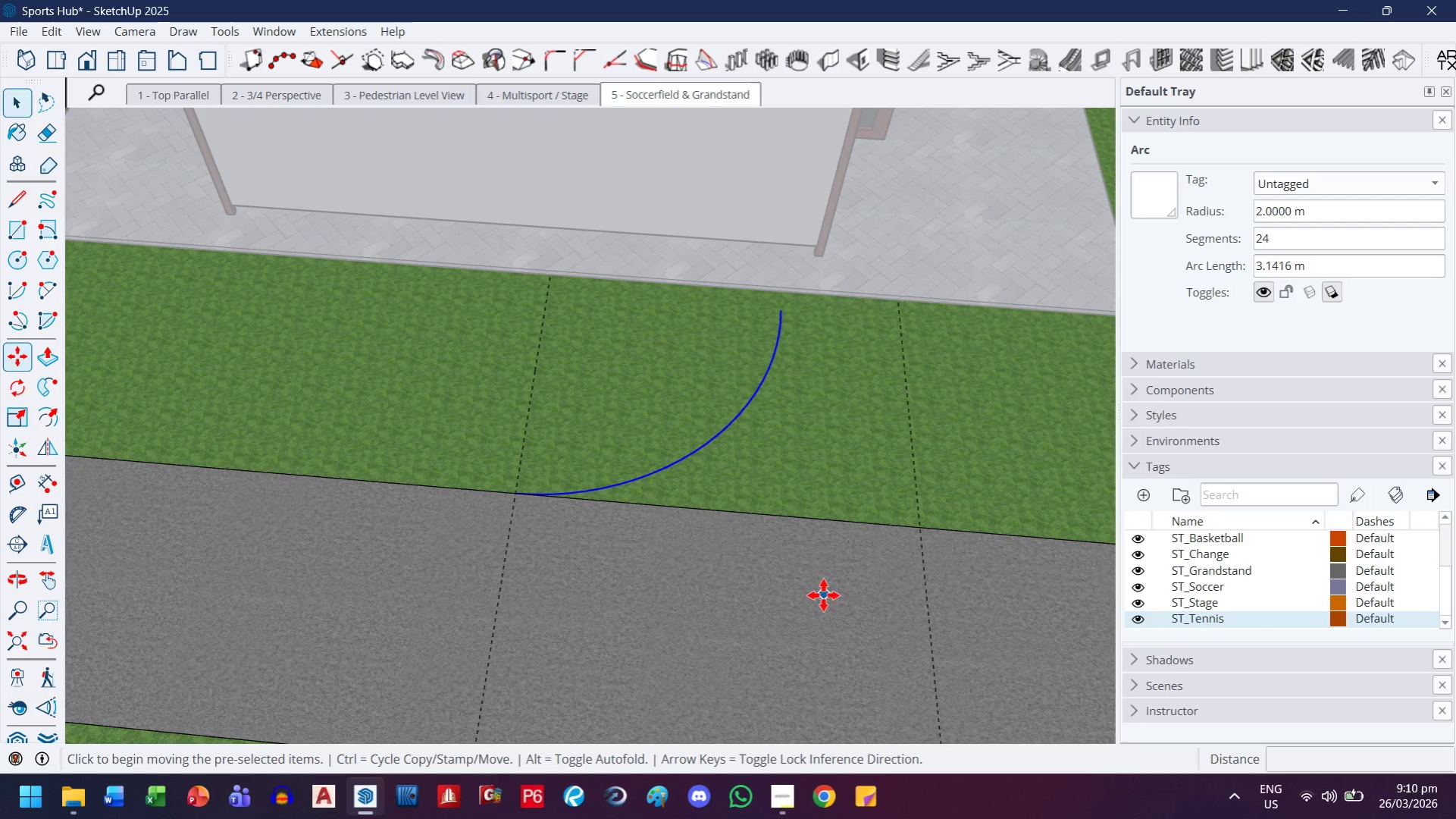 
left_click([823, 595])
 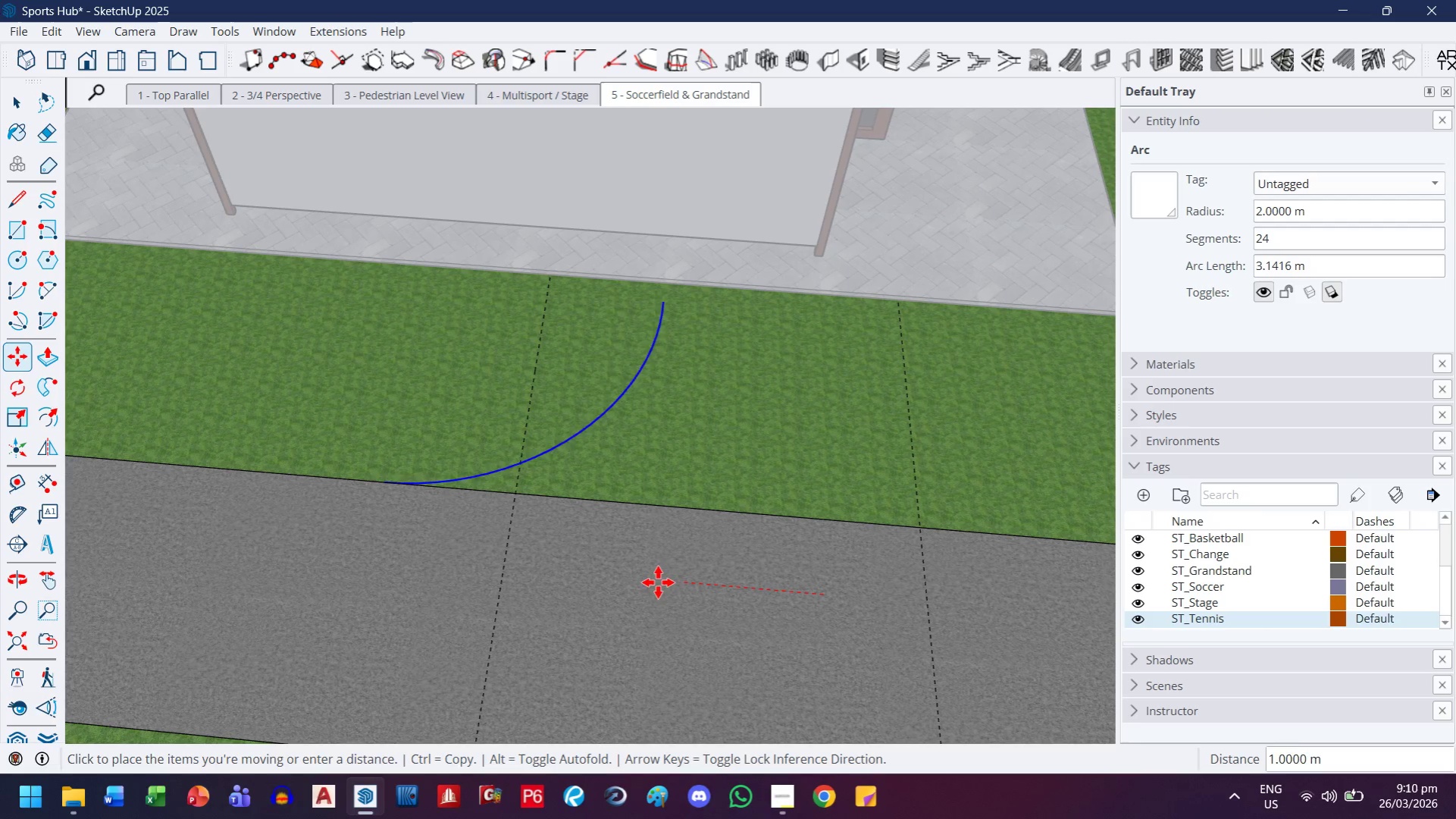 
key(Escape)
 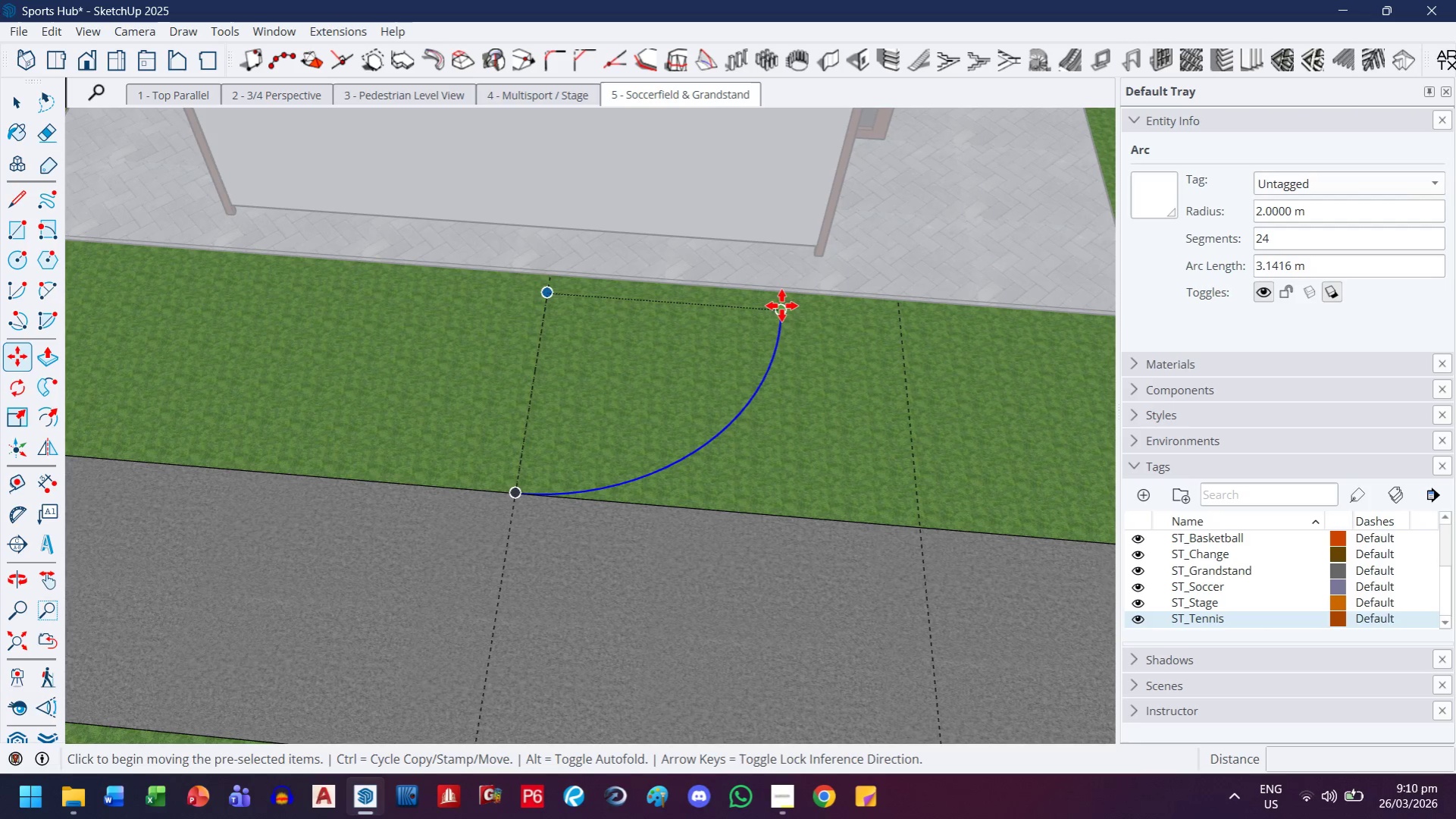 
left_click([781, 306])
 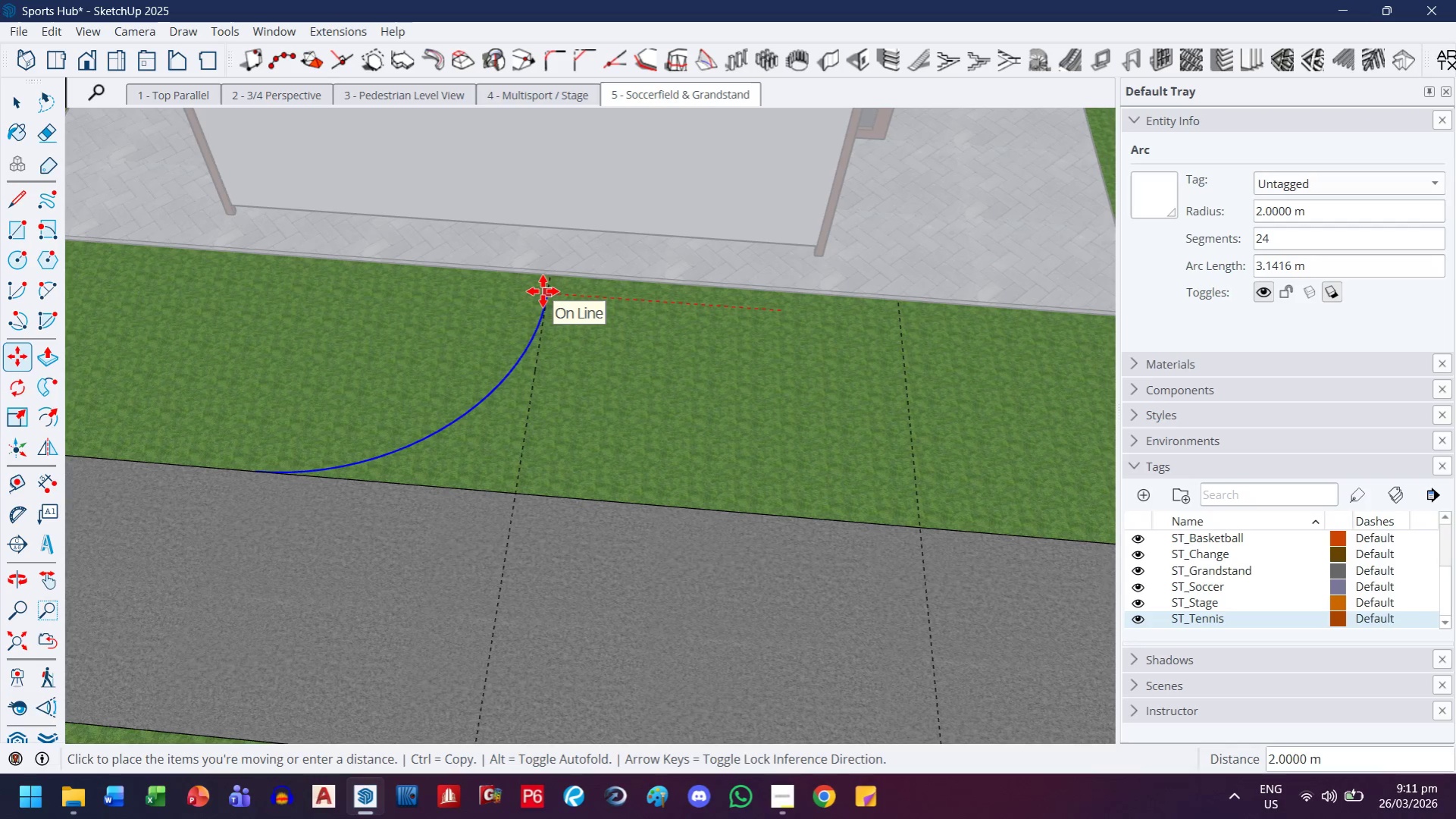 
key(ArrowRight)
 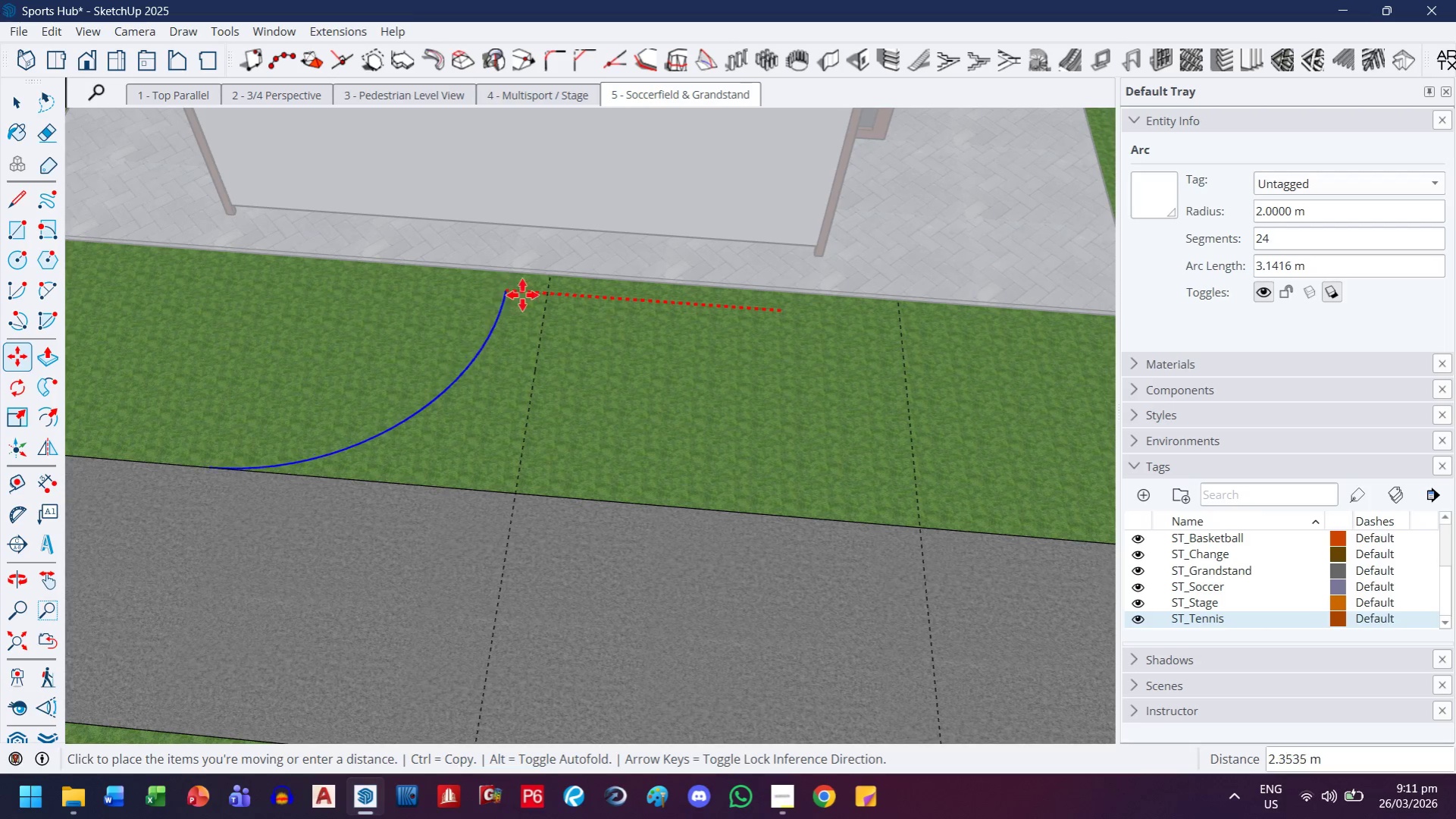 
key(ArrowDown)
 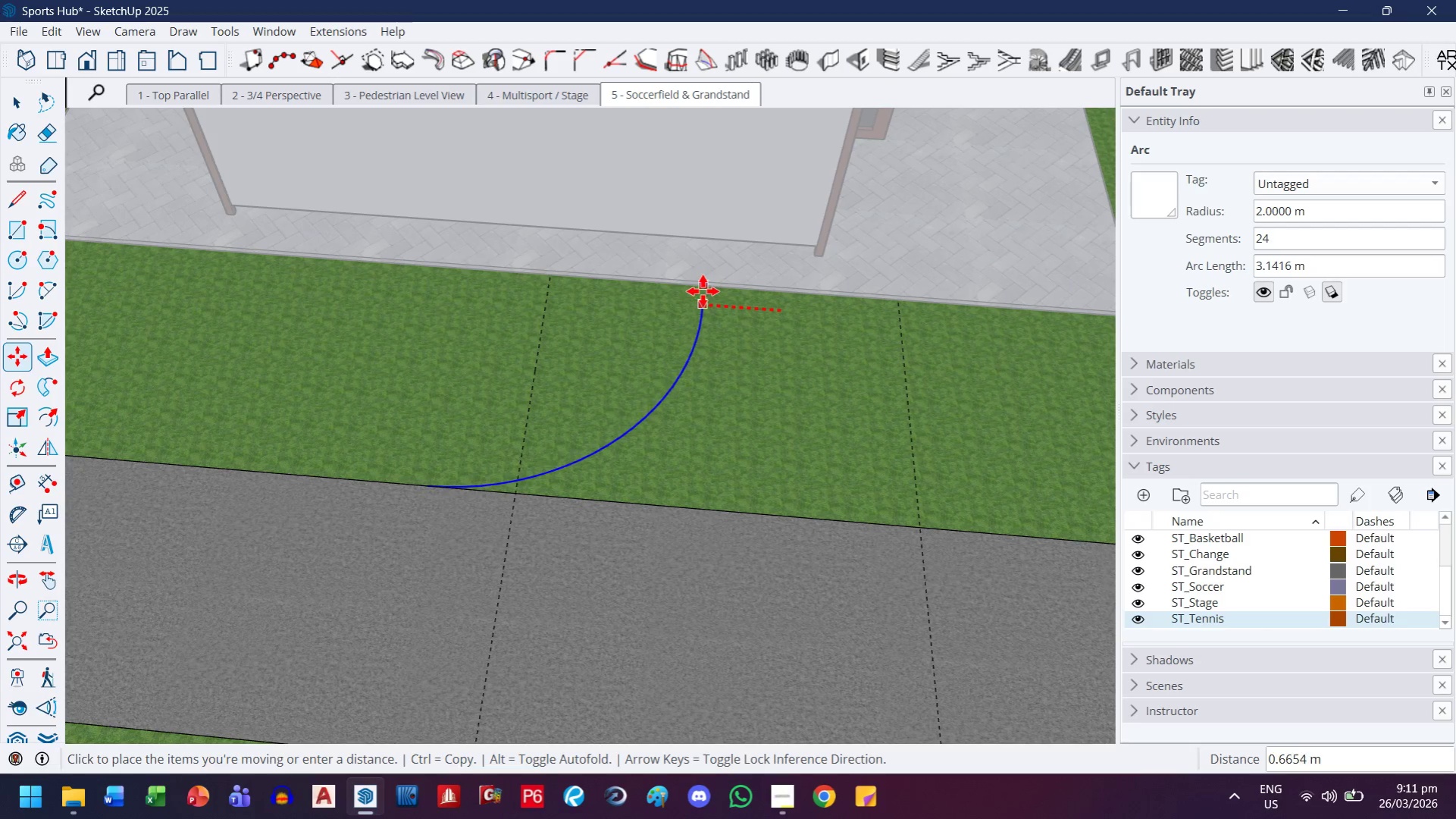 
left_click([543, 295])
 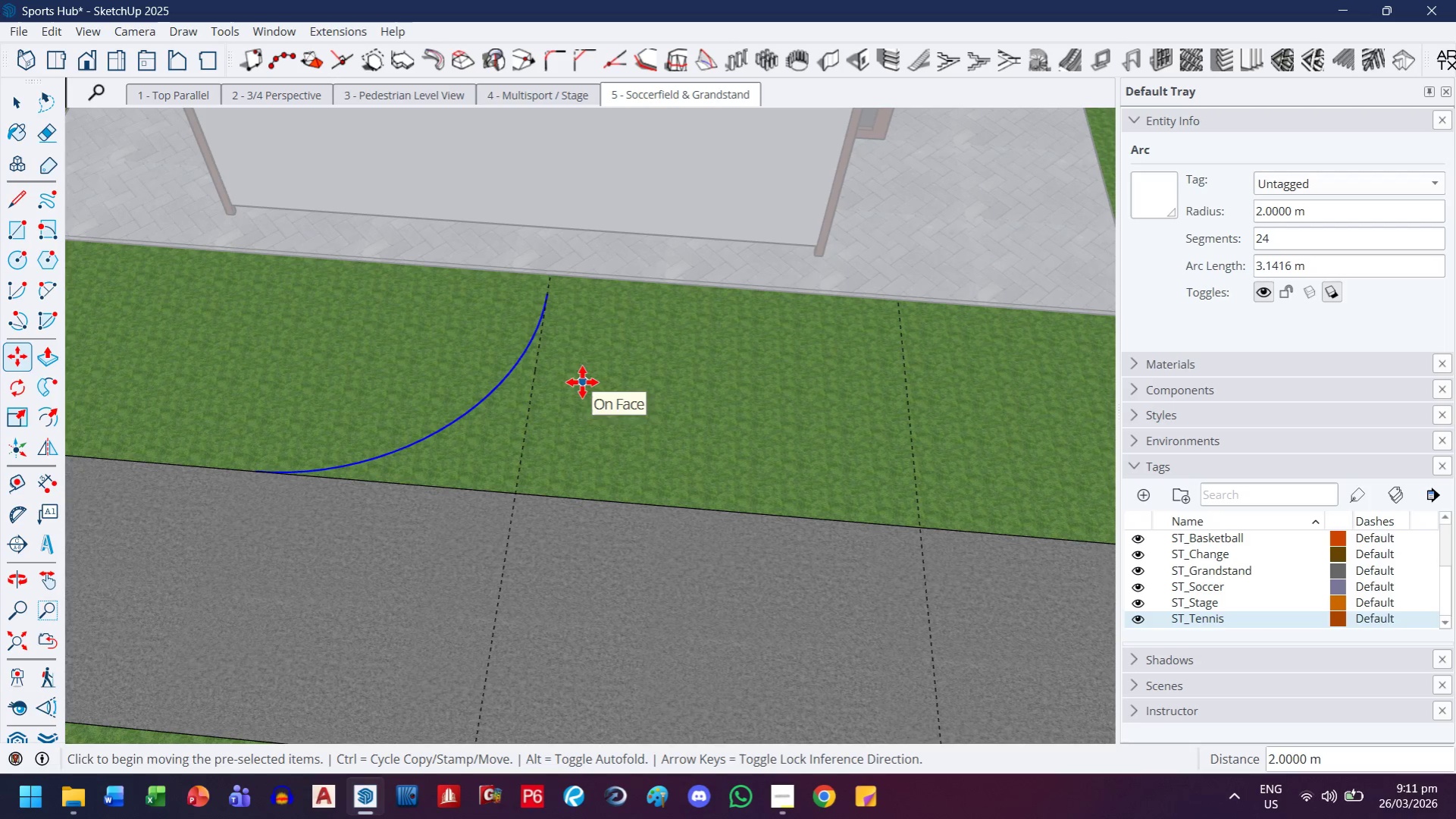 
type(hh)
 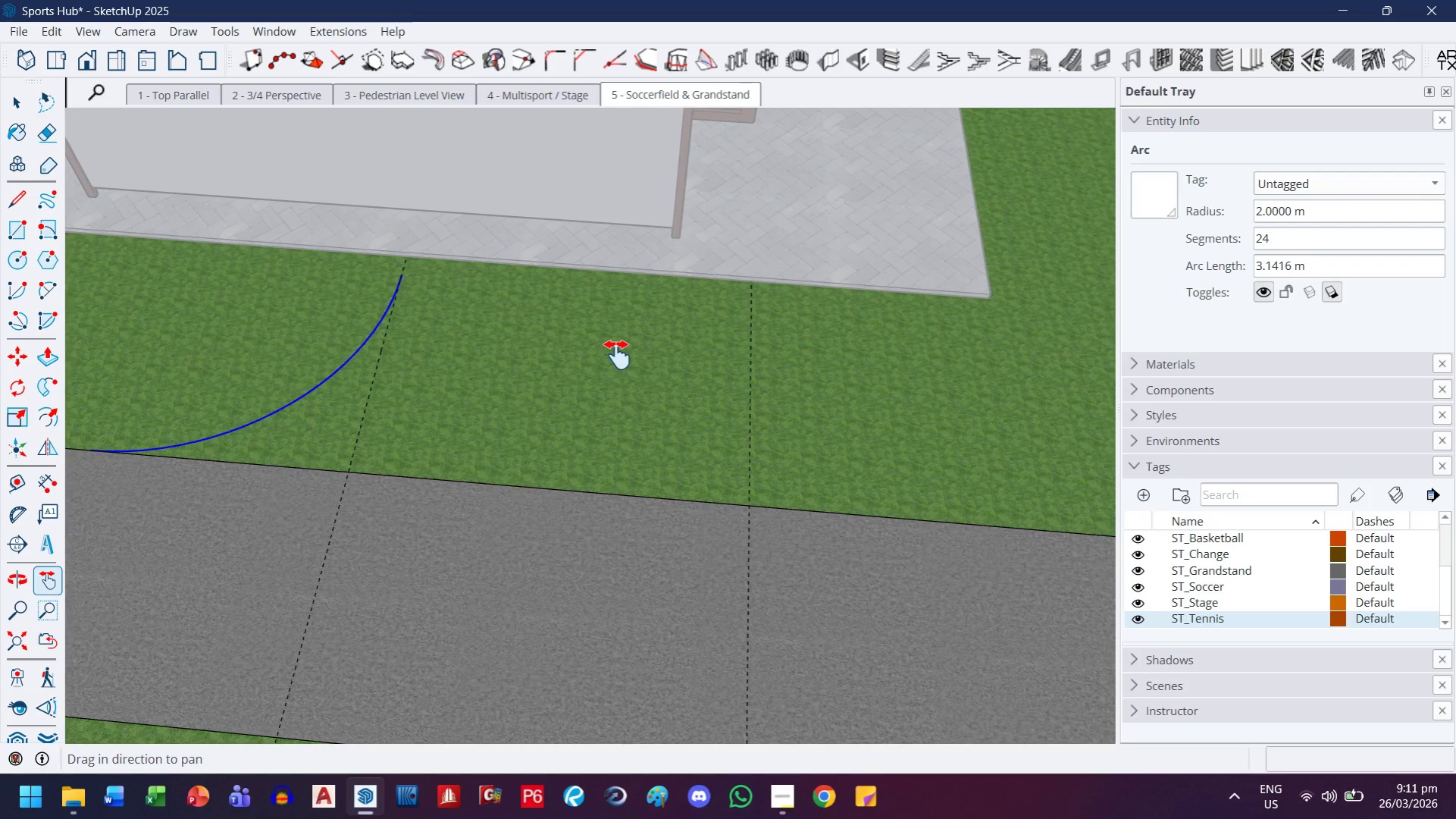 
left_click_drag(start_coordinate=[695, 378], to_coordinate=[576, 359])
 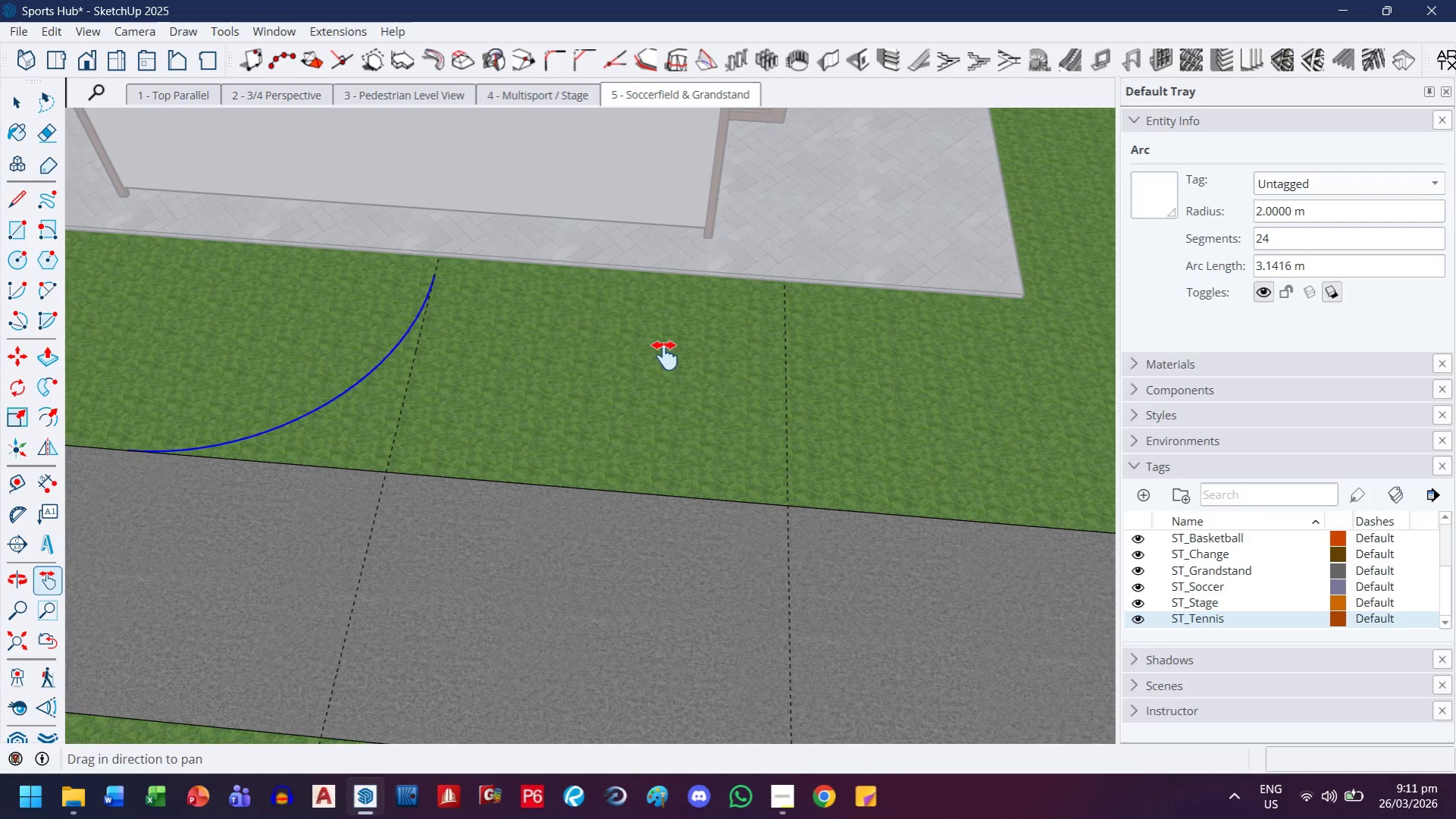 
left_click_drag(start_coordinate=[652, 356], to_coordinate=[617, 356])
 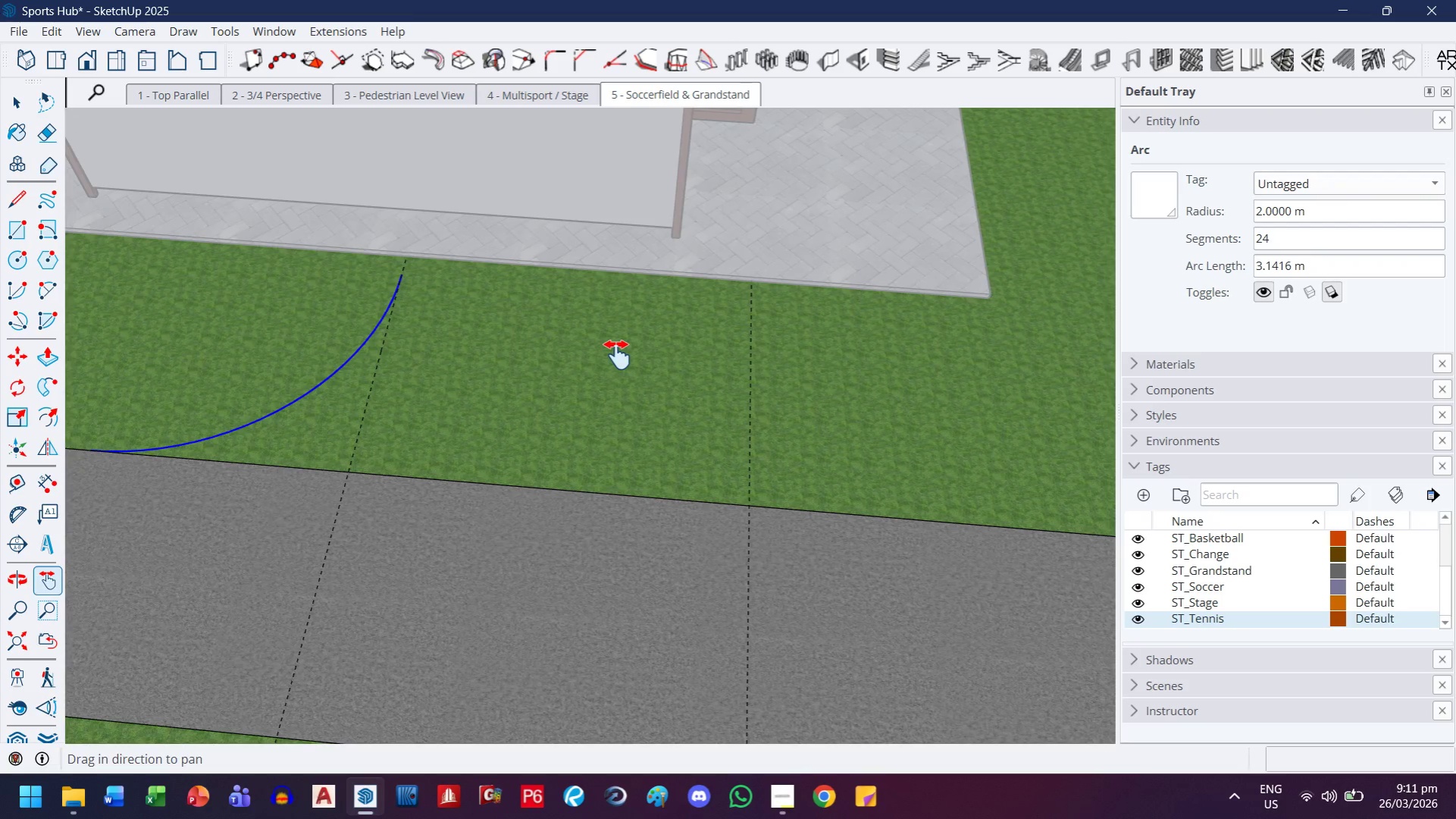 
scroll: coordinate [617, 355], scroll_direction: down, amount: 4.0
 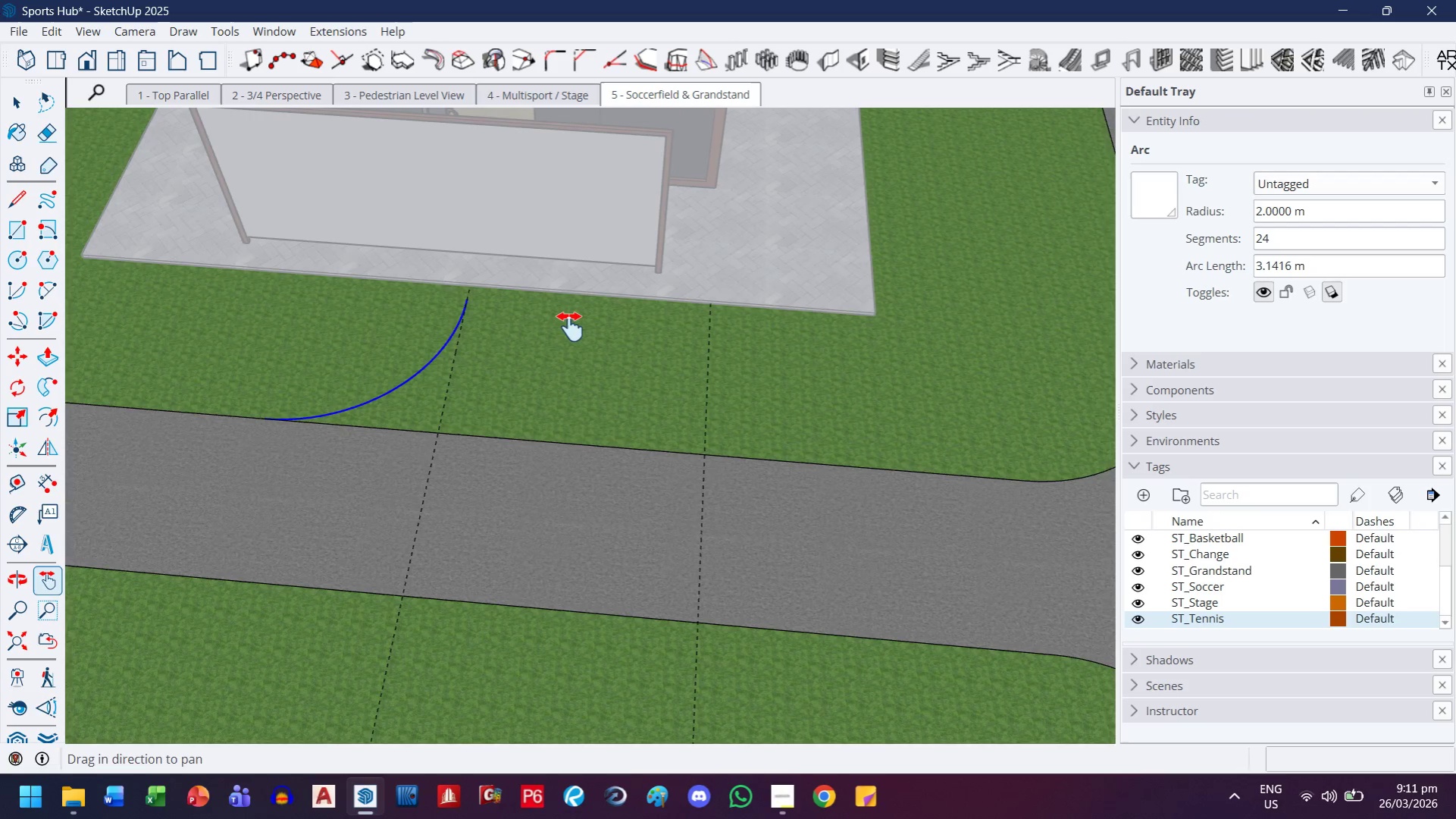 
left_click_drag(start_coordinate=[560, 381], to_coordinate=[530, 540])
 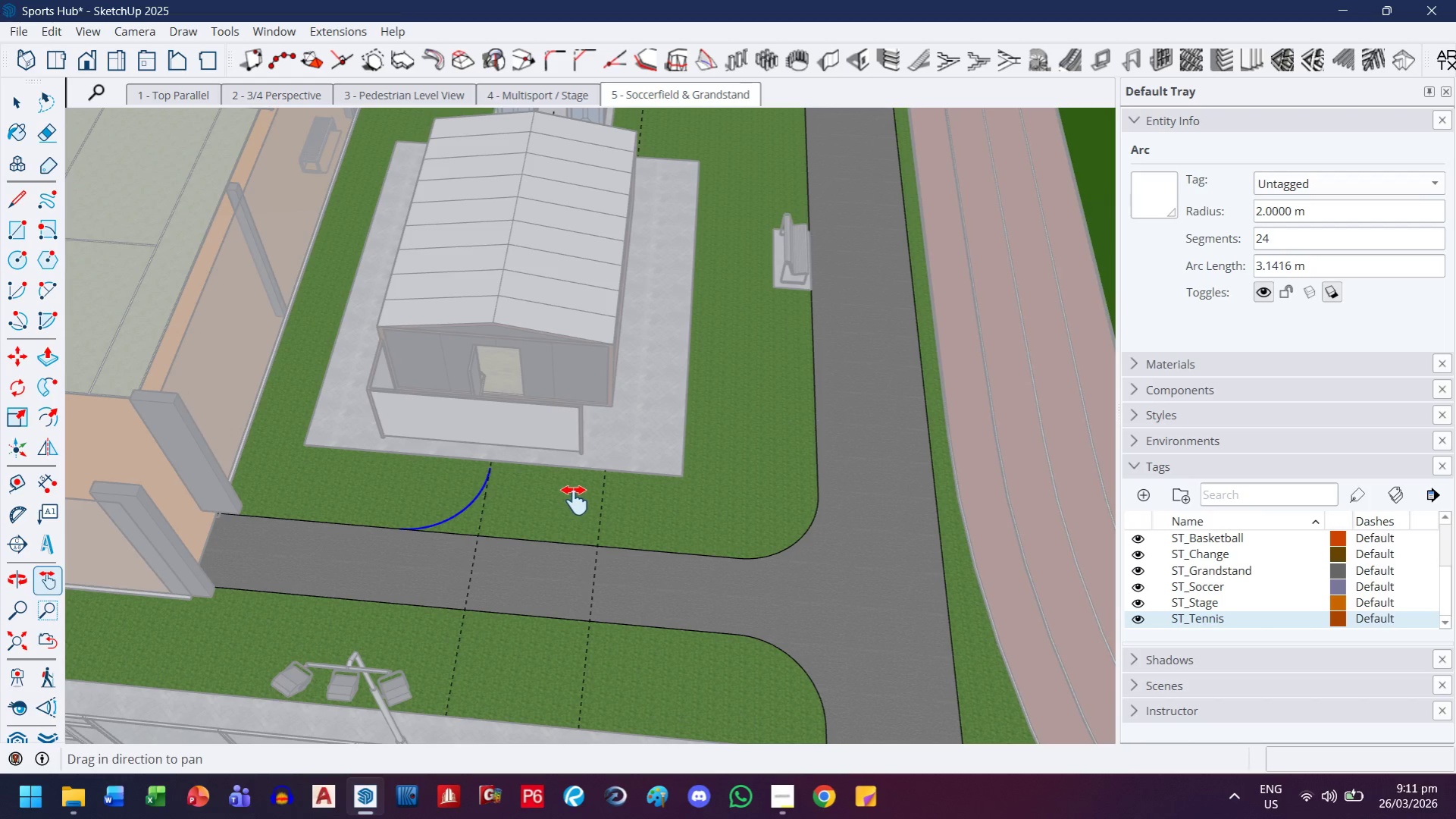 
scroll: coordinate [565, 333], scroll_direction: down, amount: 8.0
 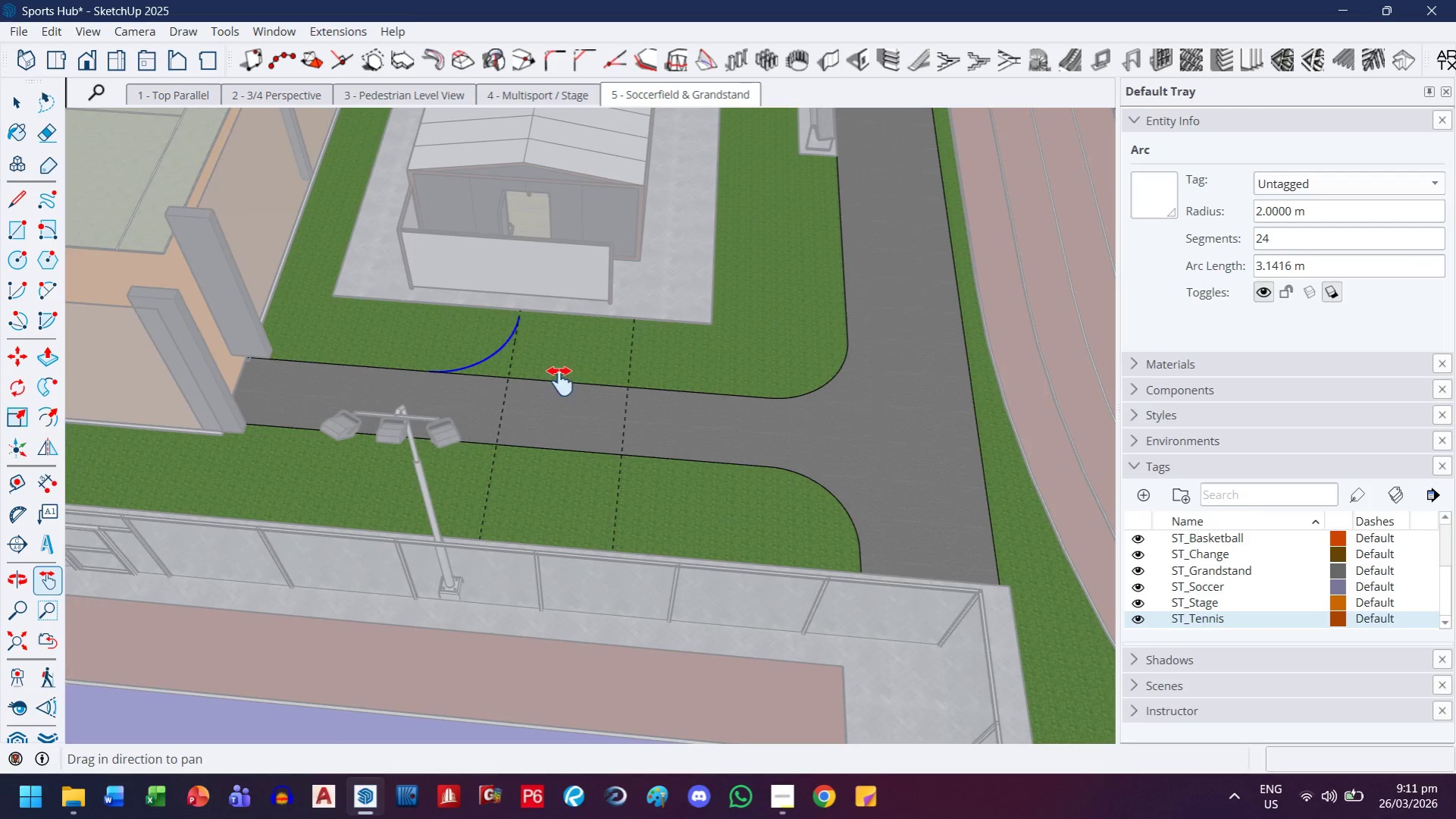 
scroll: coordinate [574, 500], scroll_direction: up, amount: 9.0
 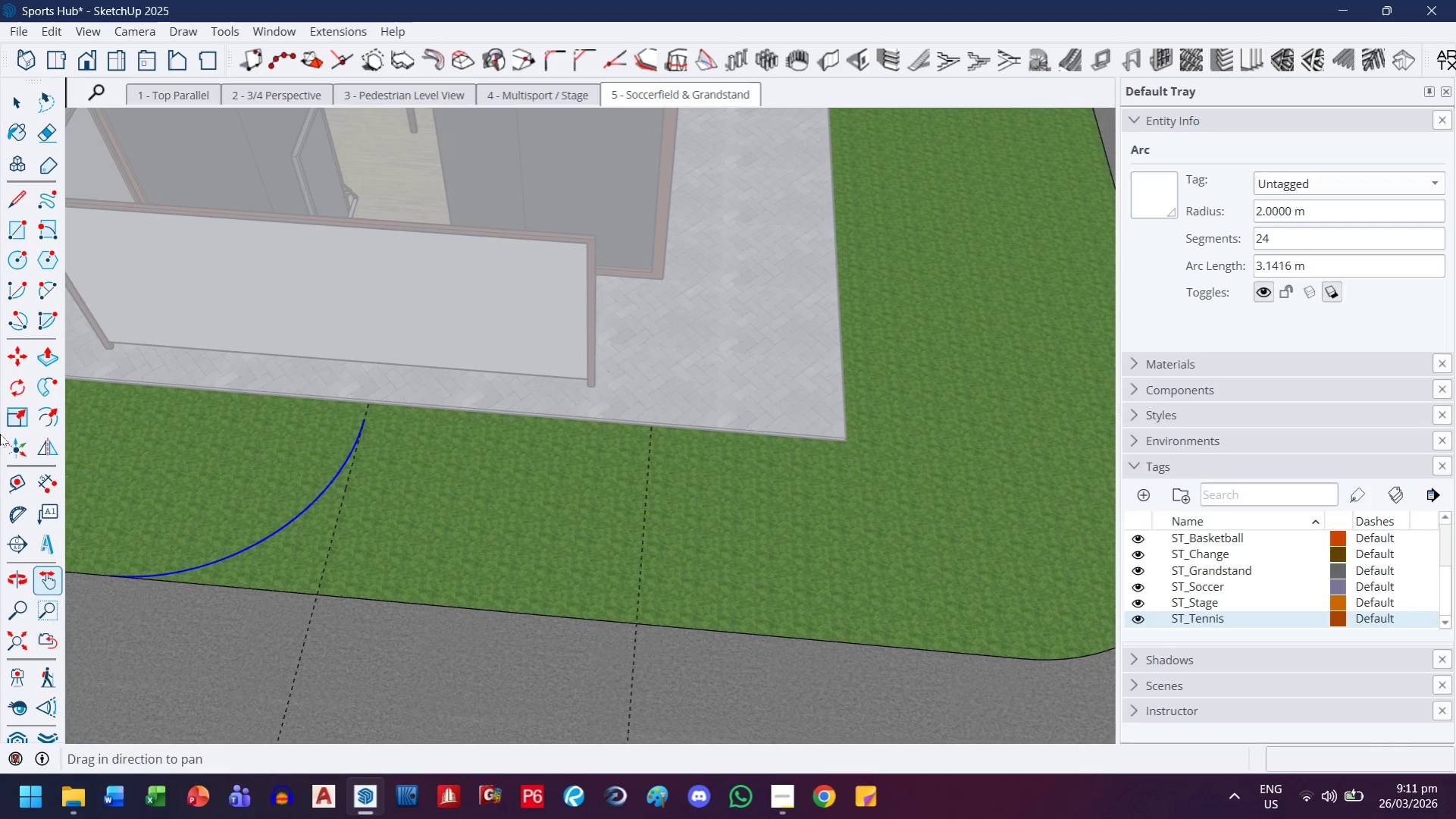 
left_click([47, 455])
 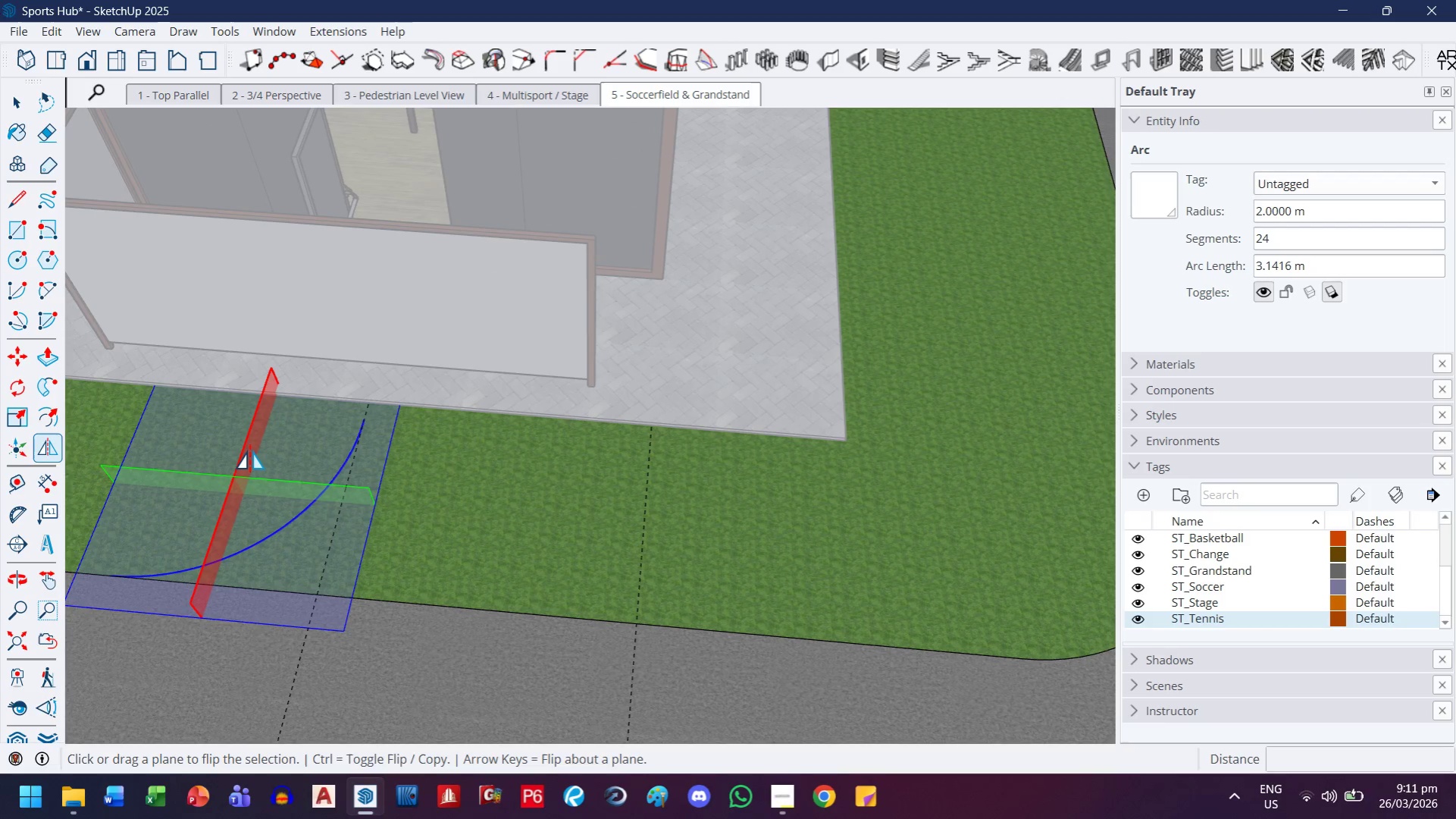 
left_click([250, 449])
 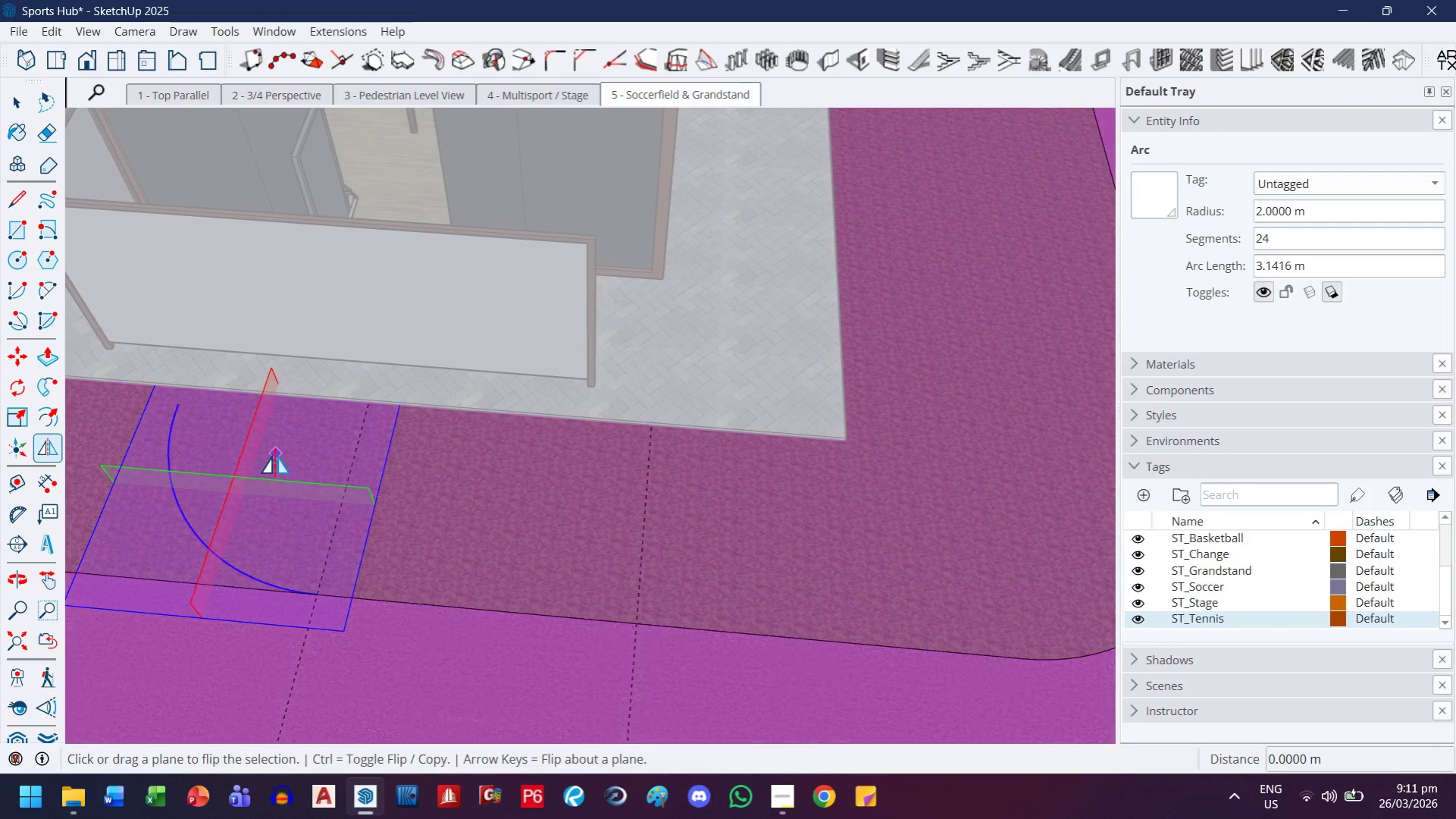 
key(Control+ControlLeft)
 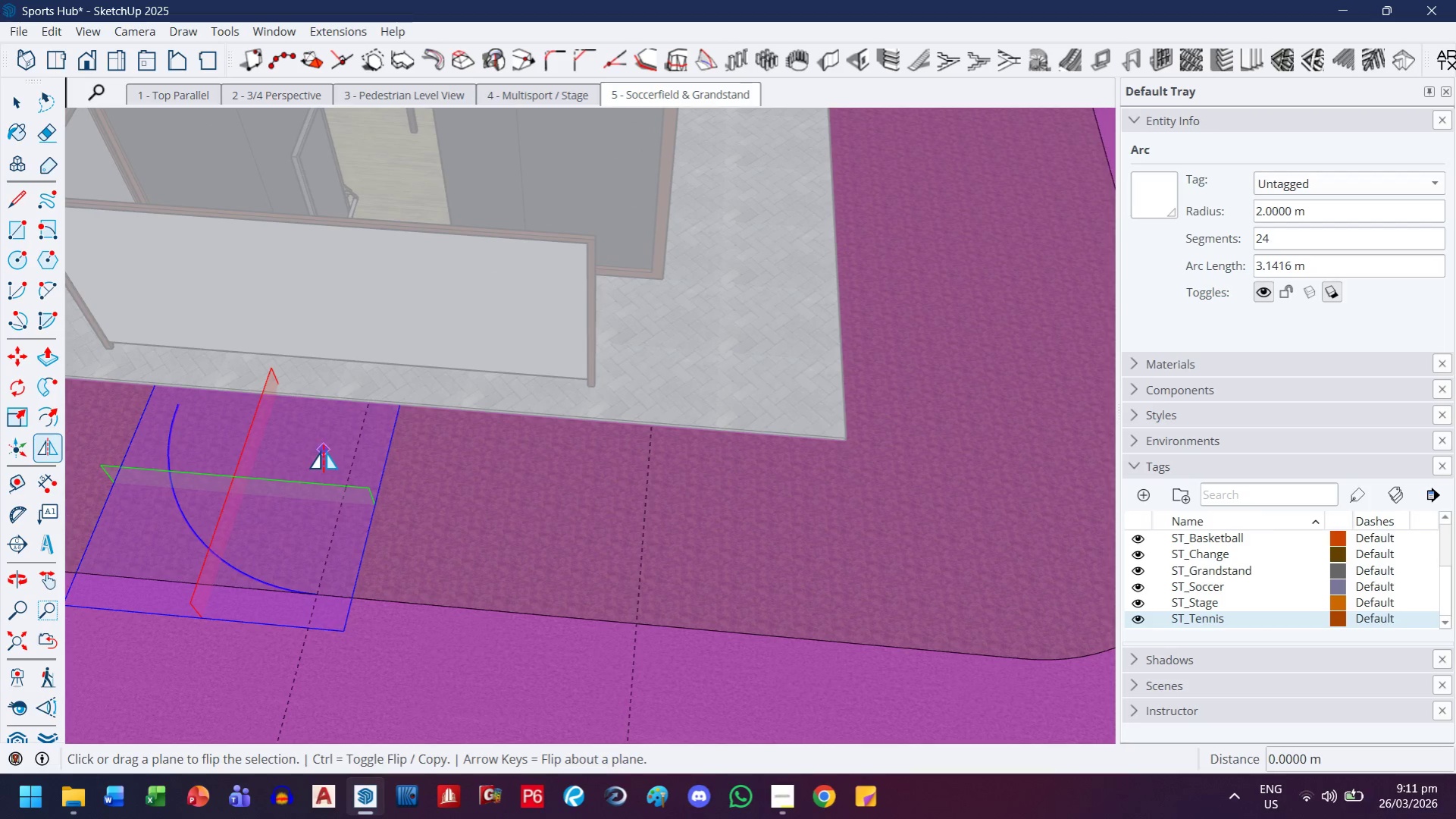 
key(Control+Z)
 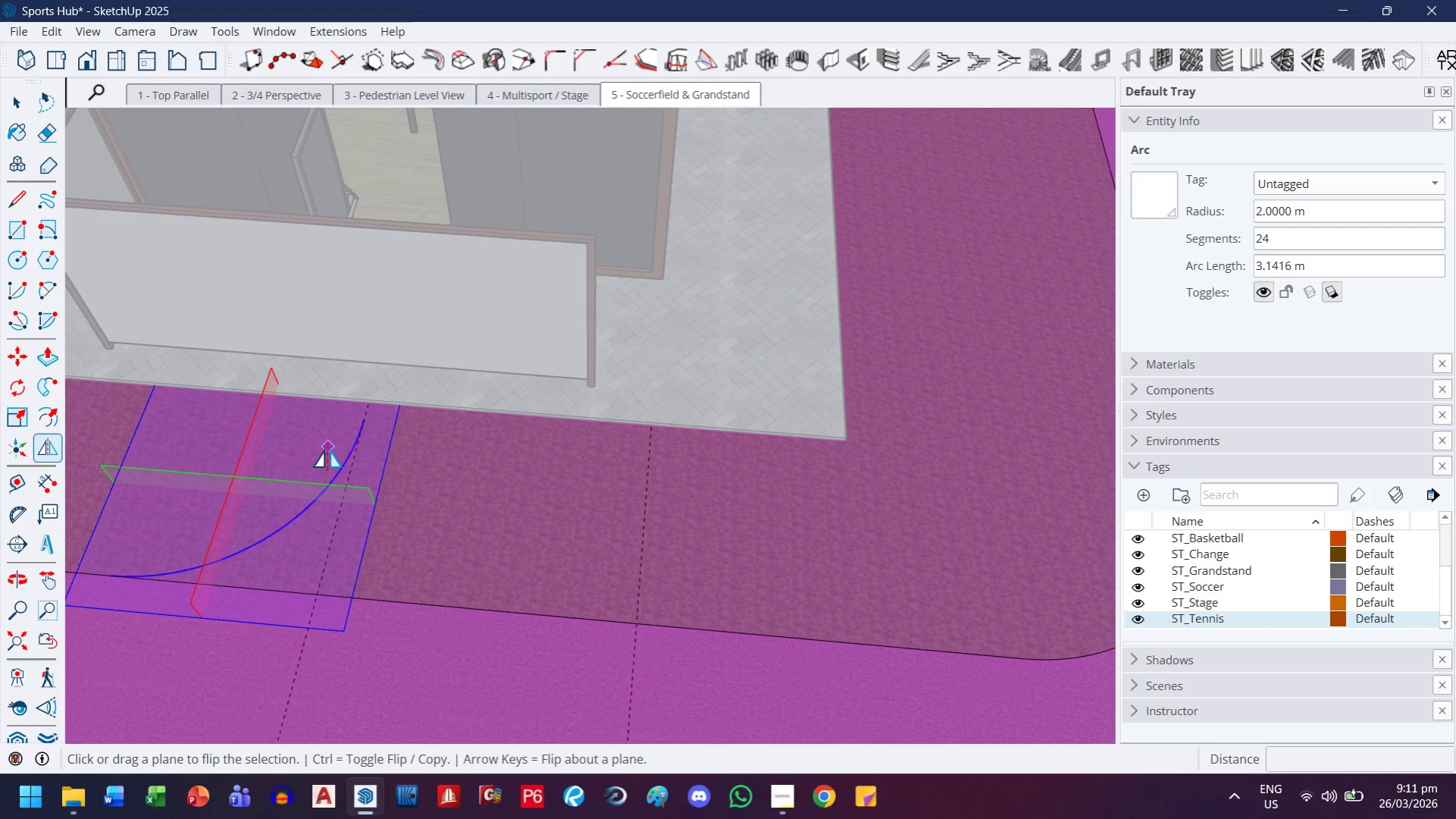 
wait(21.53)
 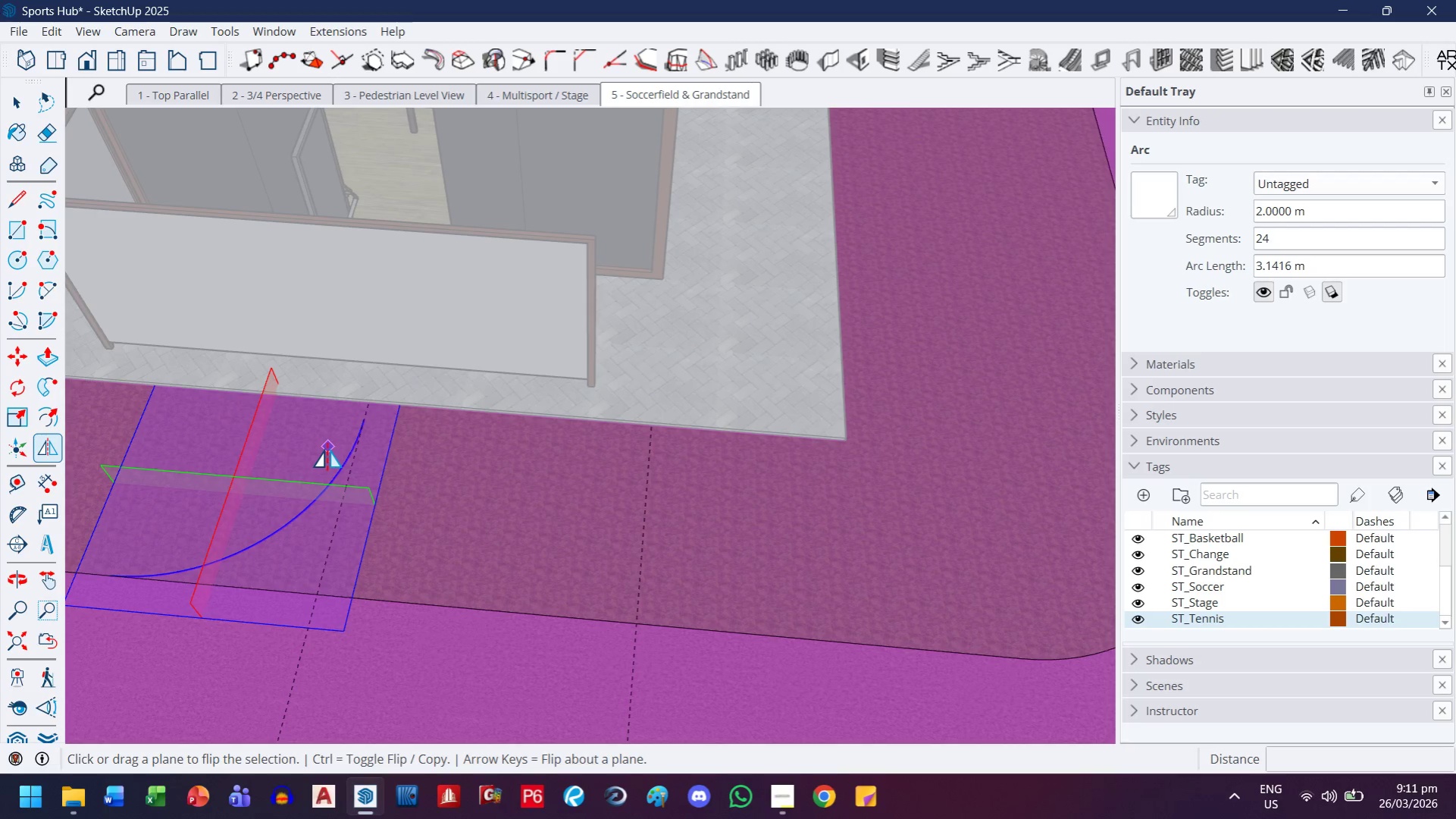 
left_click([20, 107])
 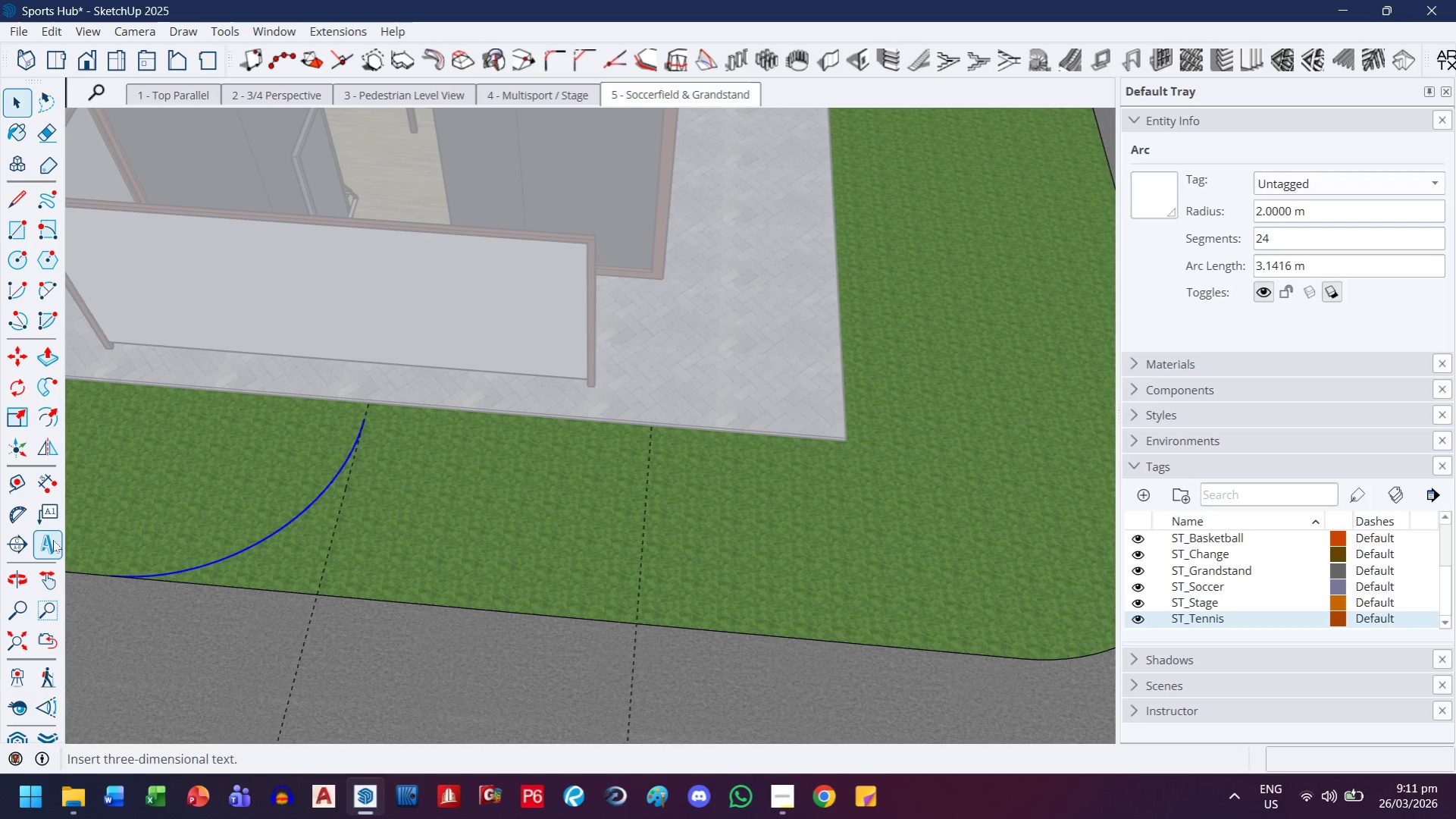 
left_click([58, 447])
 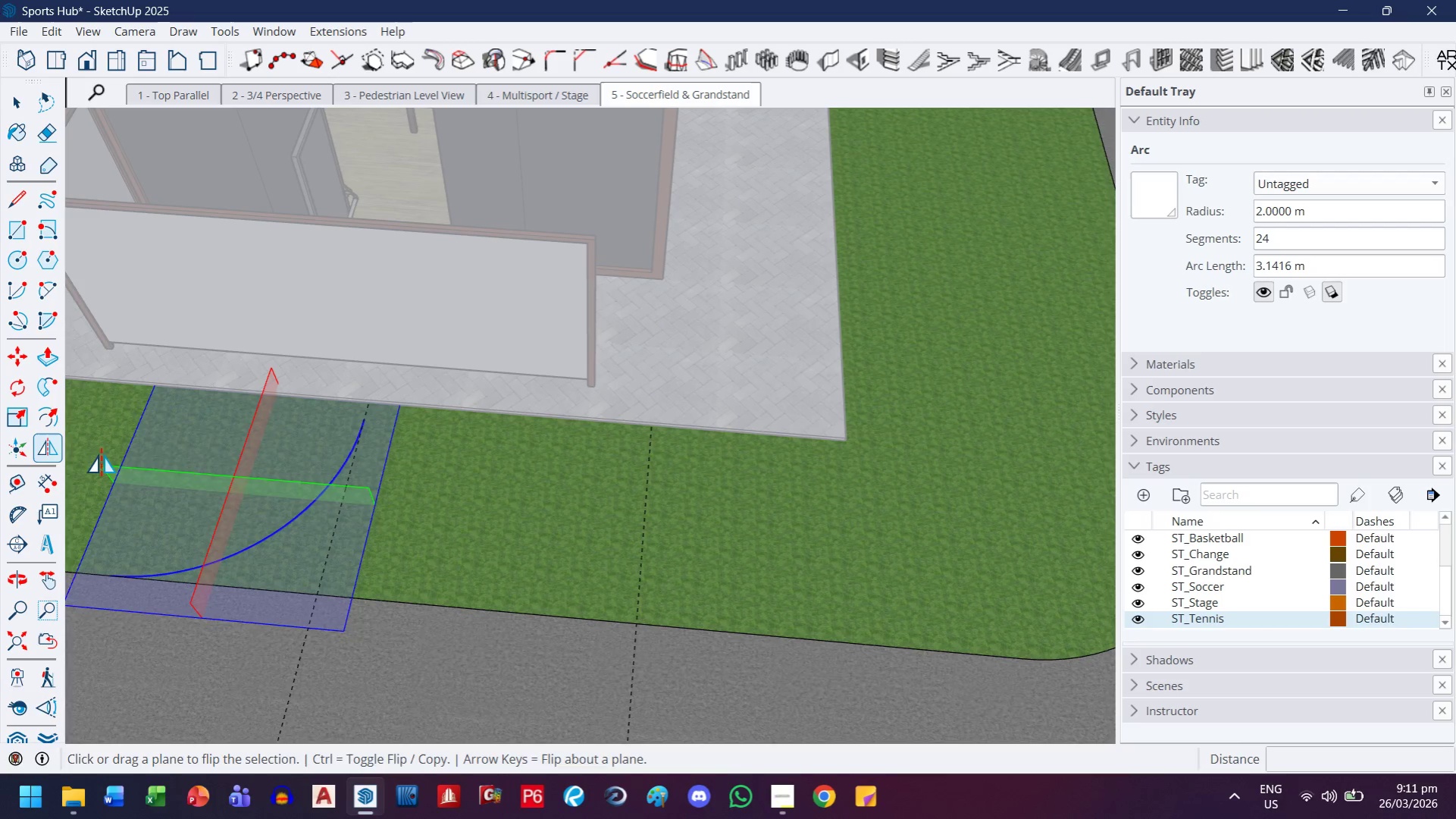 
key(Control+ControlLeft)
 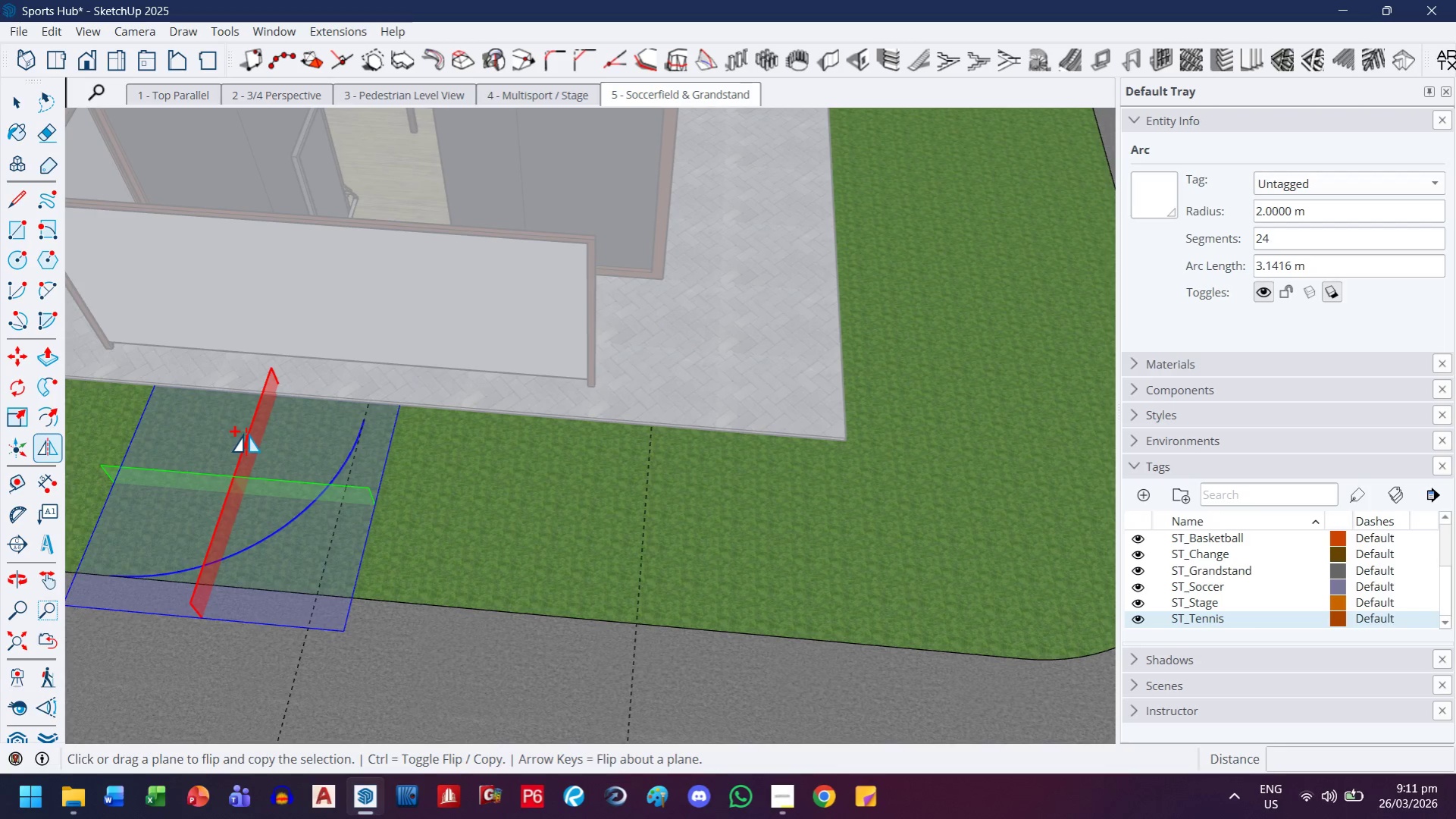 
left_click([249, 434])
 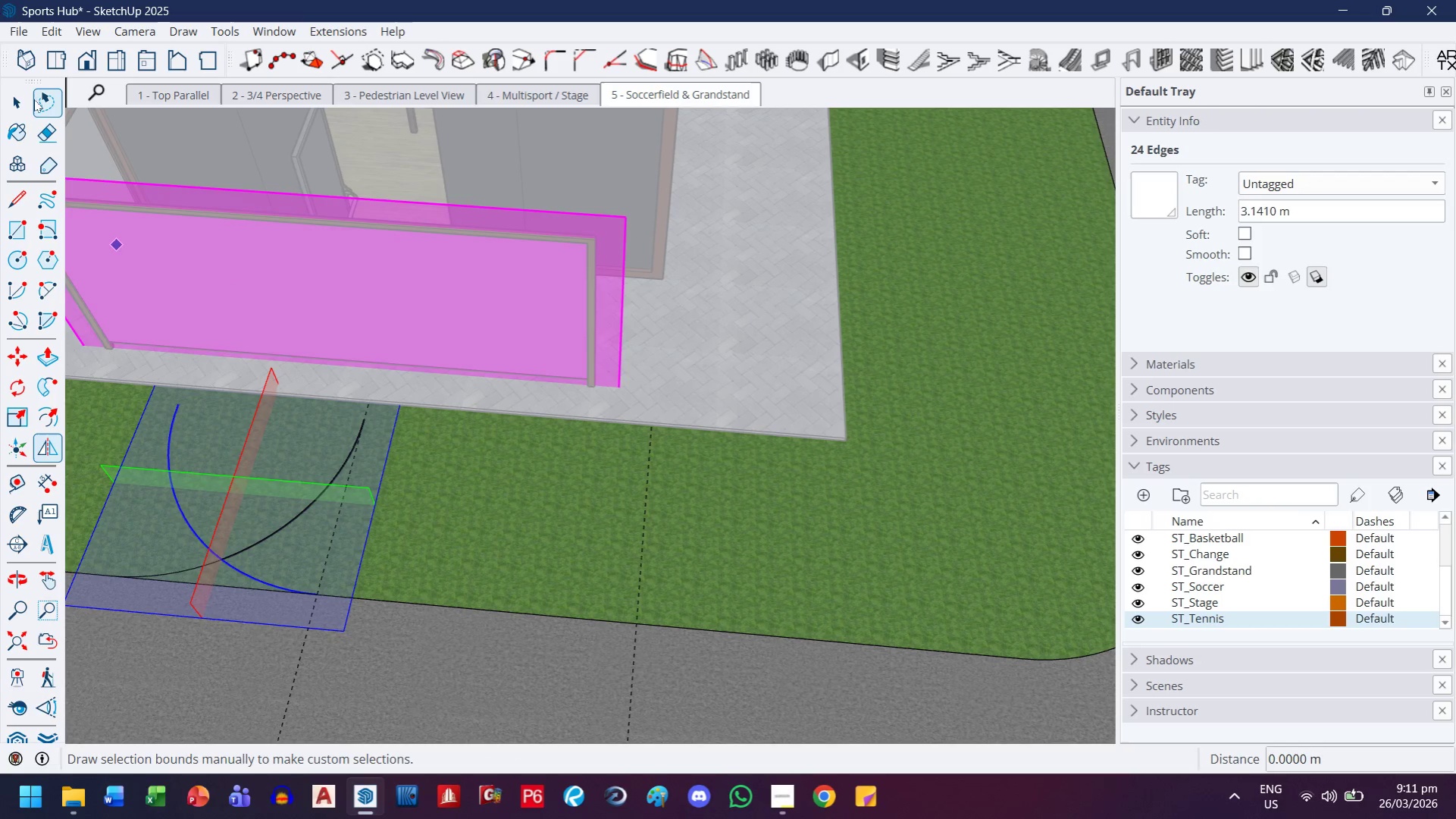 
left_click([30, 105])
 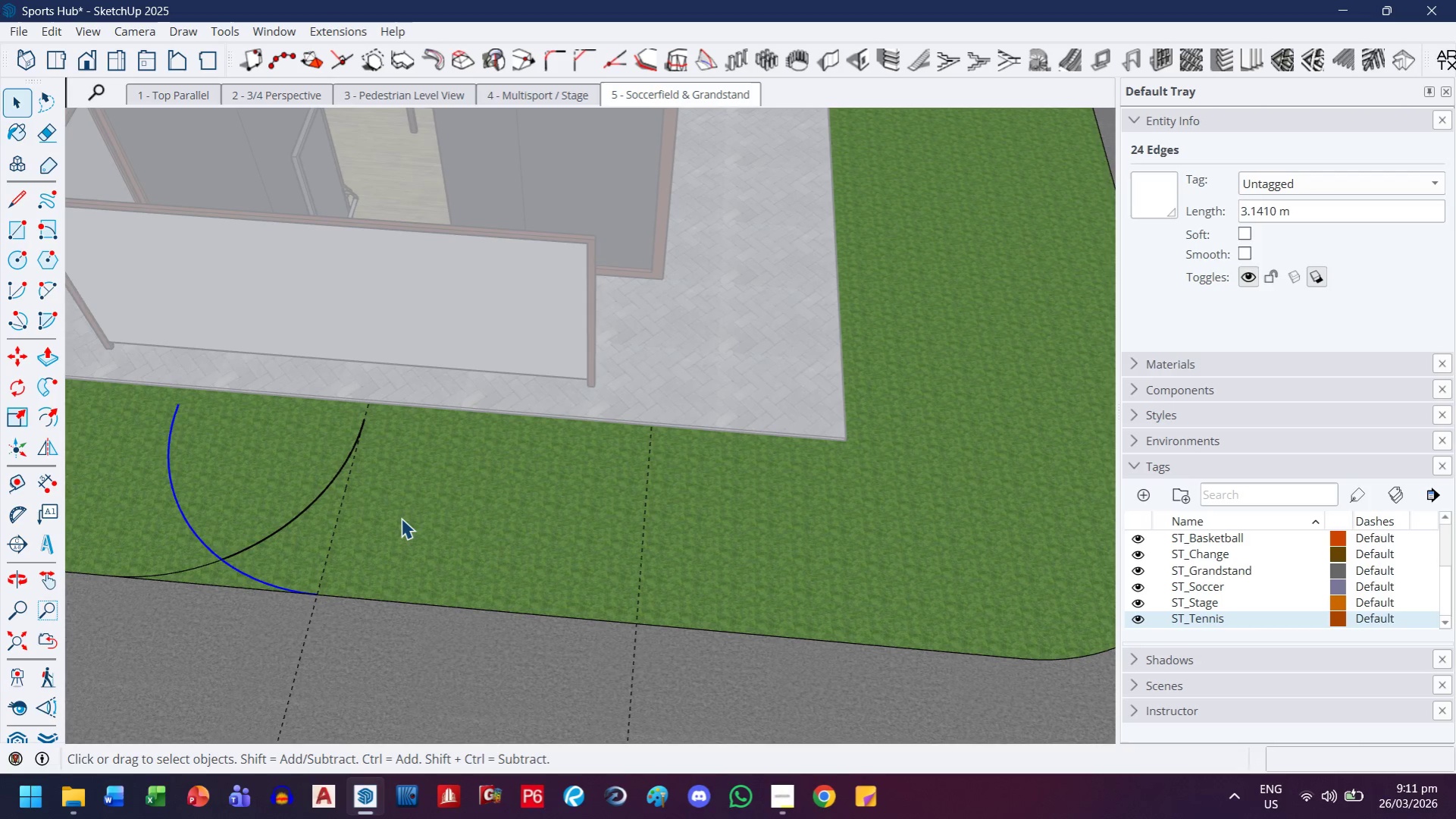 
key(M)
 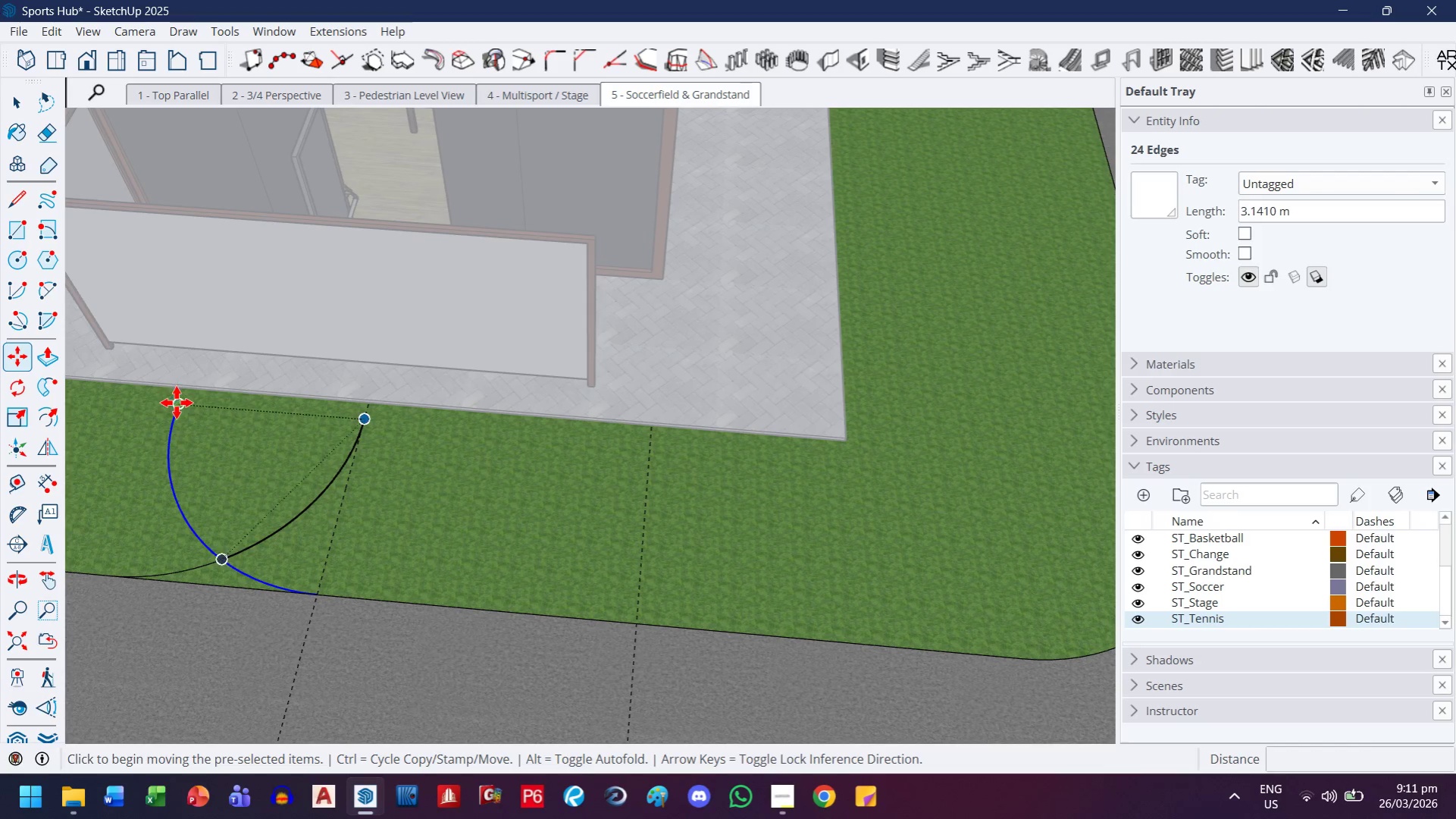 
left_click([178, 403])
 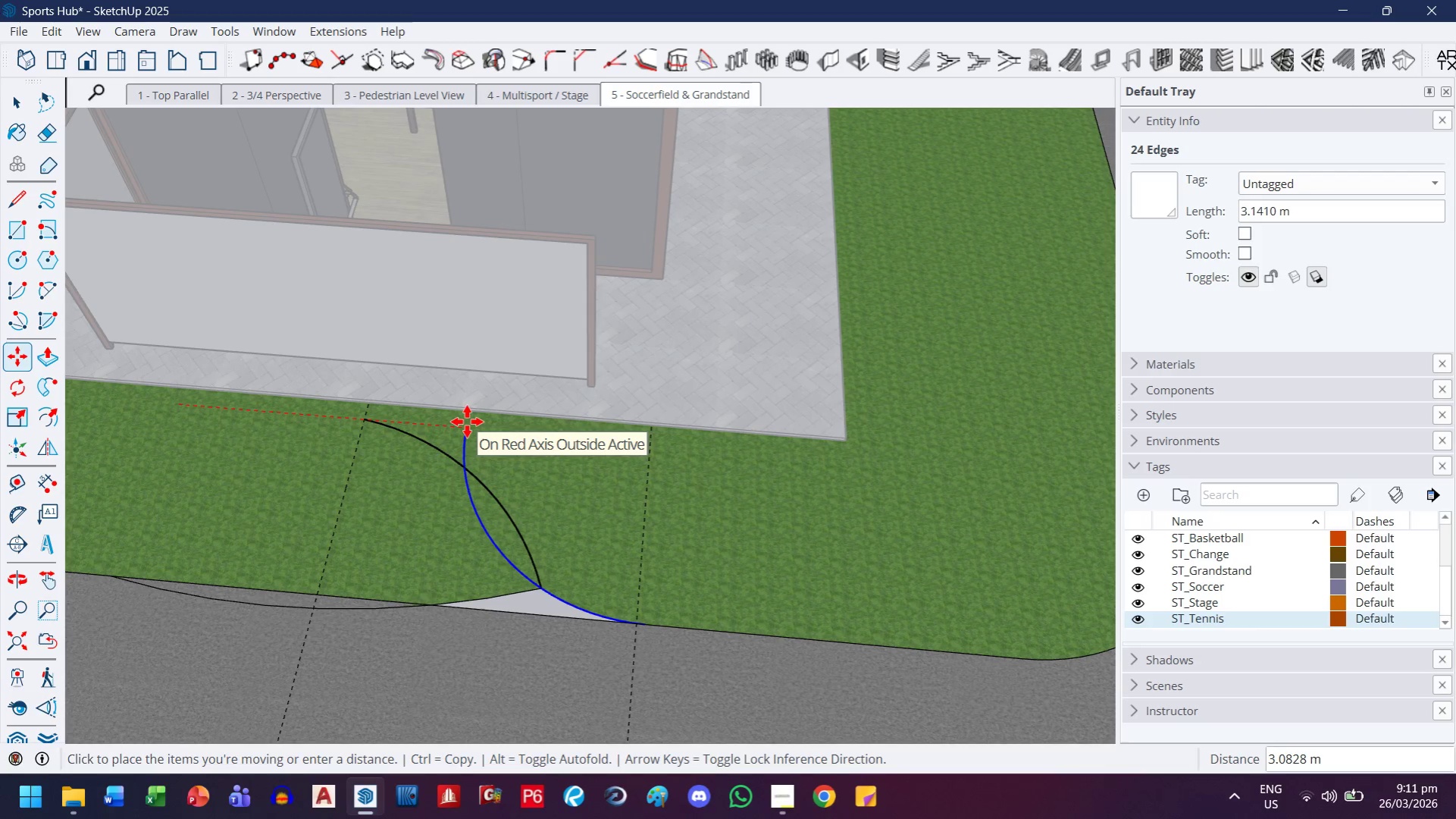 
key(Escape)
 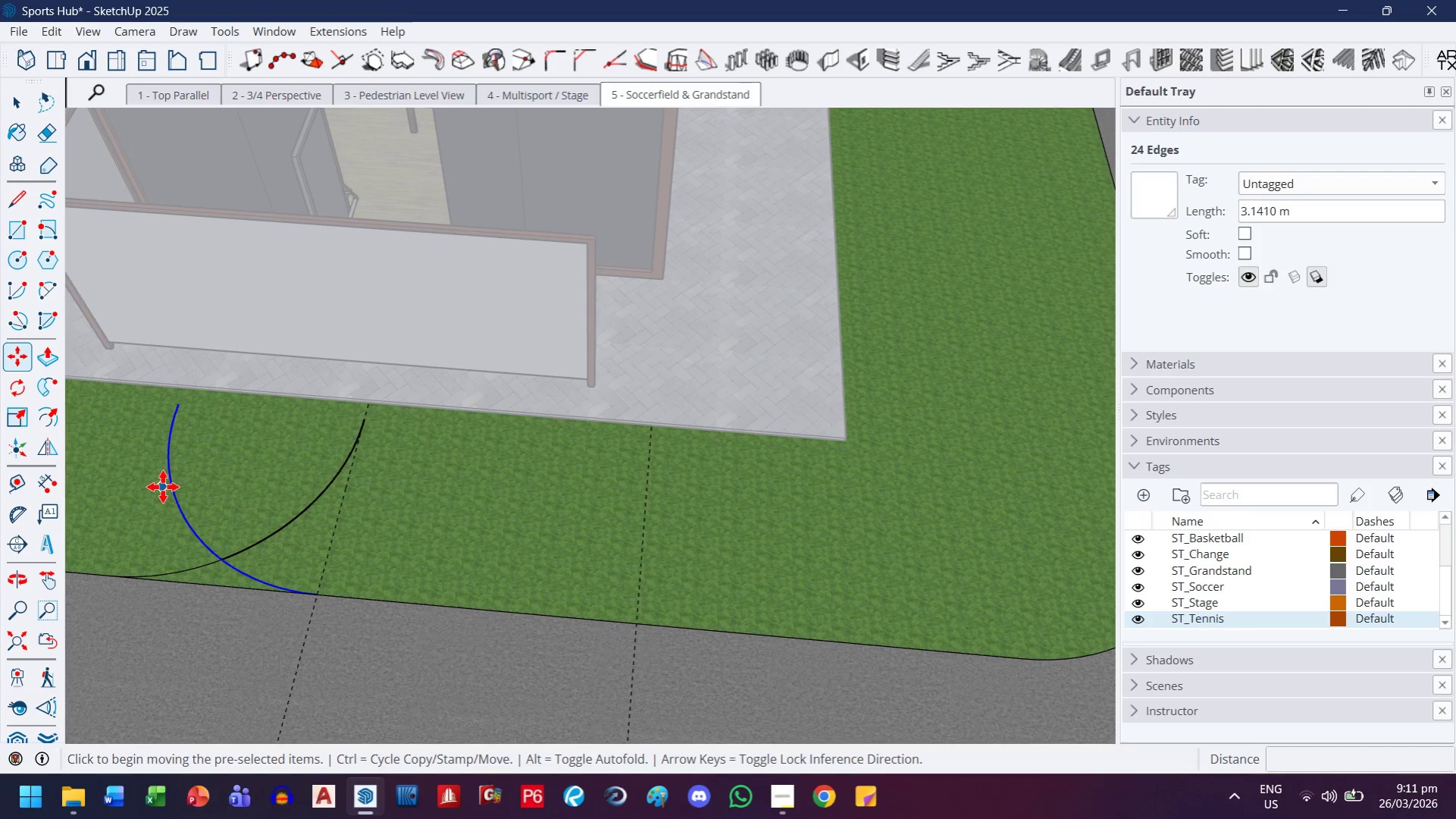 
right_click([165, 487])
 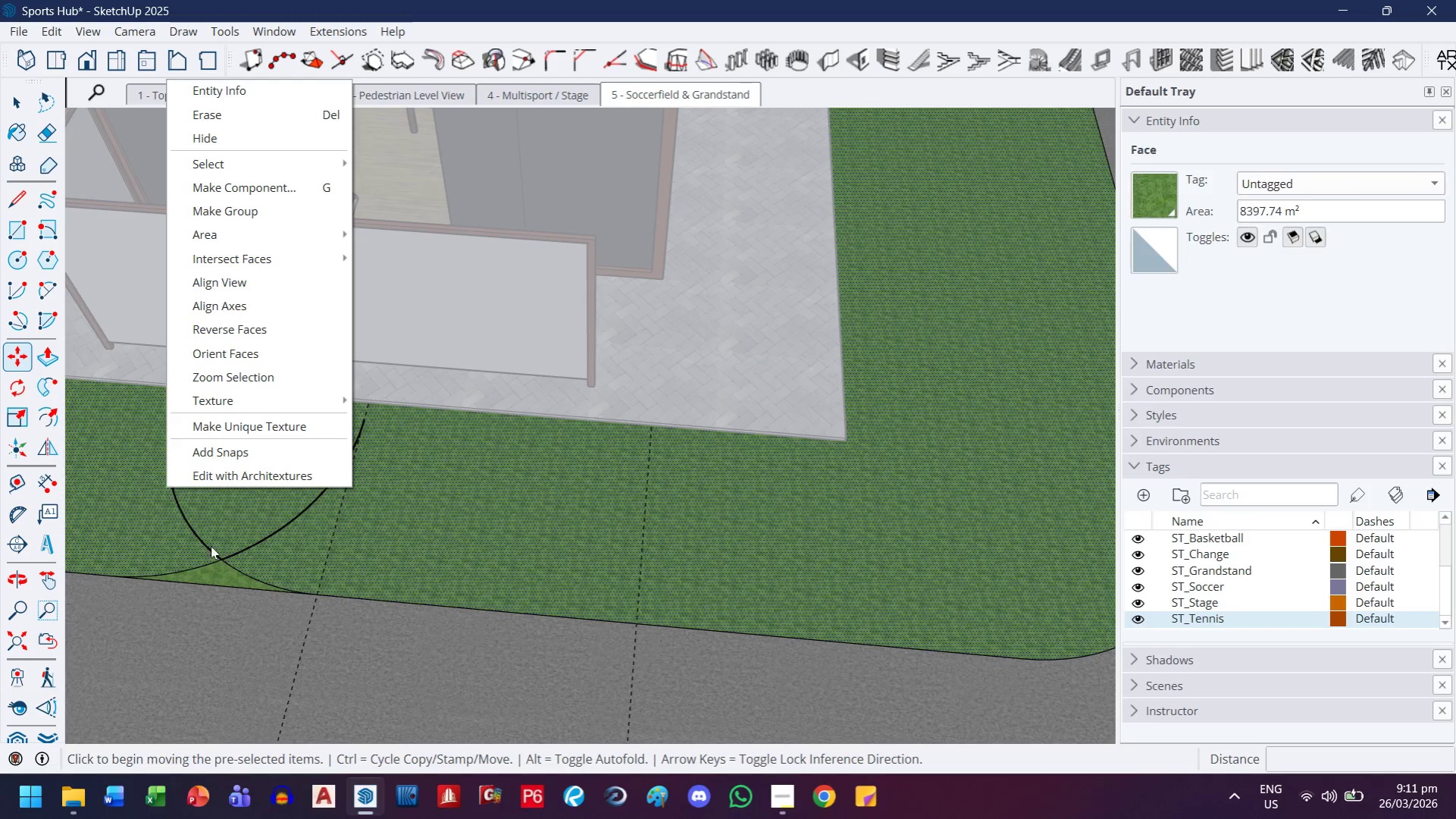 
key(Escape)
 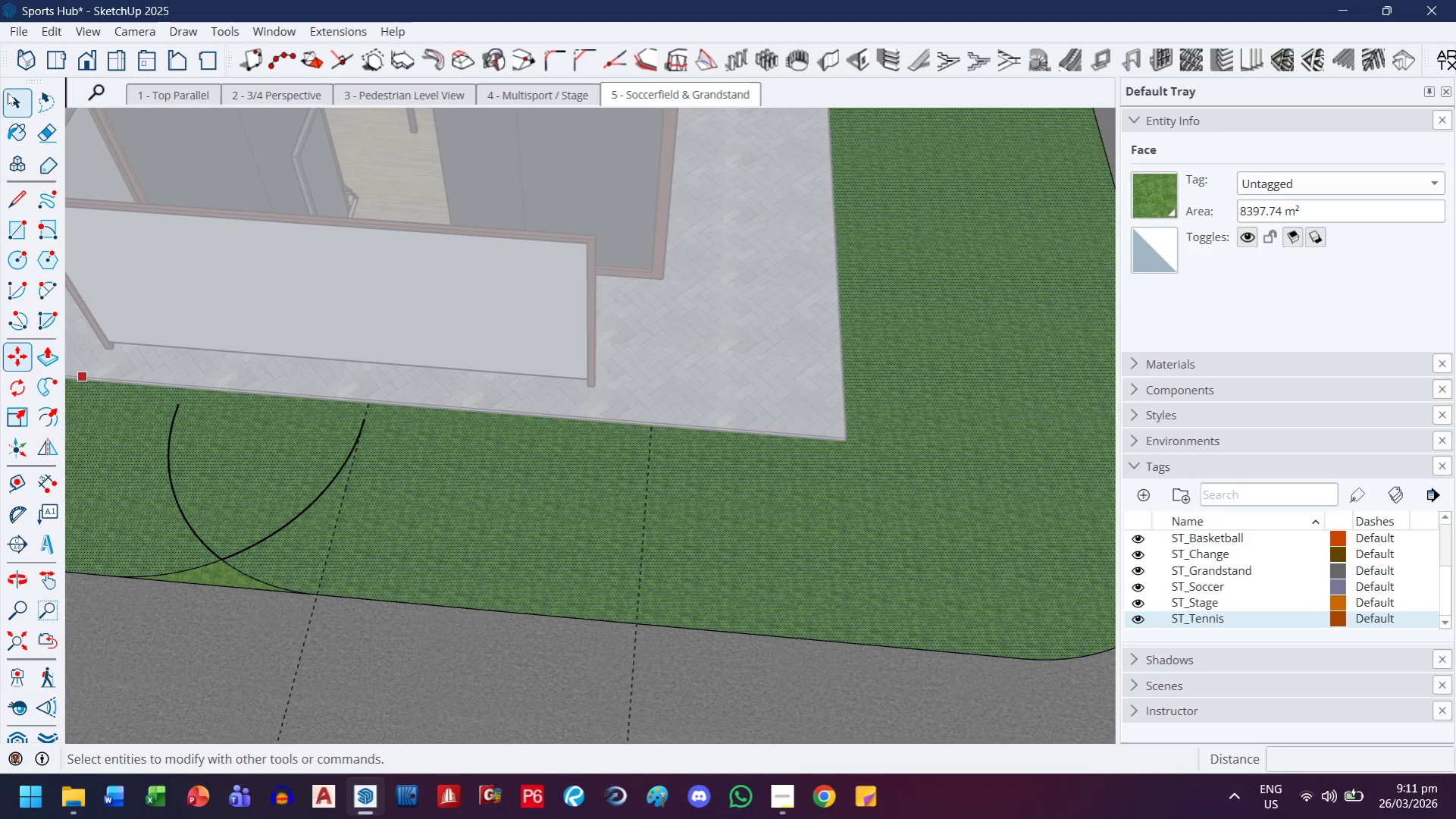 
left_click([2, 97])
 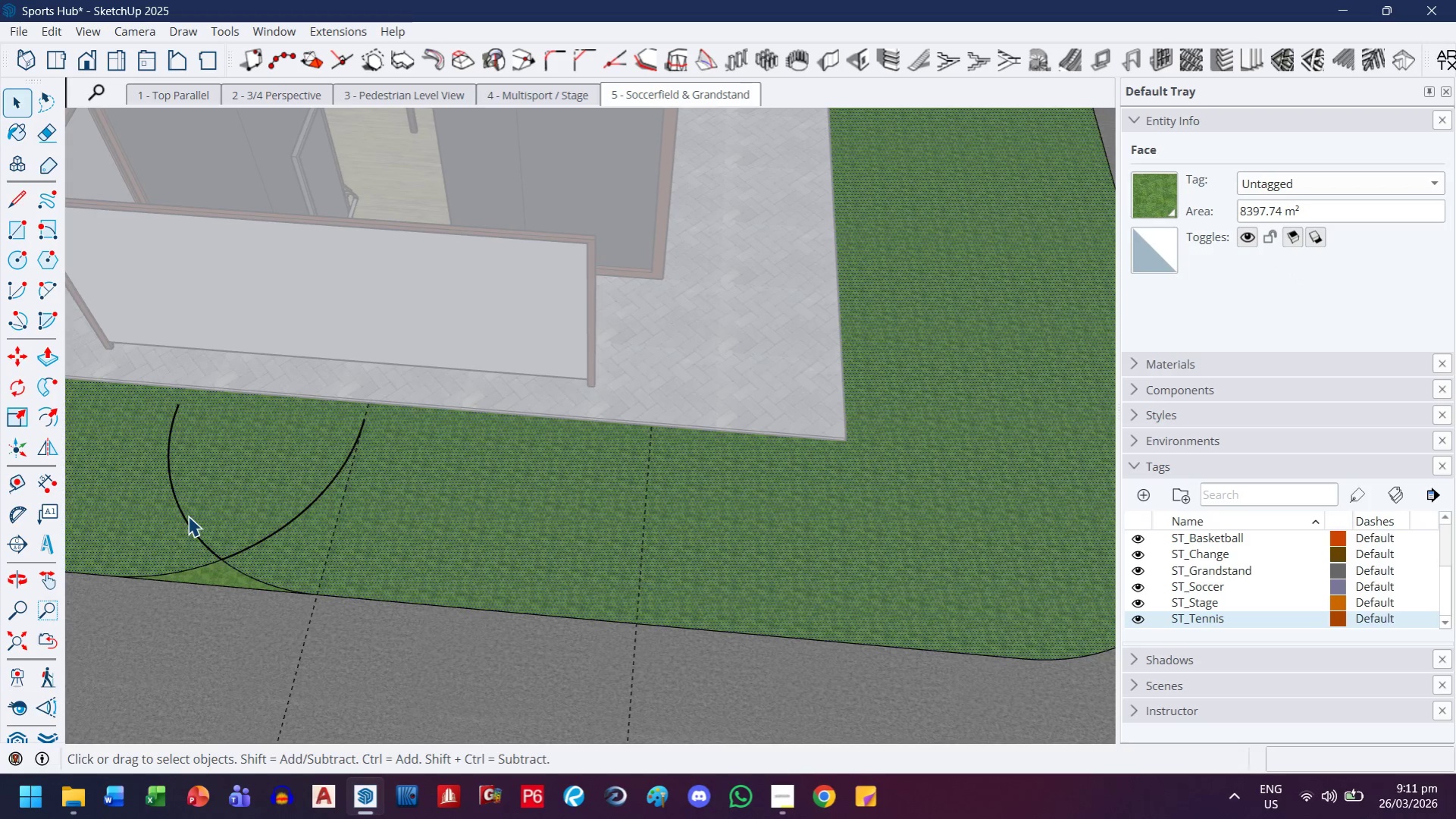 
double_click([189, 520])
 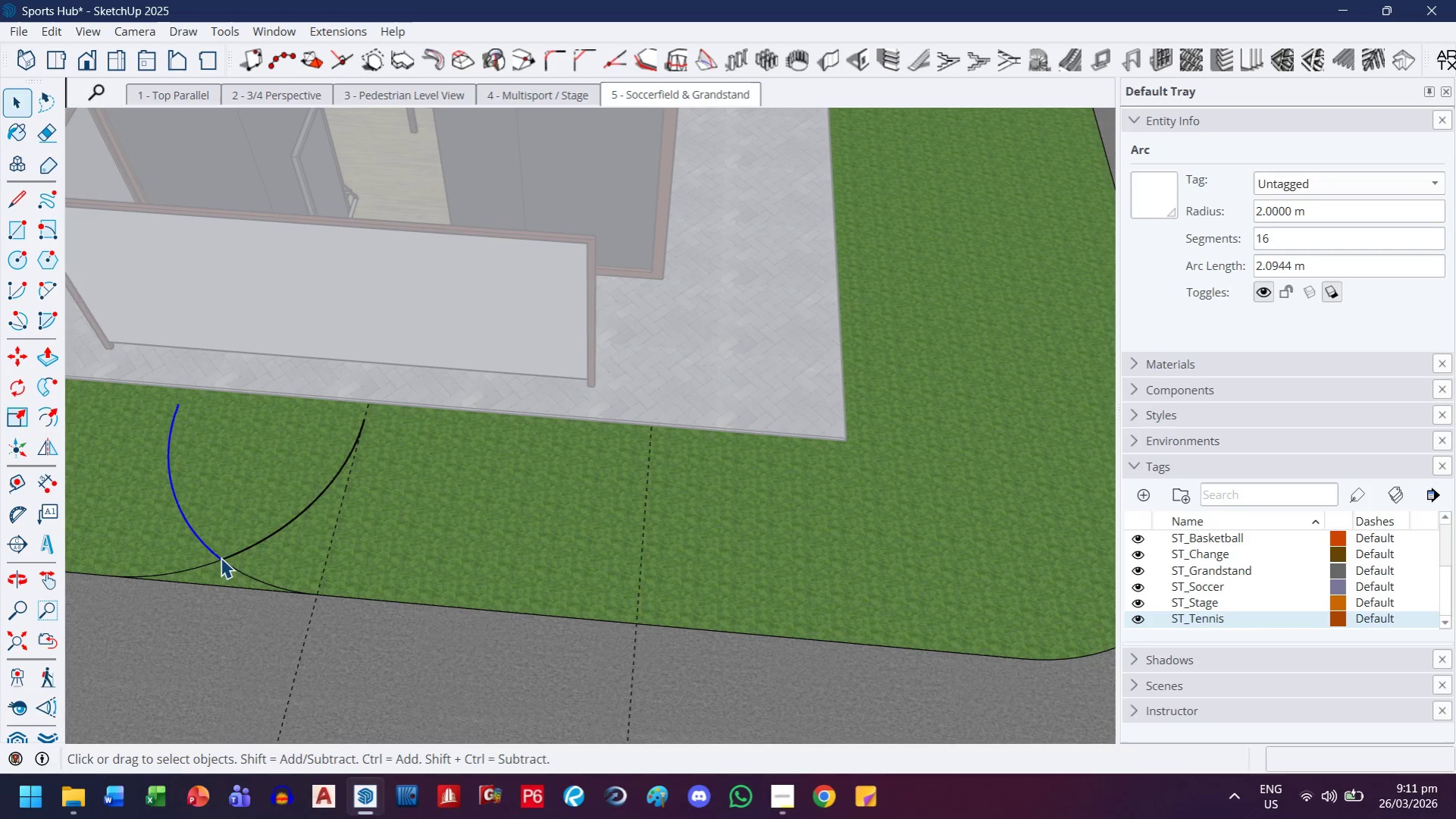 
key(Control+ControlLeft)
 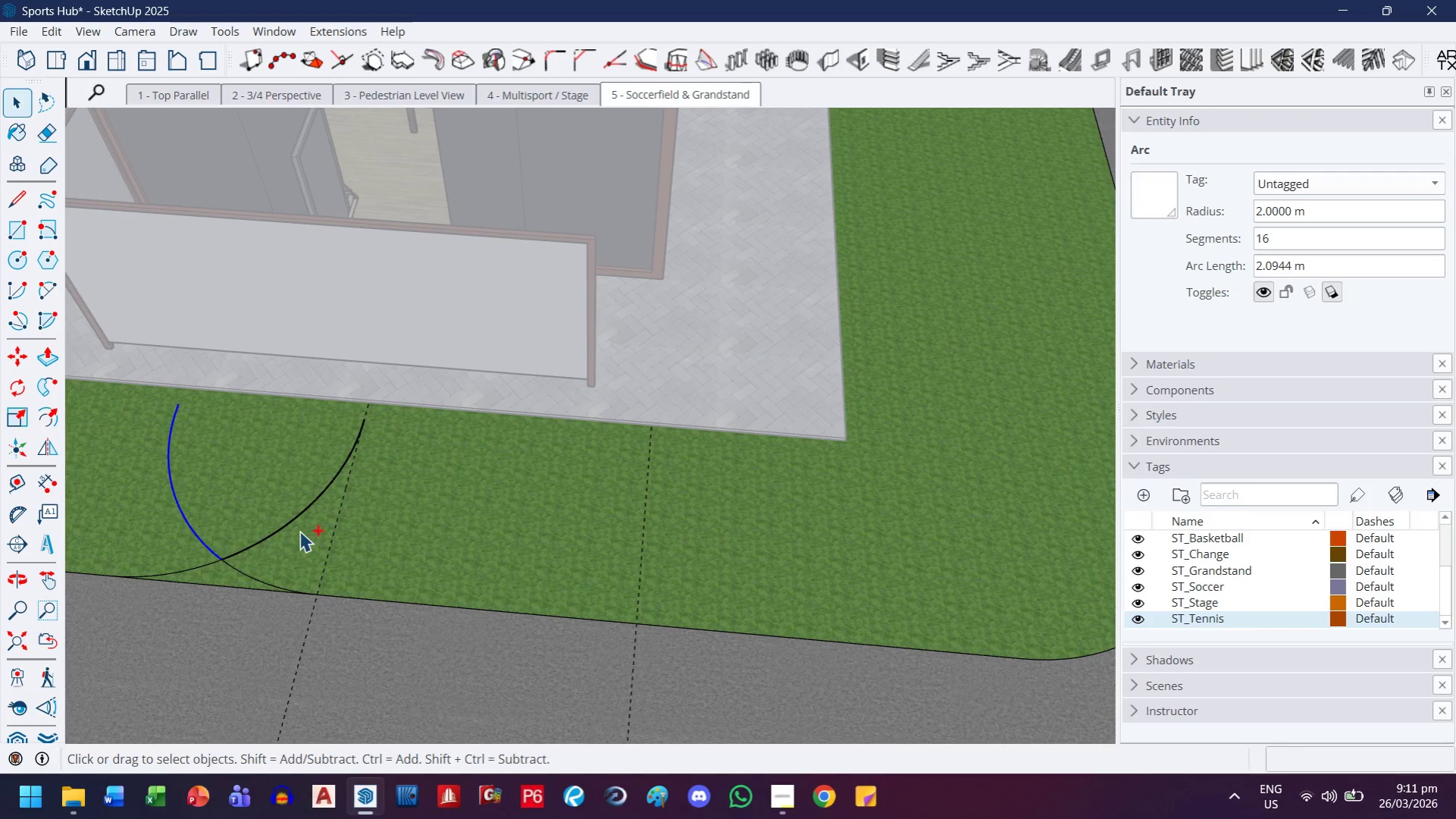 
key(Control+Z)
 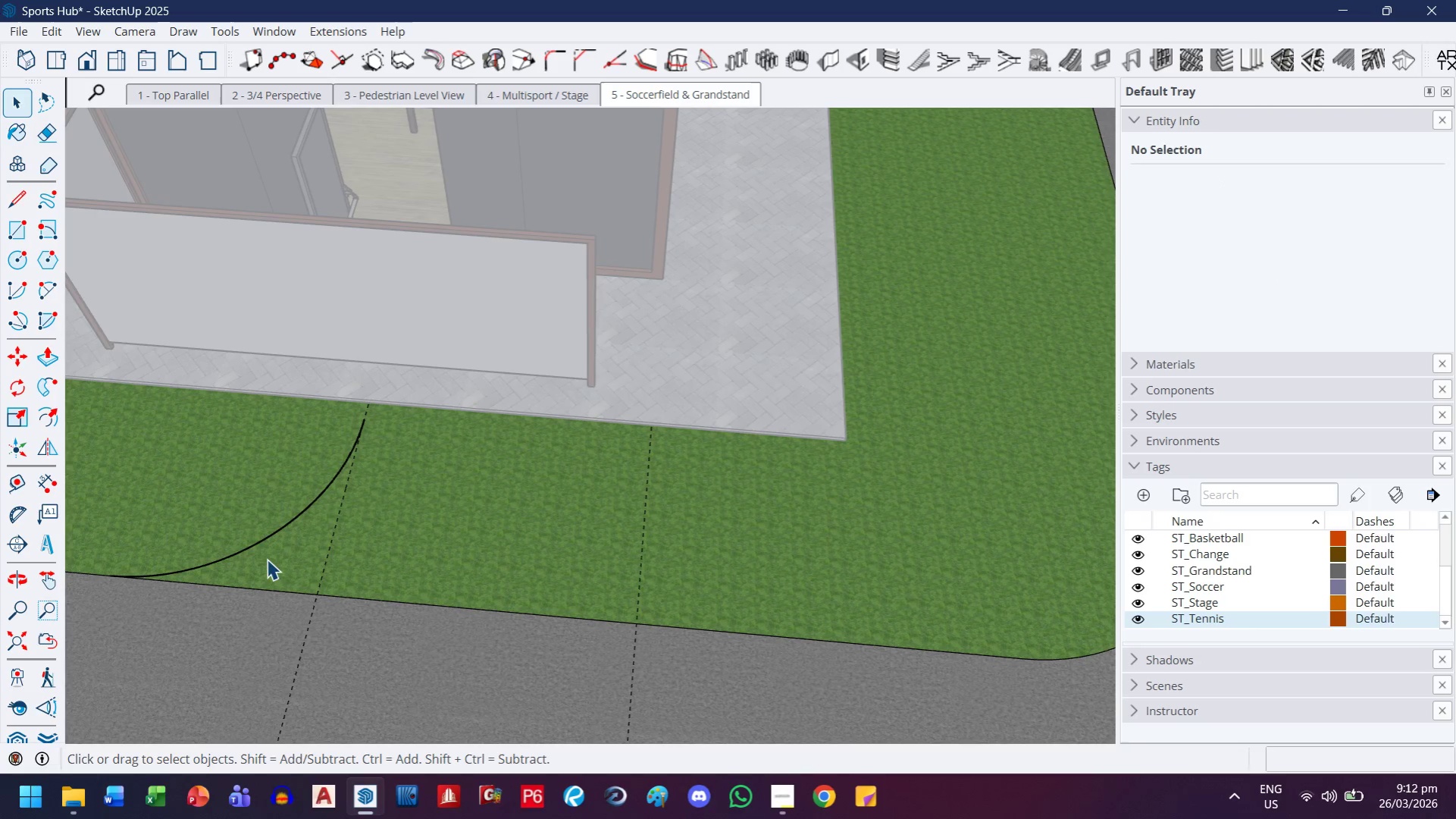 
left_click([262, 538])
 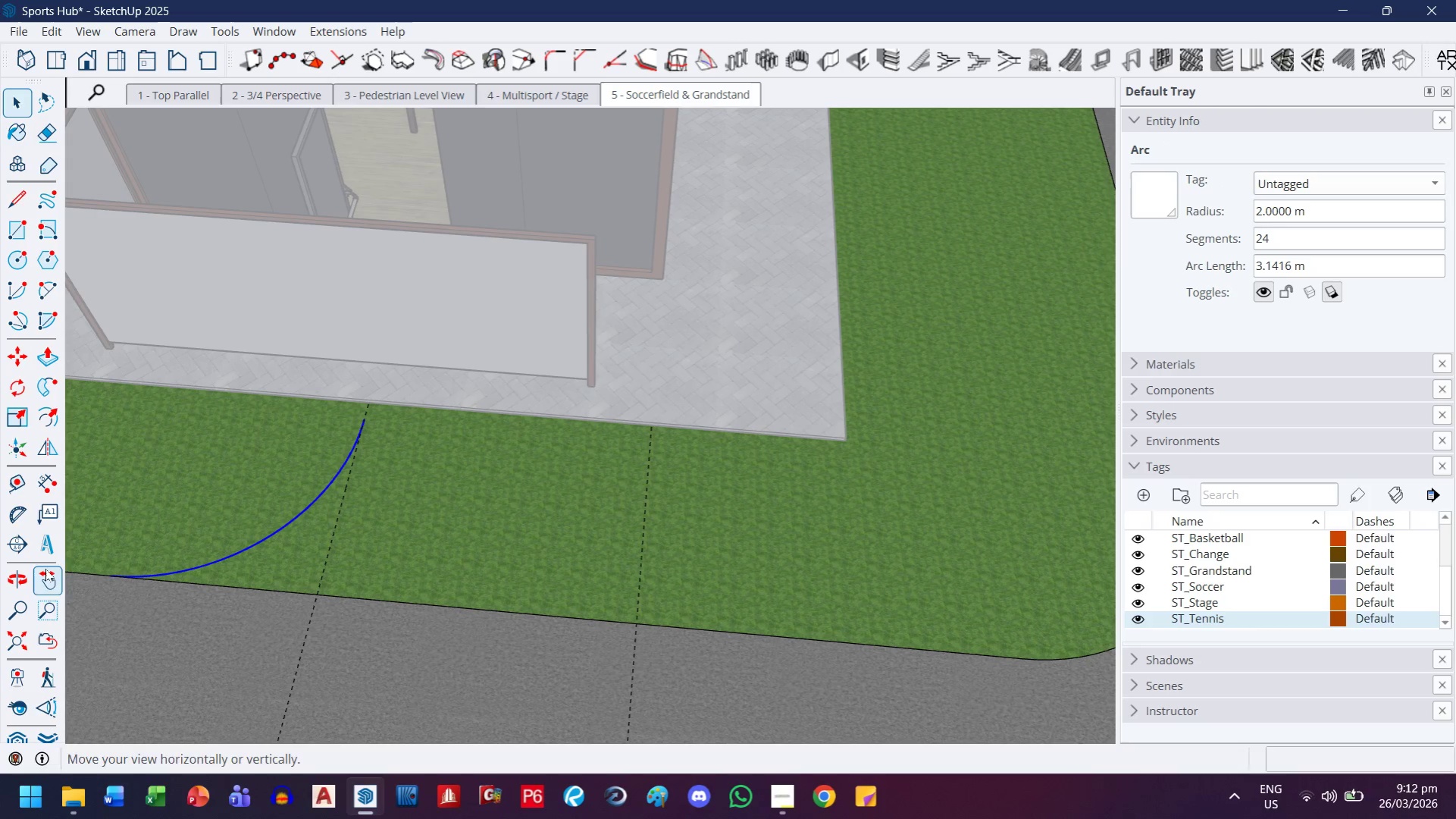 
left_click([56, 451])
 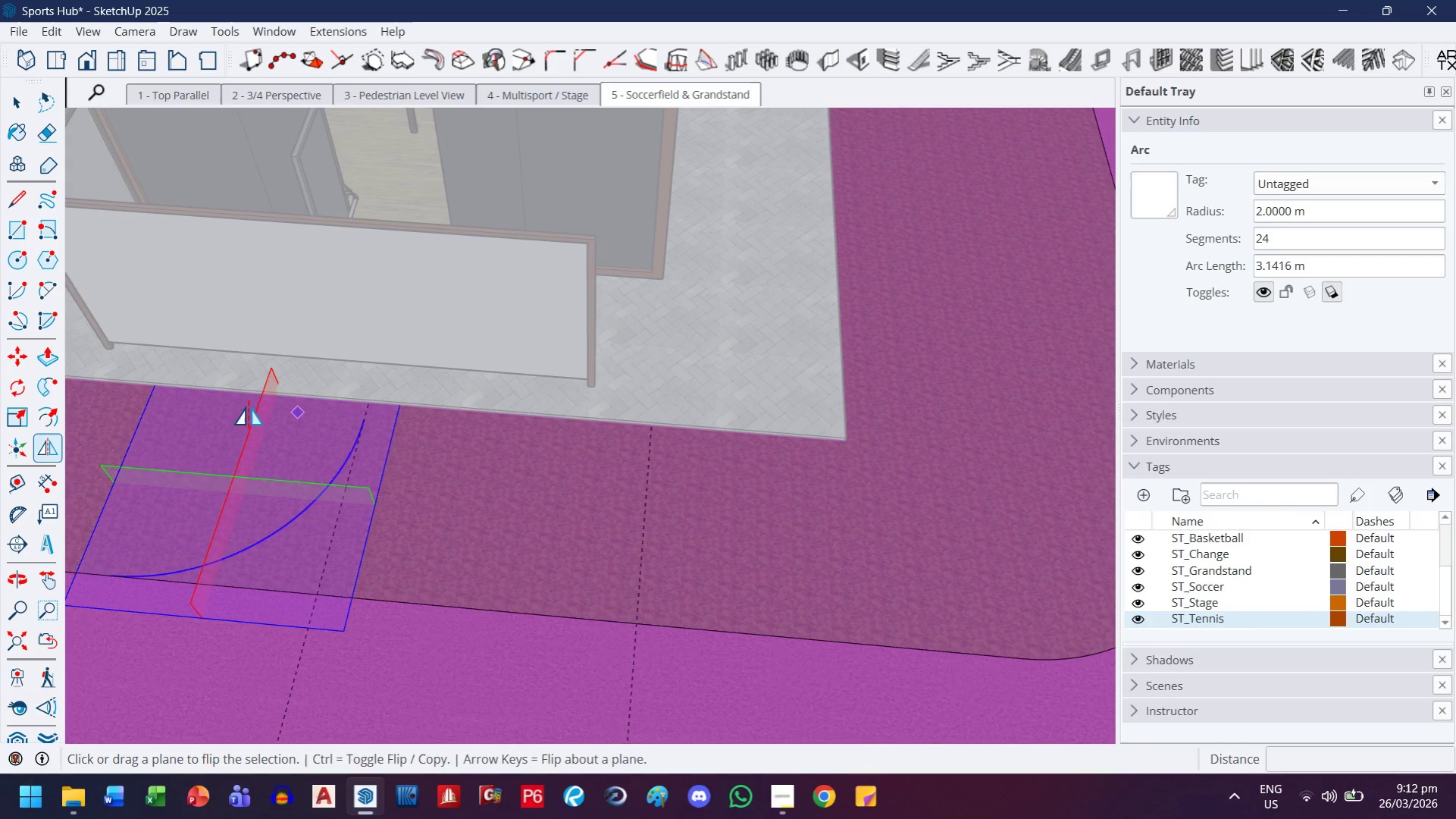 
key(Control+ControlLeft)
 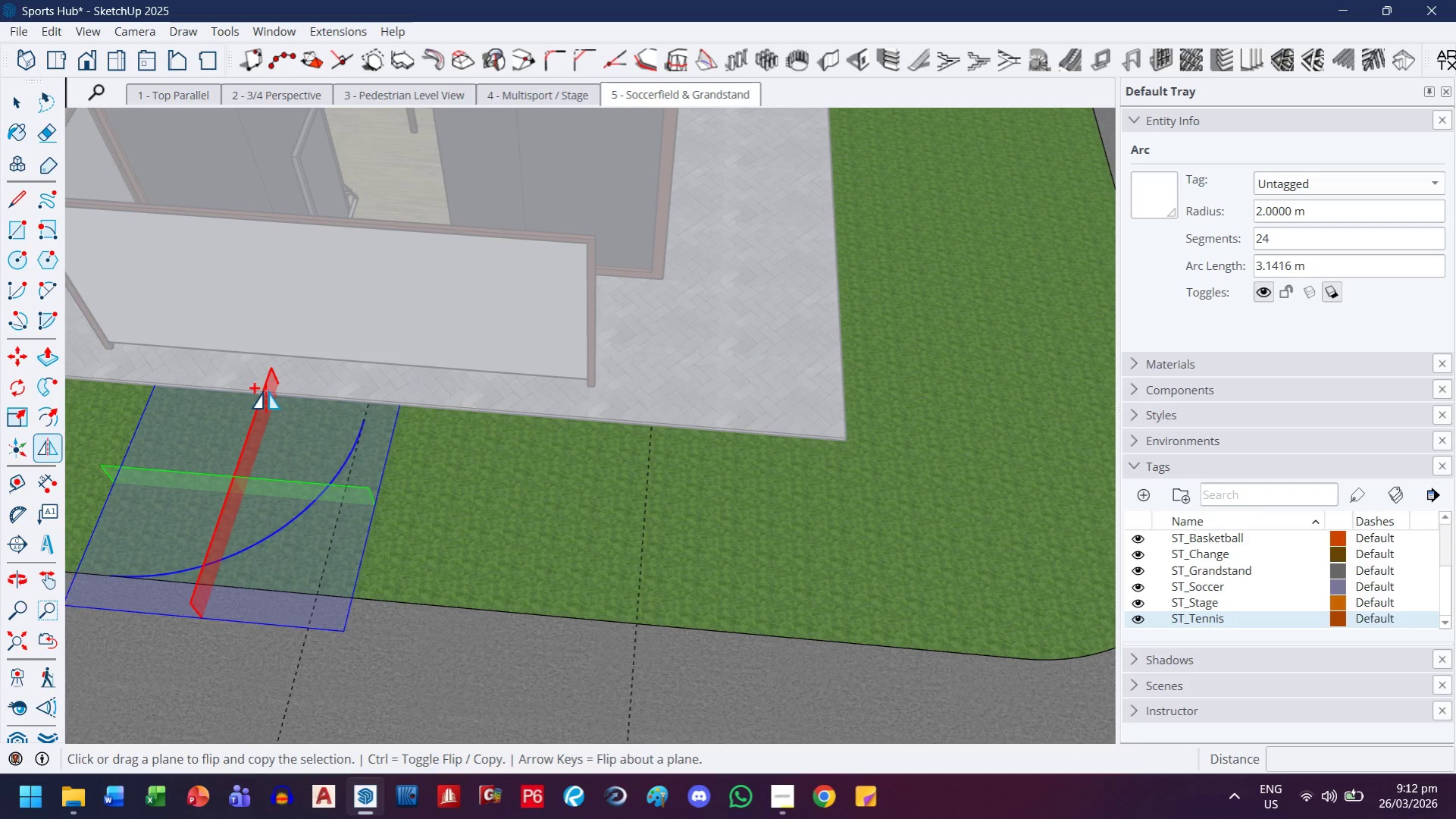 
left_click([266, 390])
 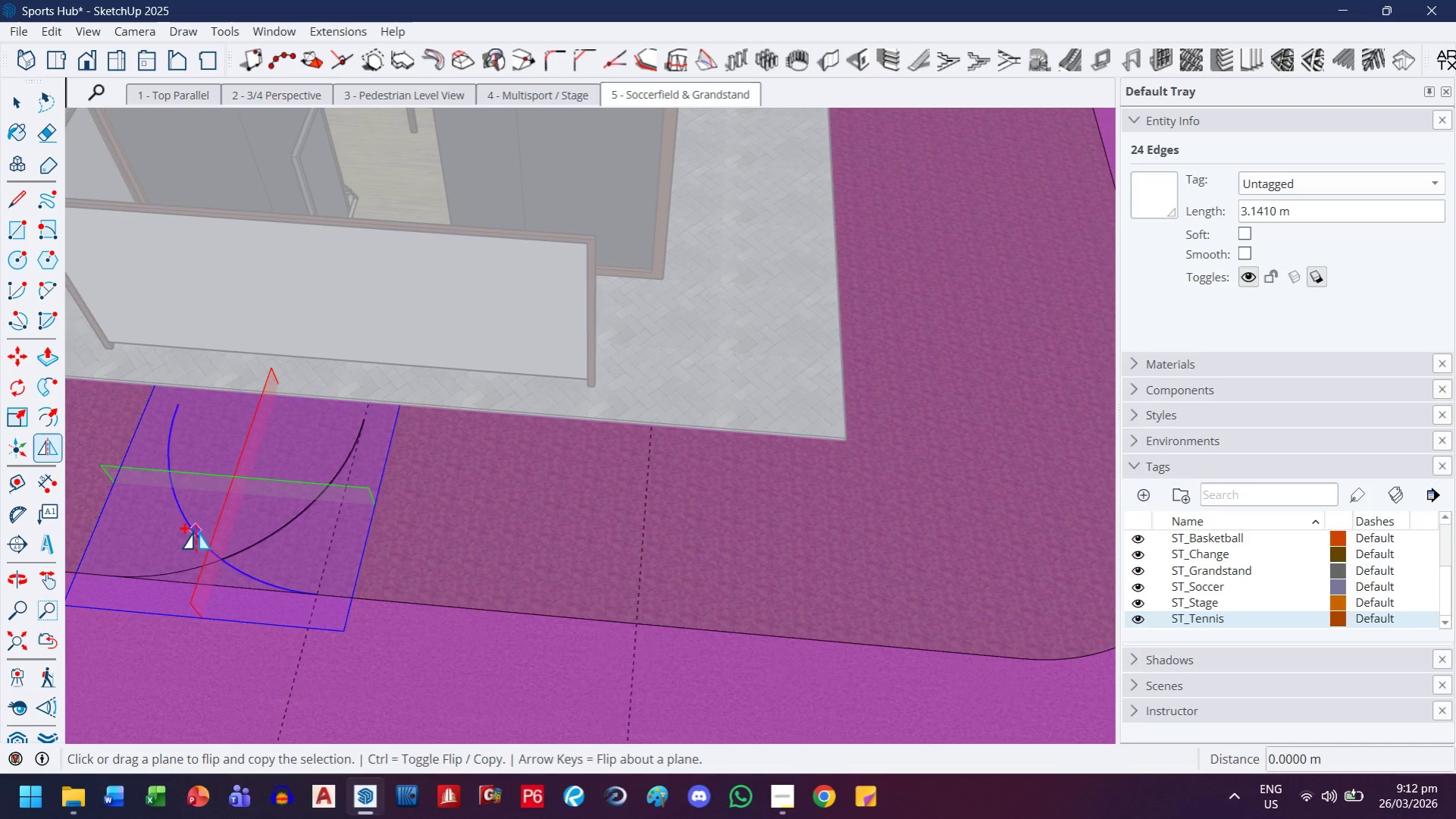 
right_click([196, 530])
 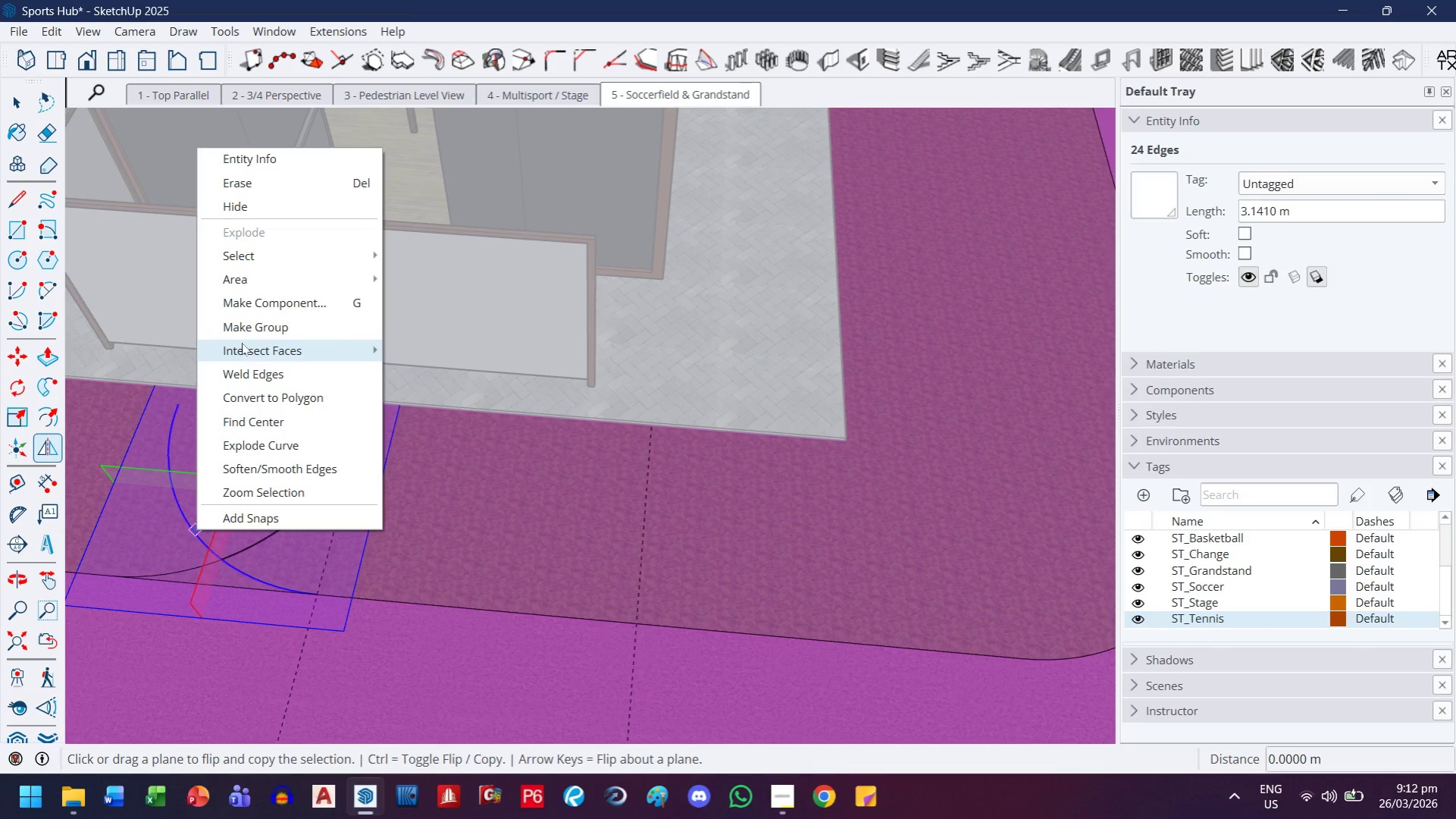 
left_click([248, 337])
 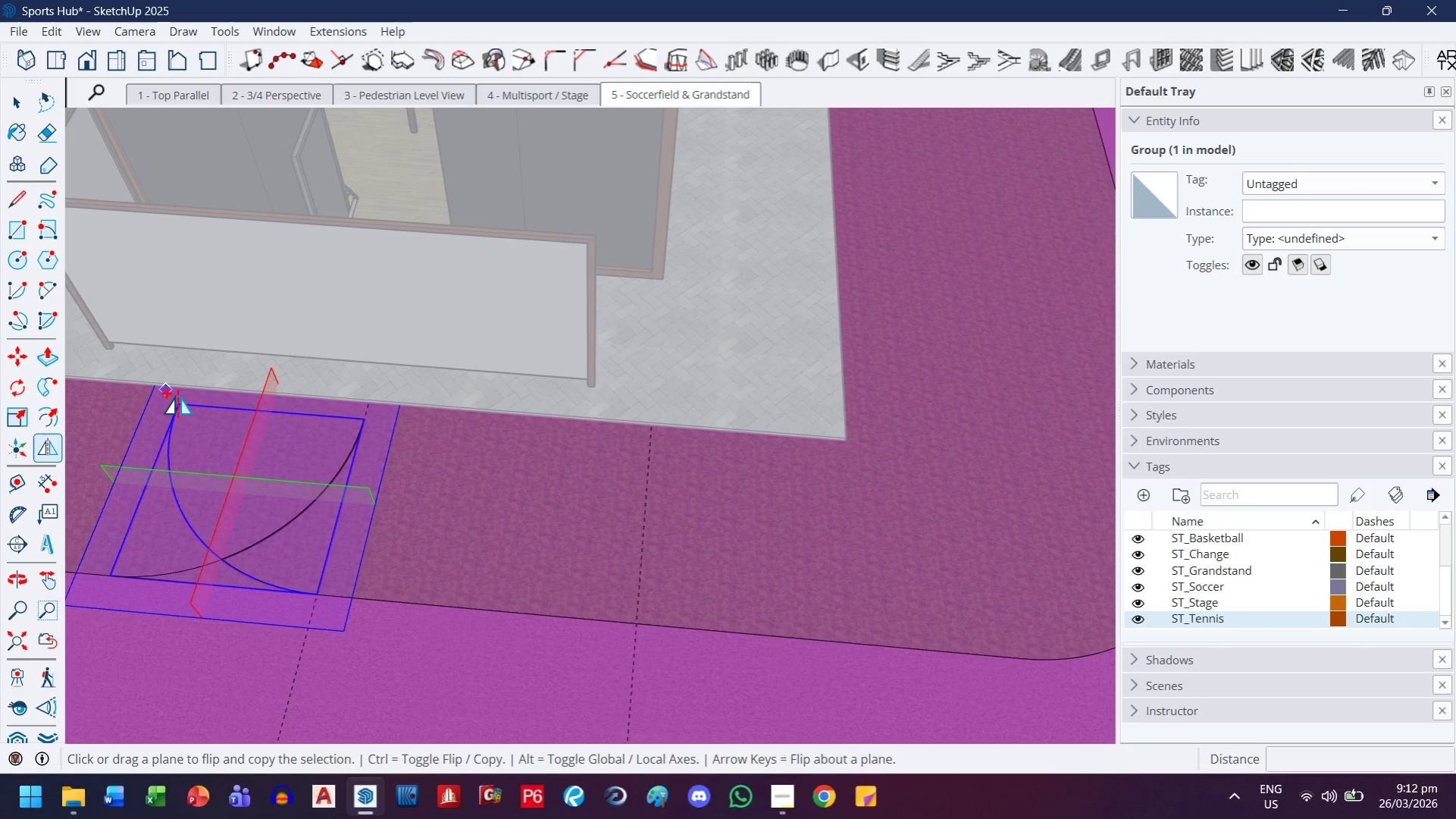 
key(M)
 